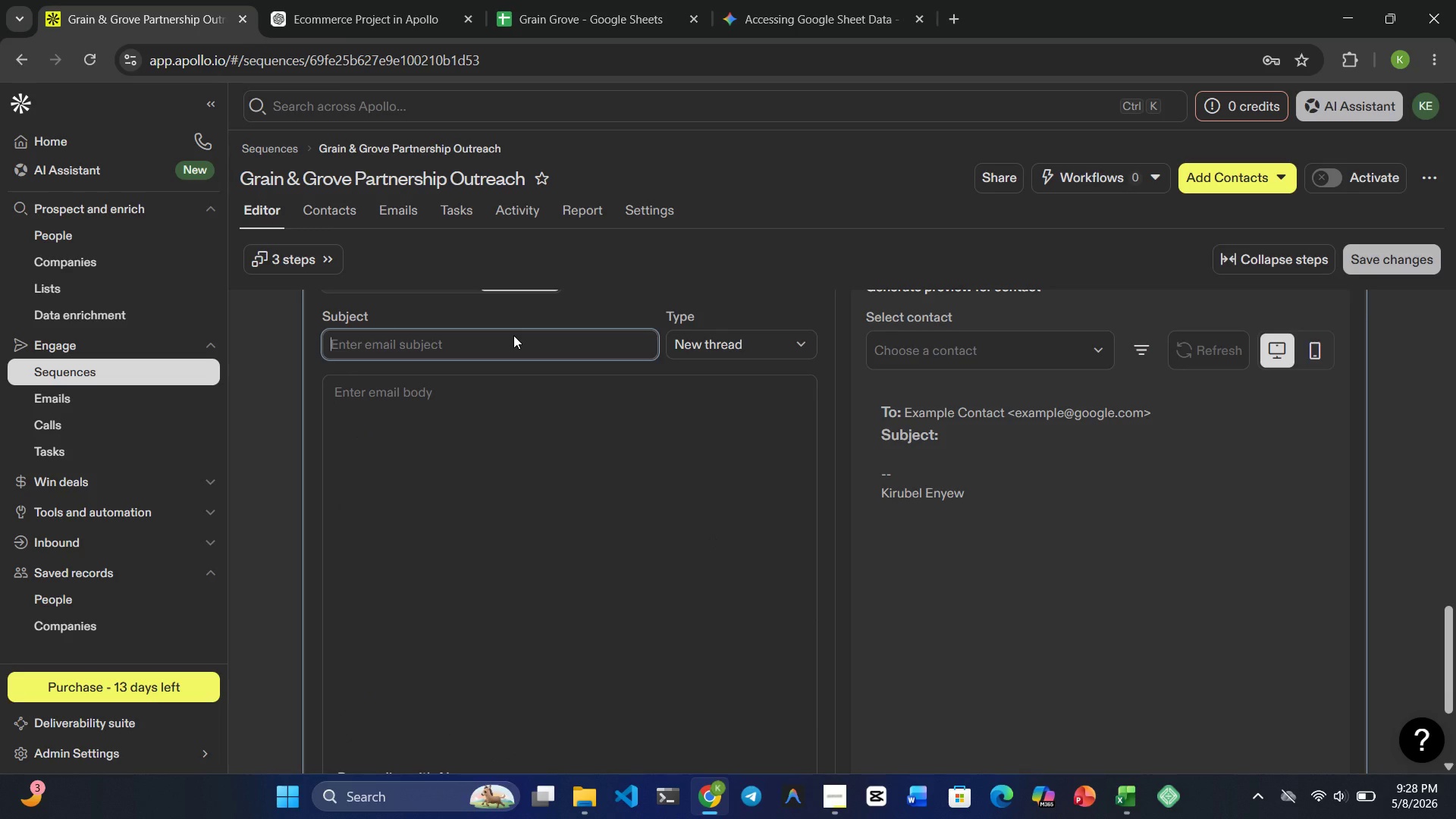 
type(A quick idea for {{)
 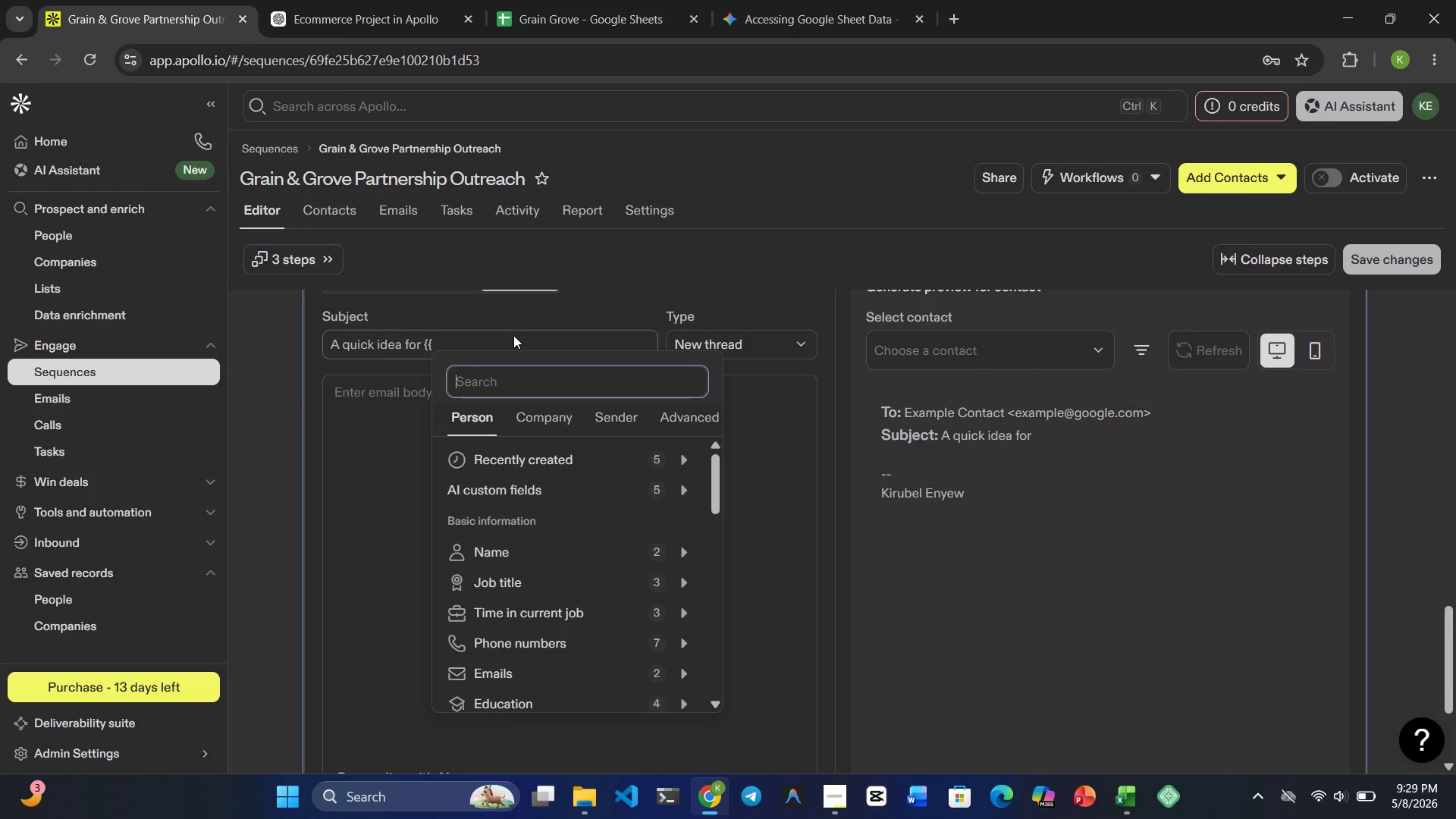 
left_click([409, 347])
 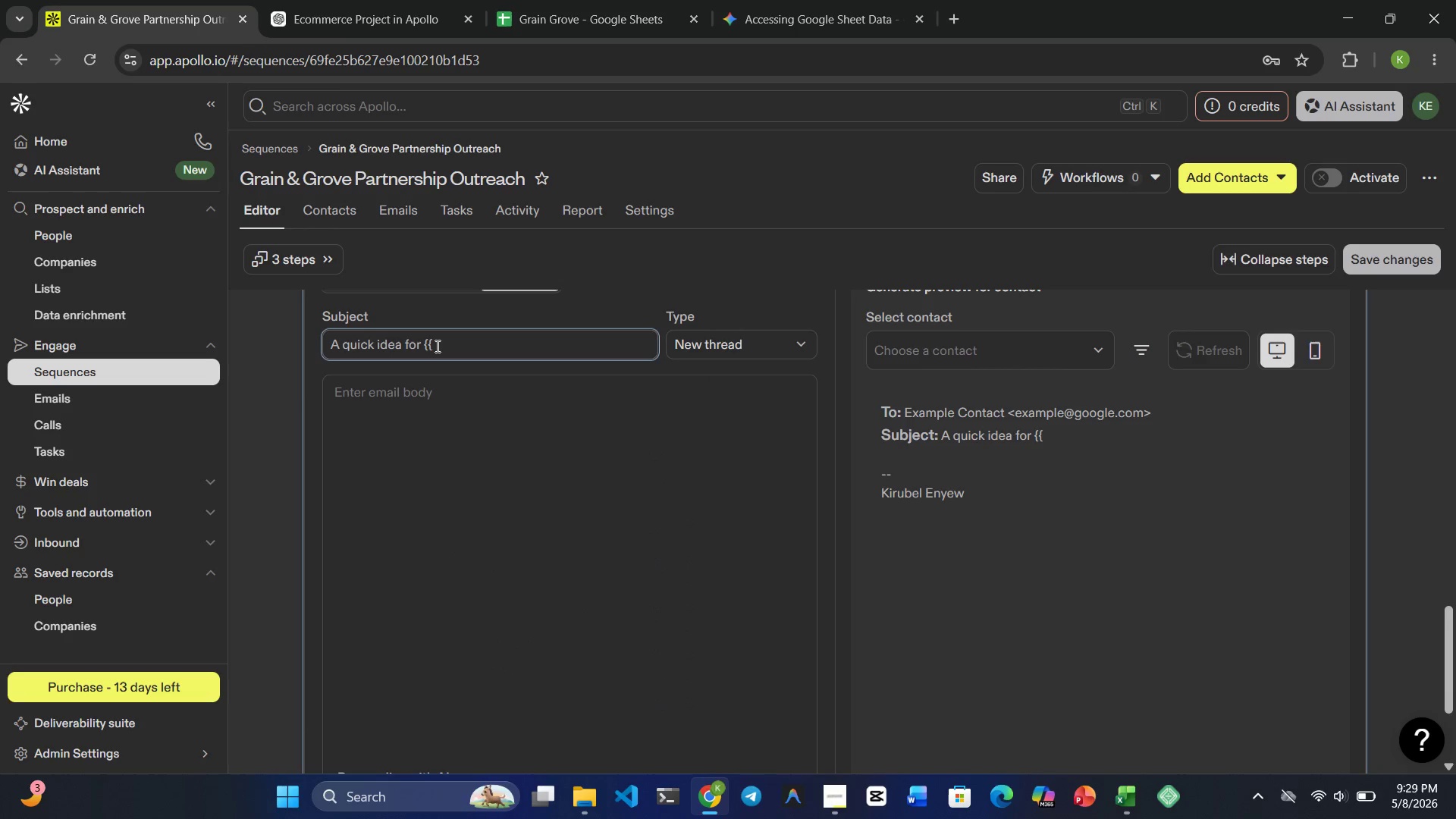 
left_click([436, 346])
 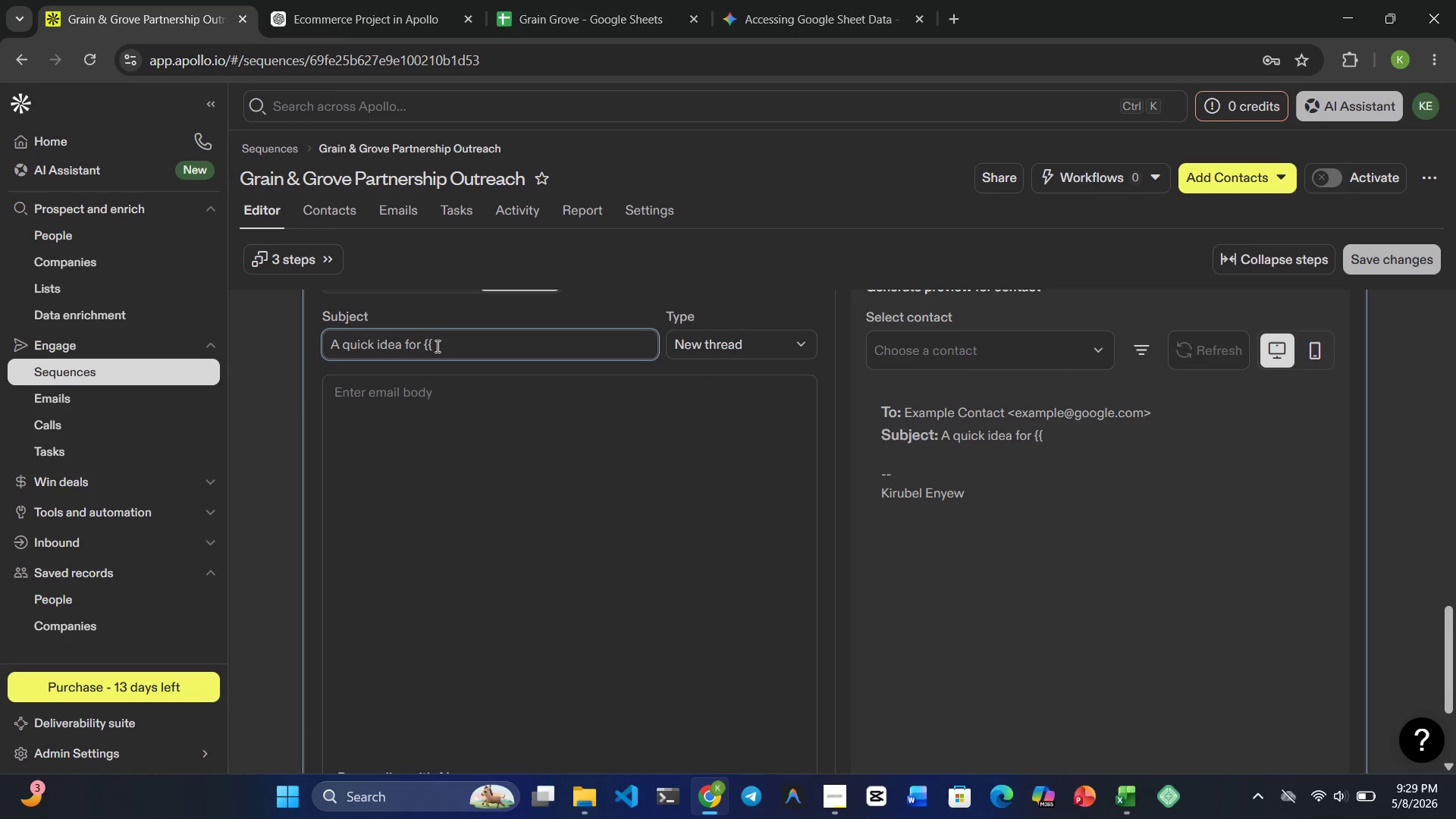 
type(company_name}})
 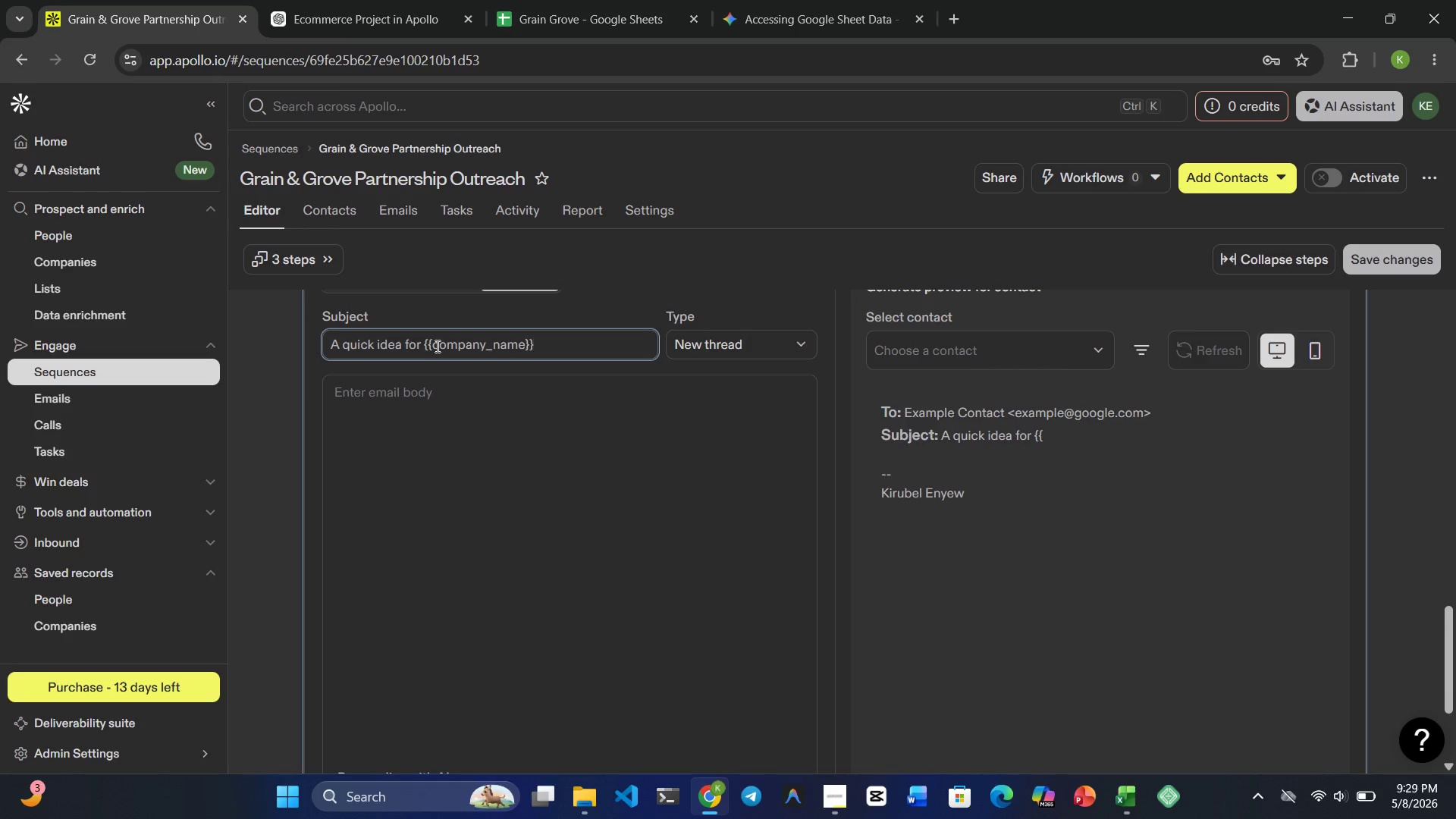 
wait(5.39)
 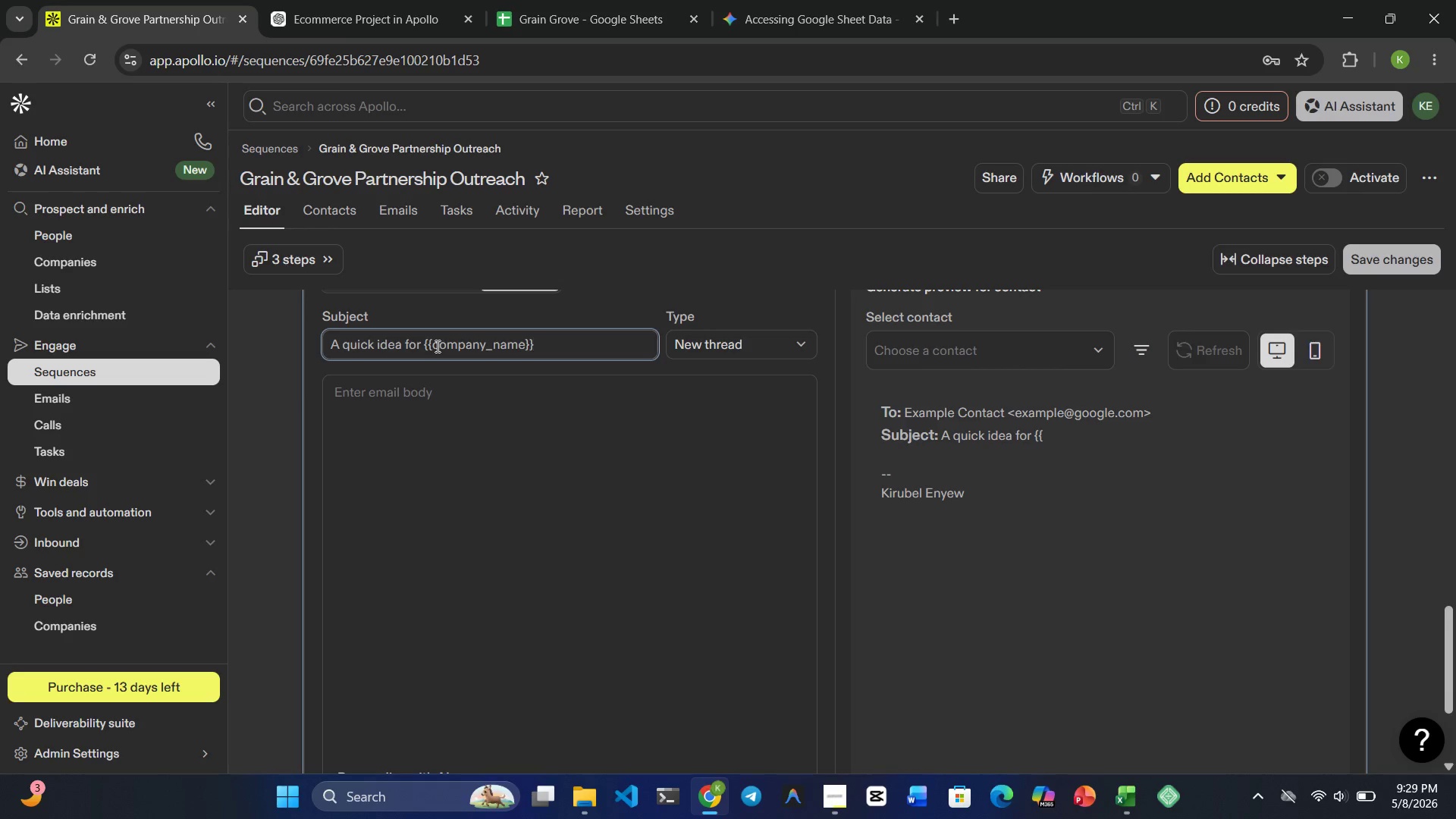 
left_click([378, 402])
 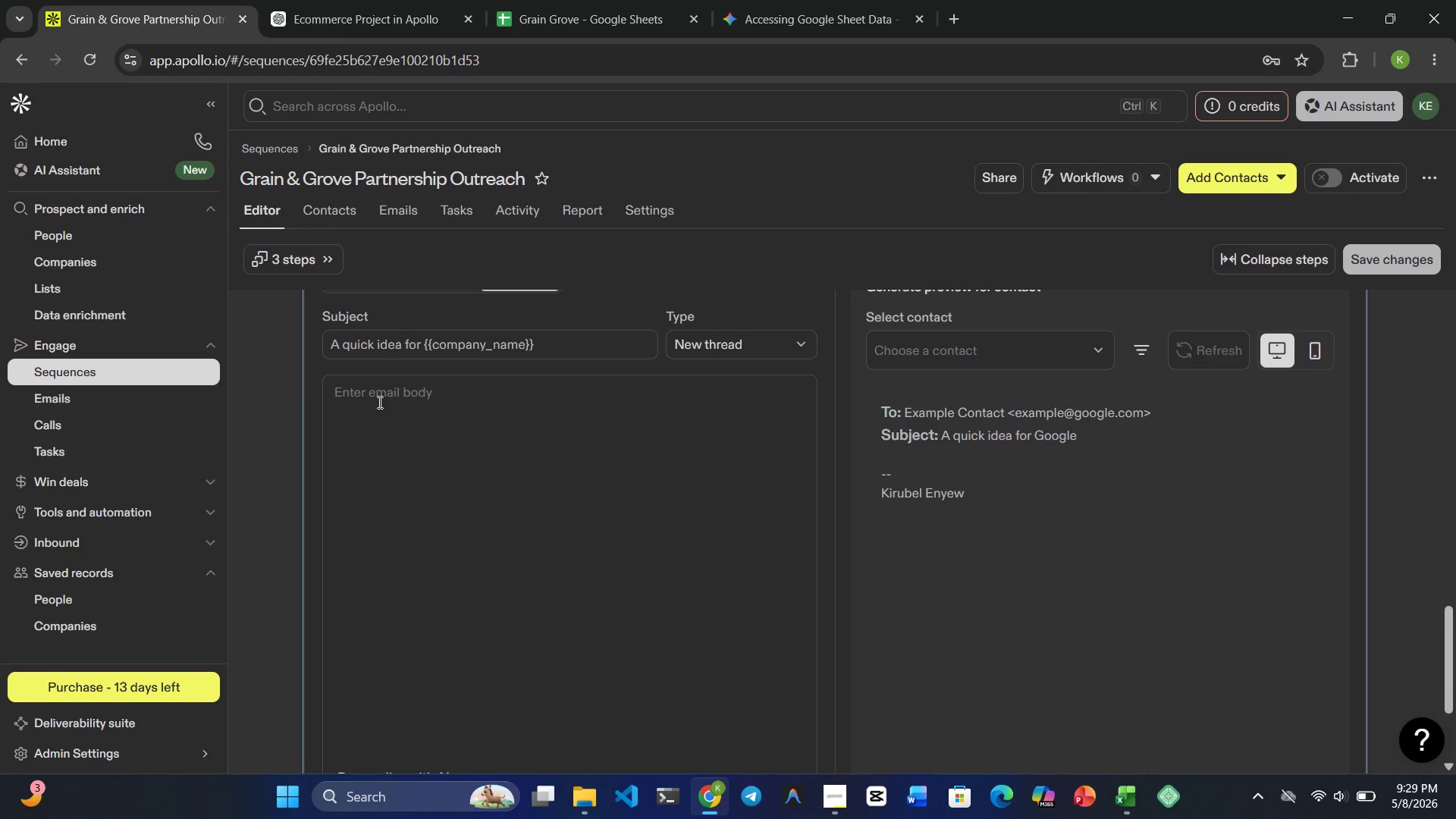 
type(Hi {{)
 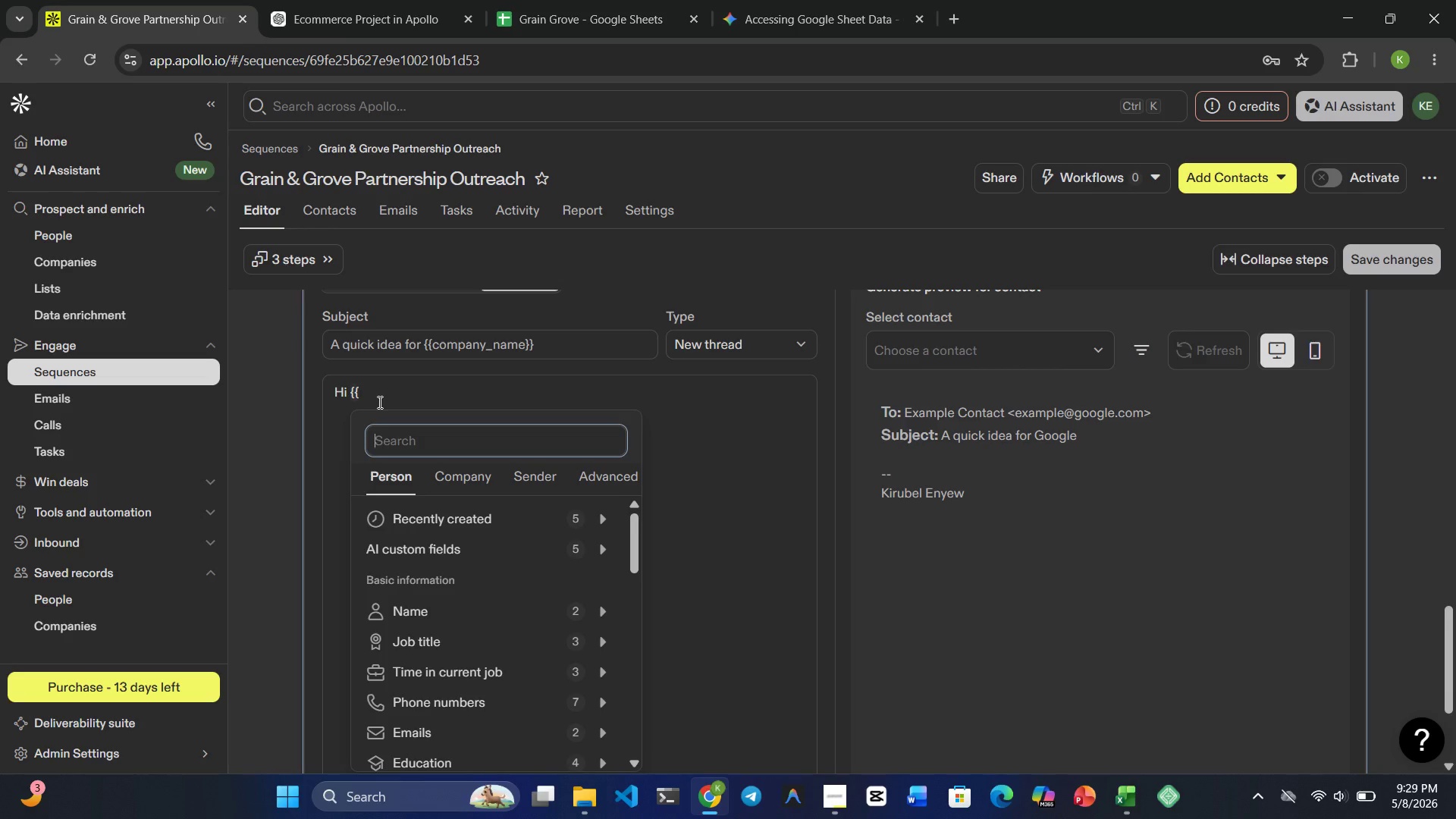 
left_click([404, 396])
 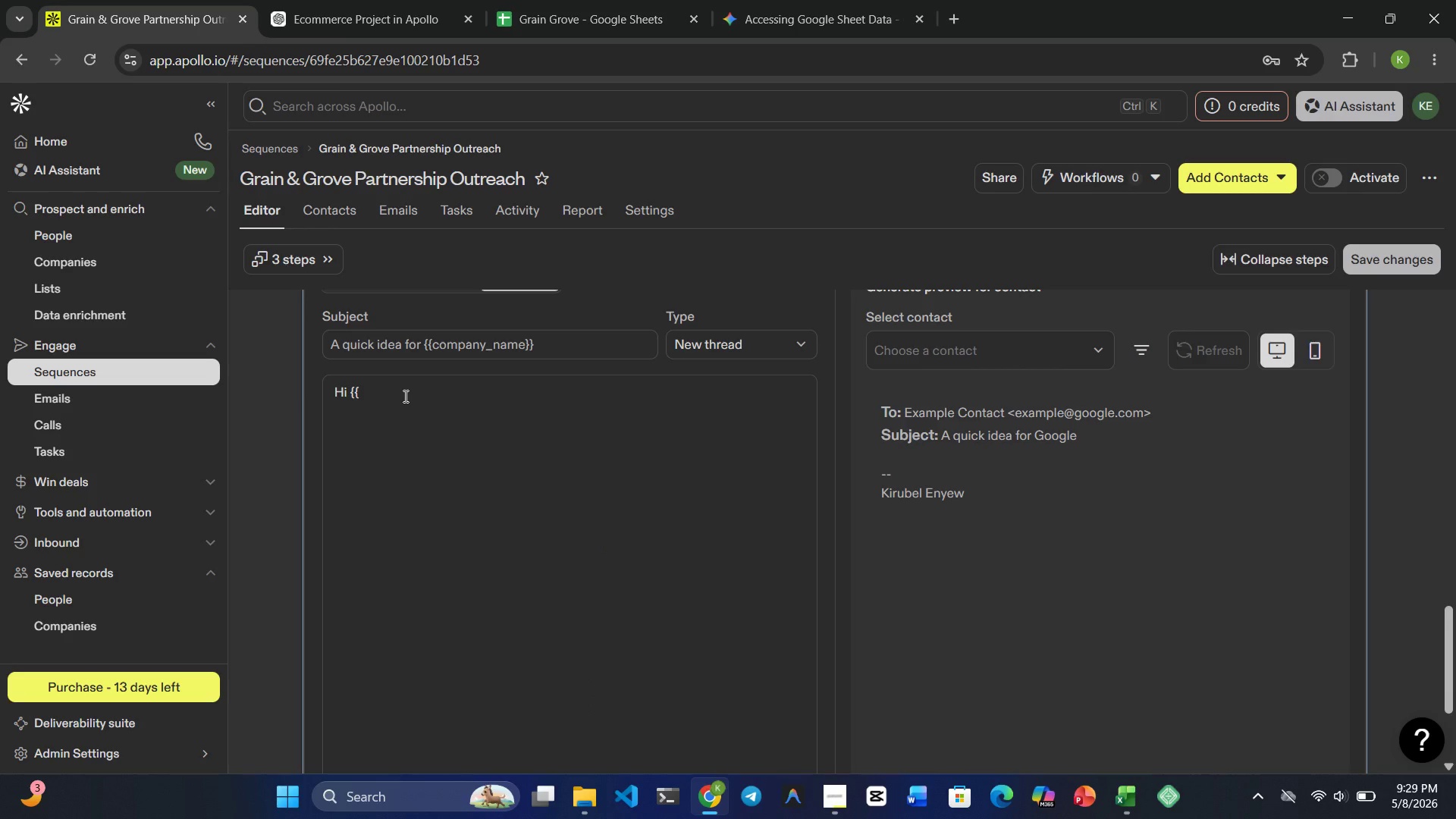 
type(first_name}},)
 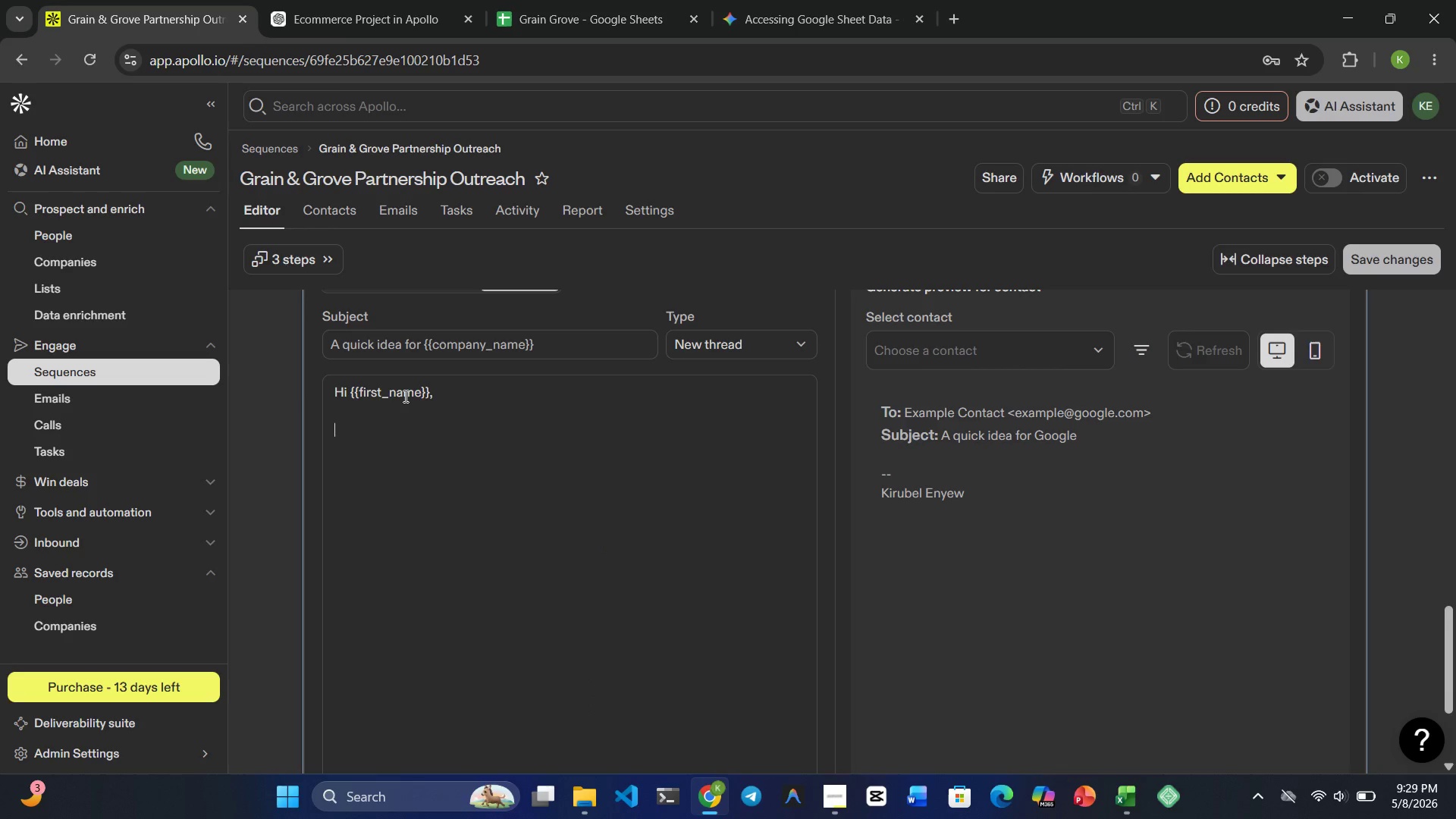 
 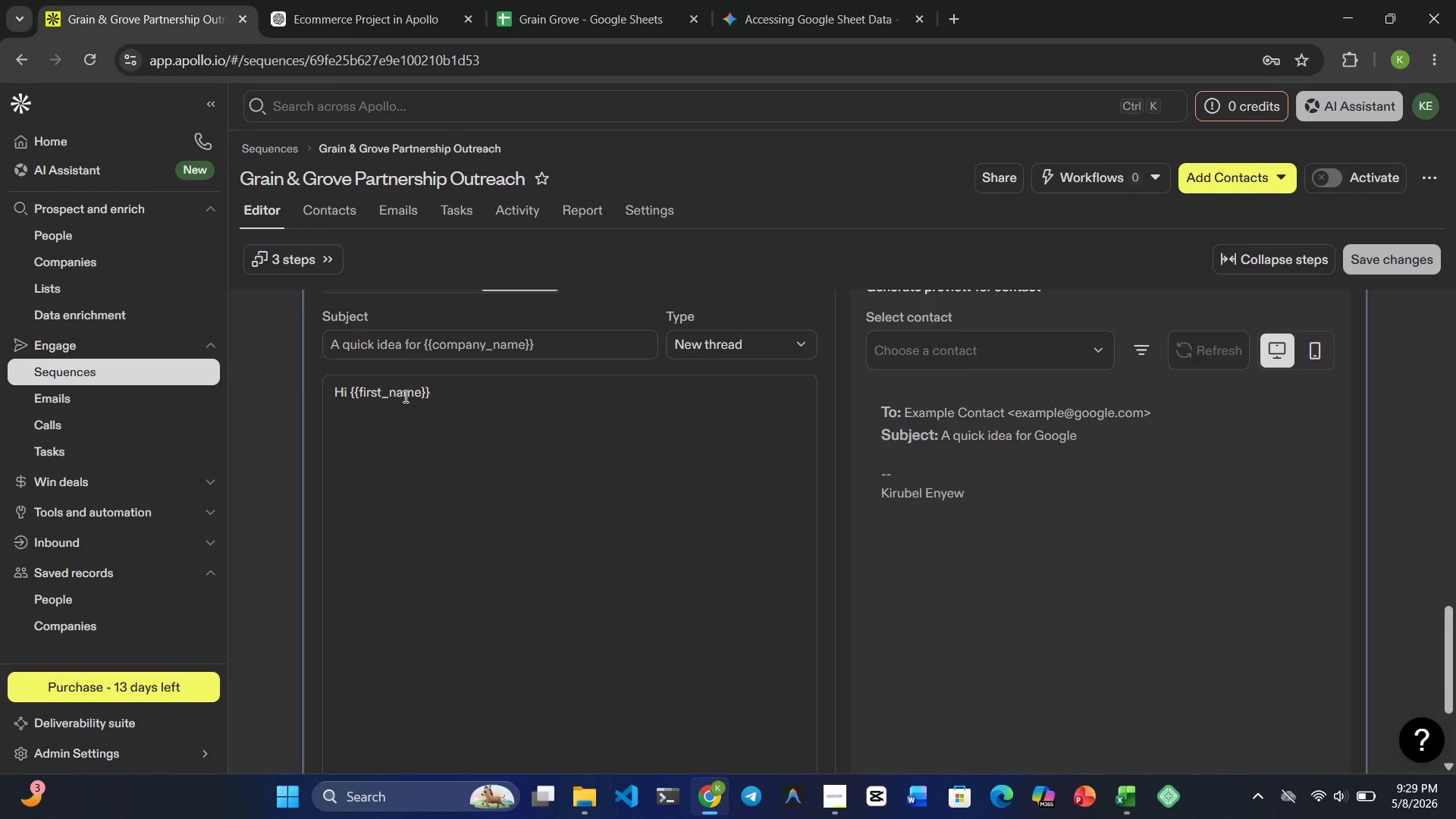 
key(Enter)
 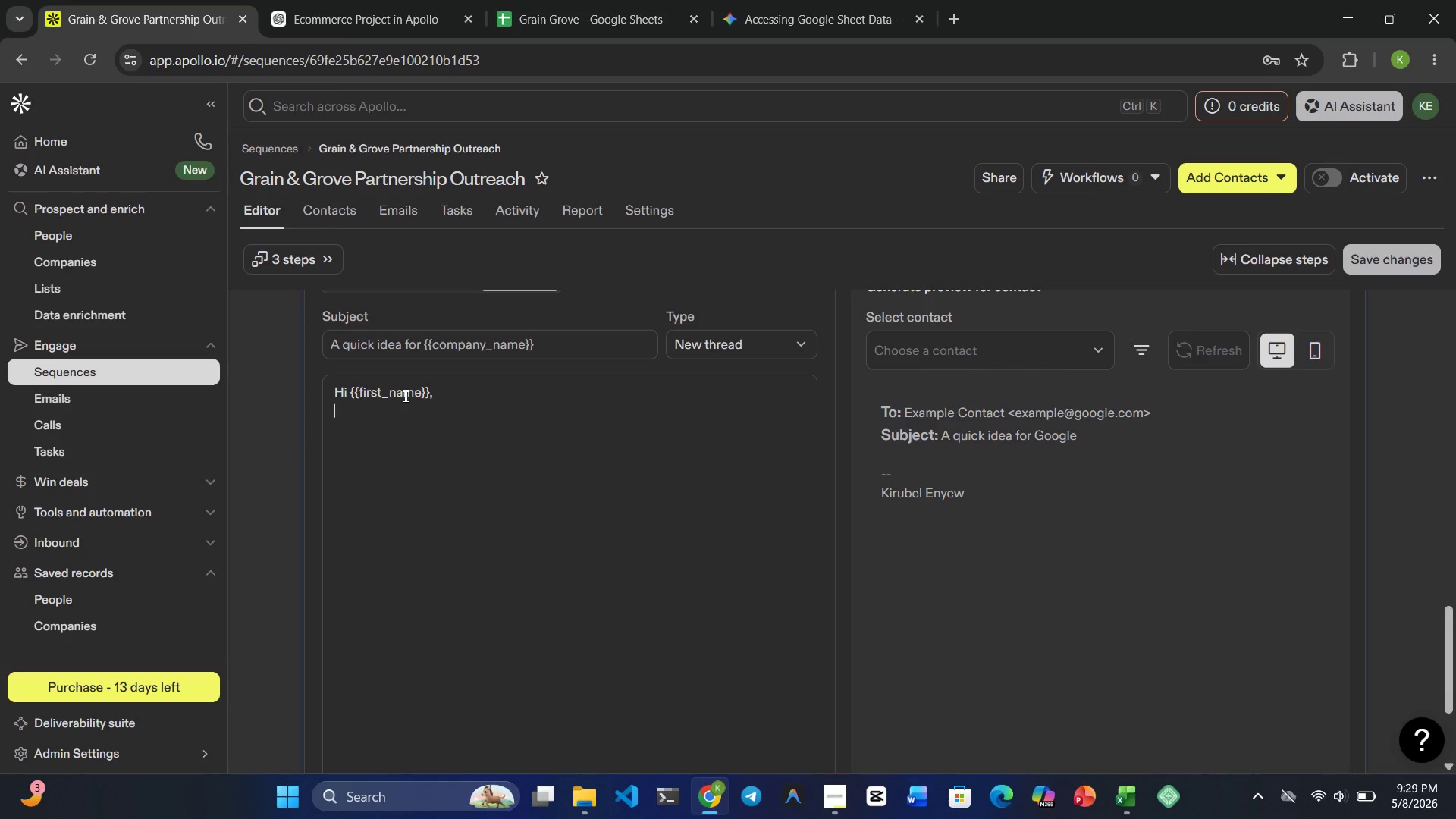 
key(Enter)
 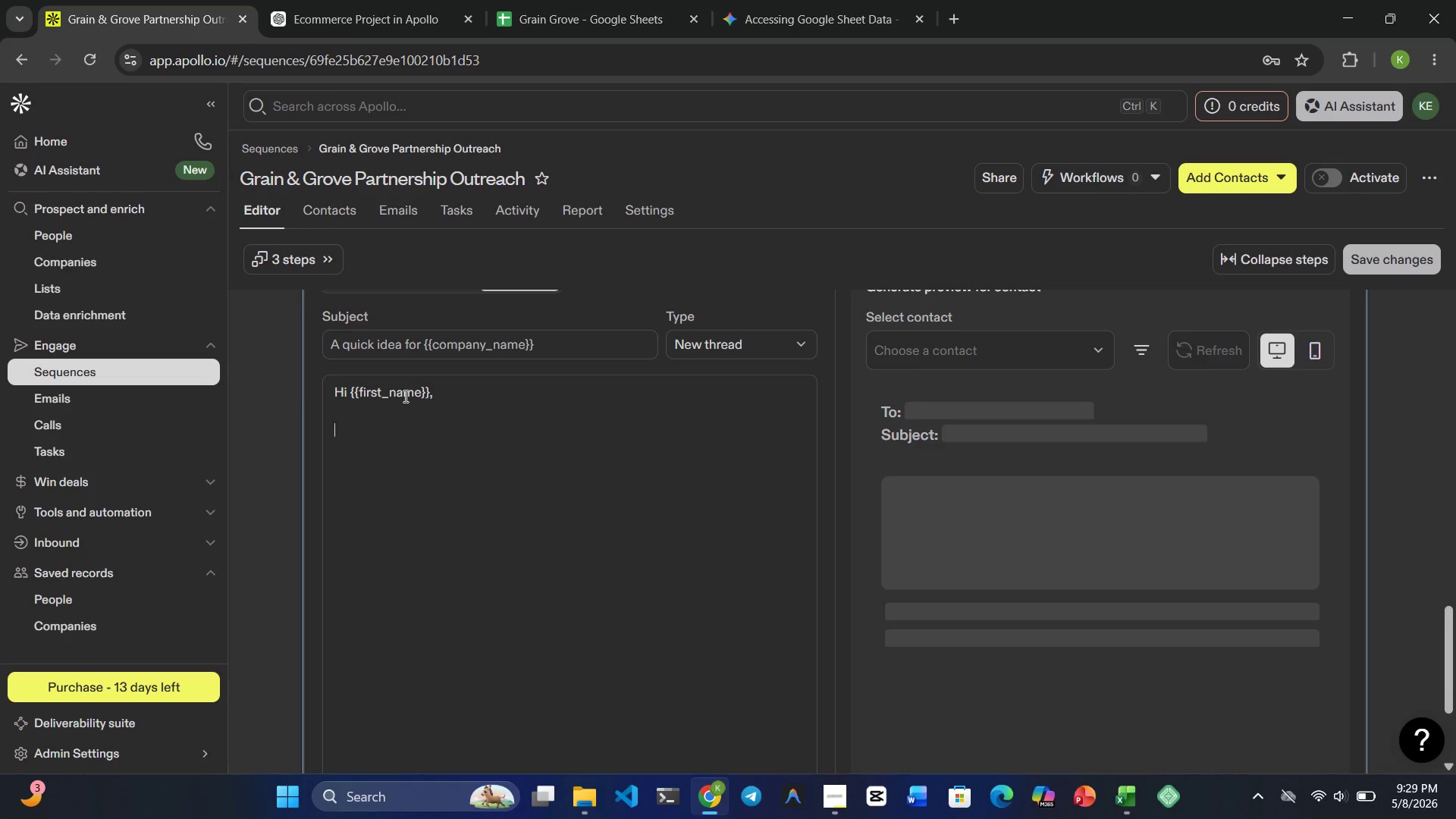 
type(Just following up with a )
 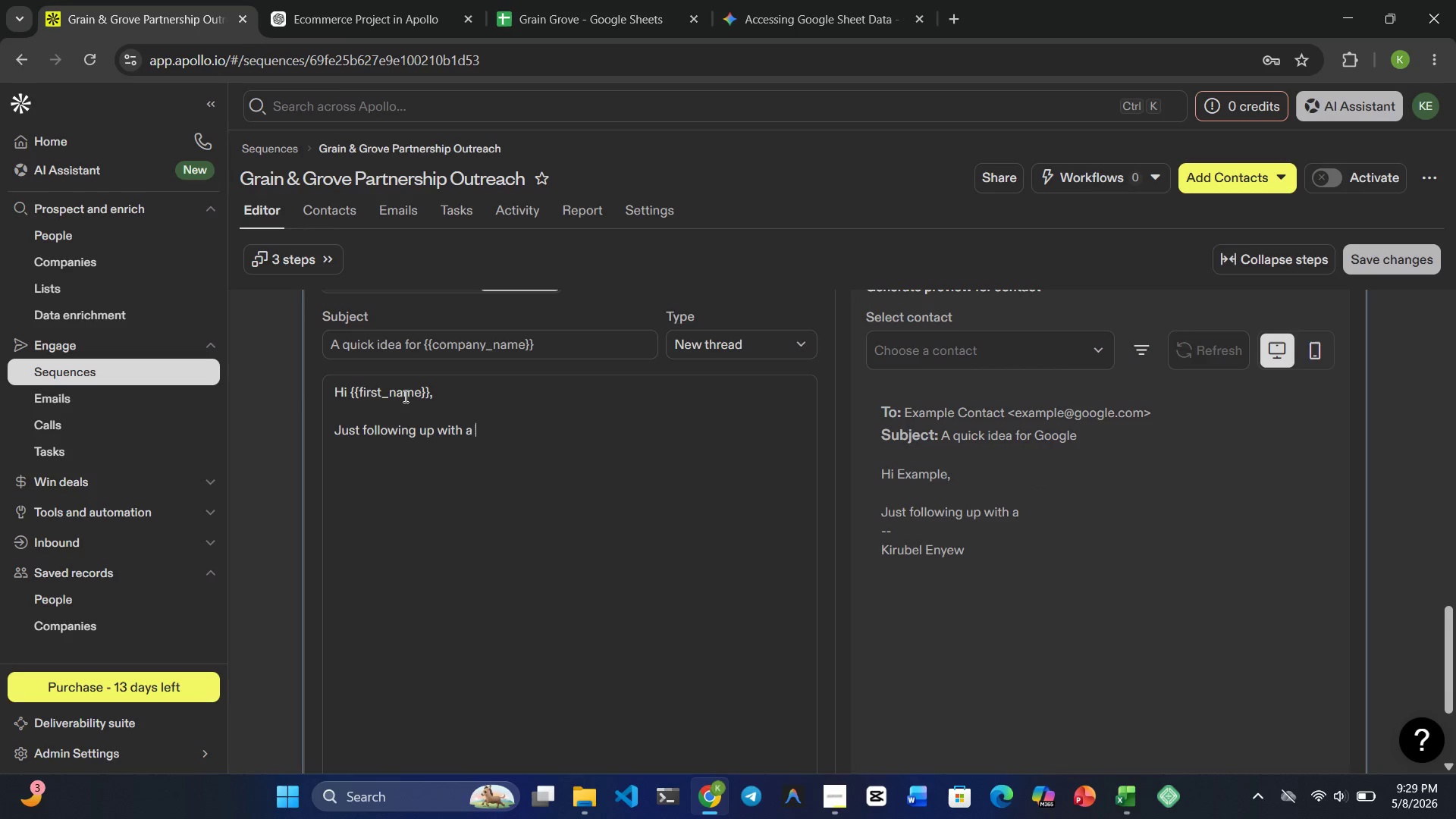 
type(quick idea.)
 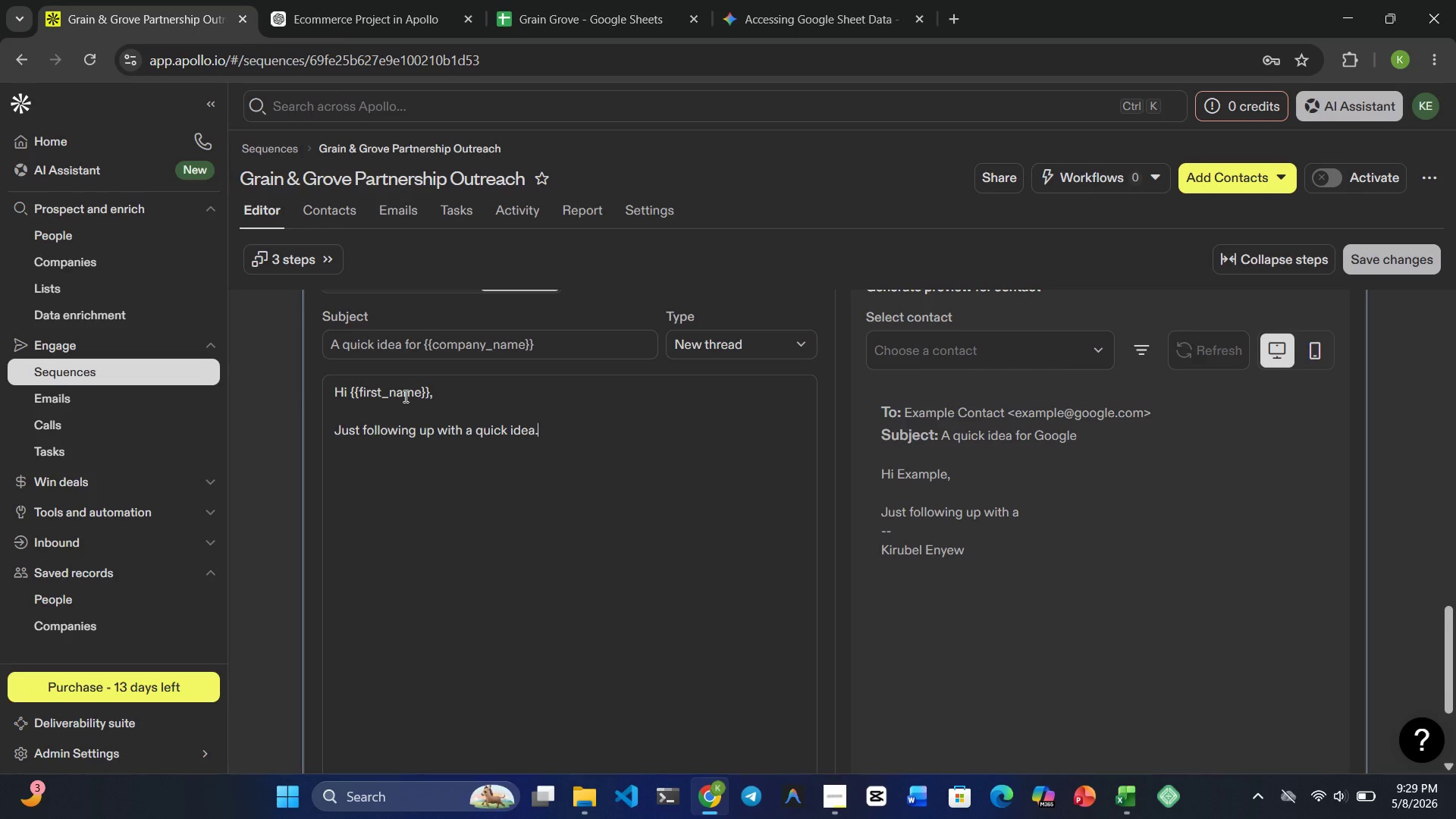 
key(Enter)
 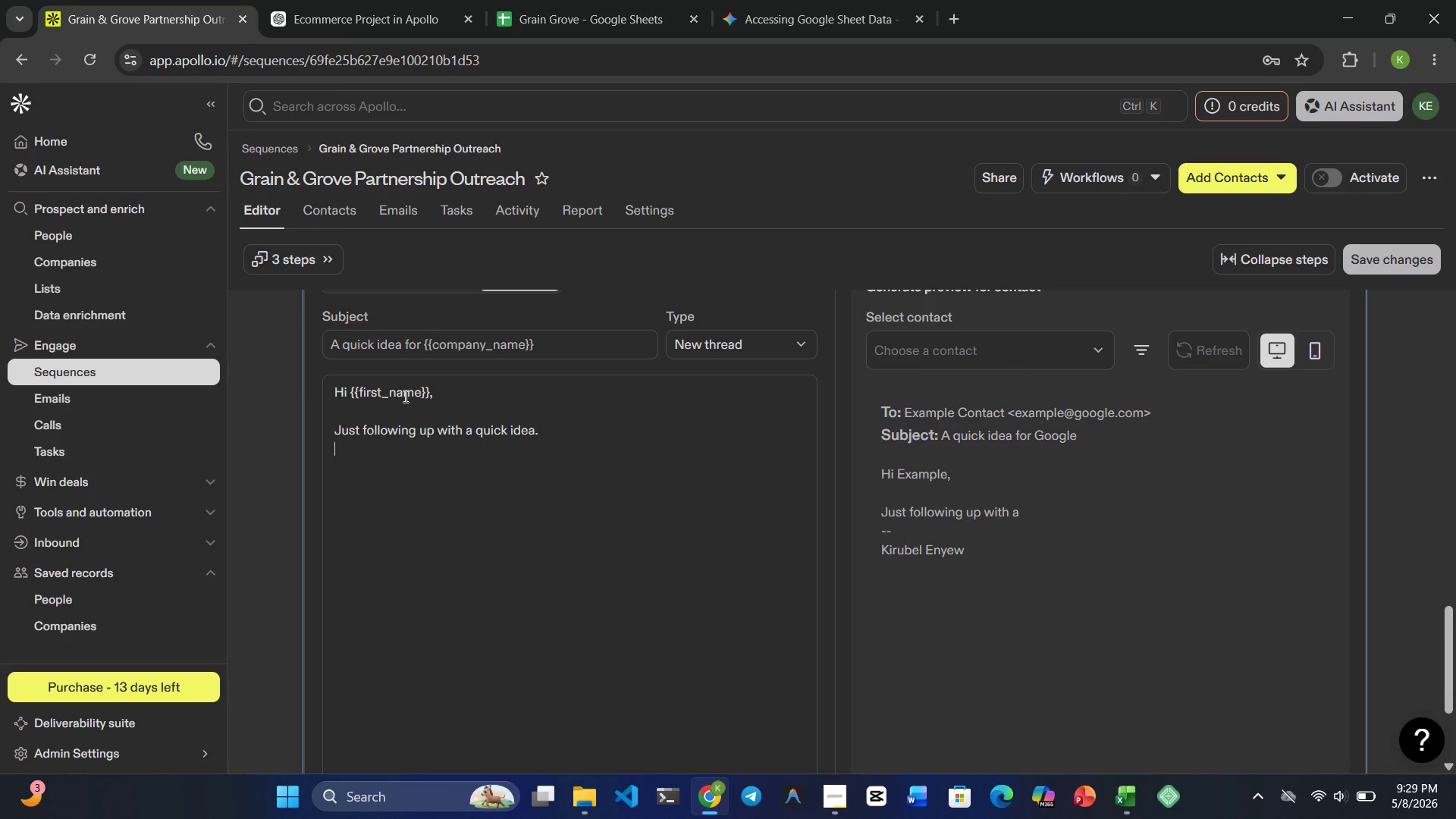 
key(Enter)
 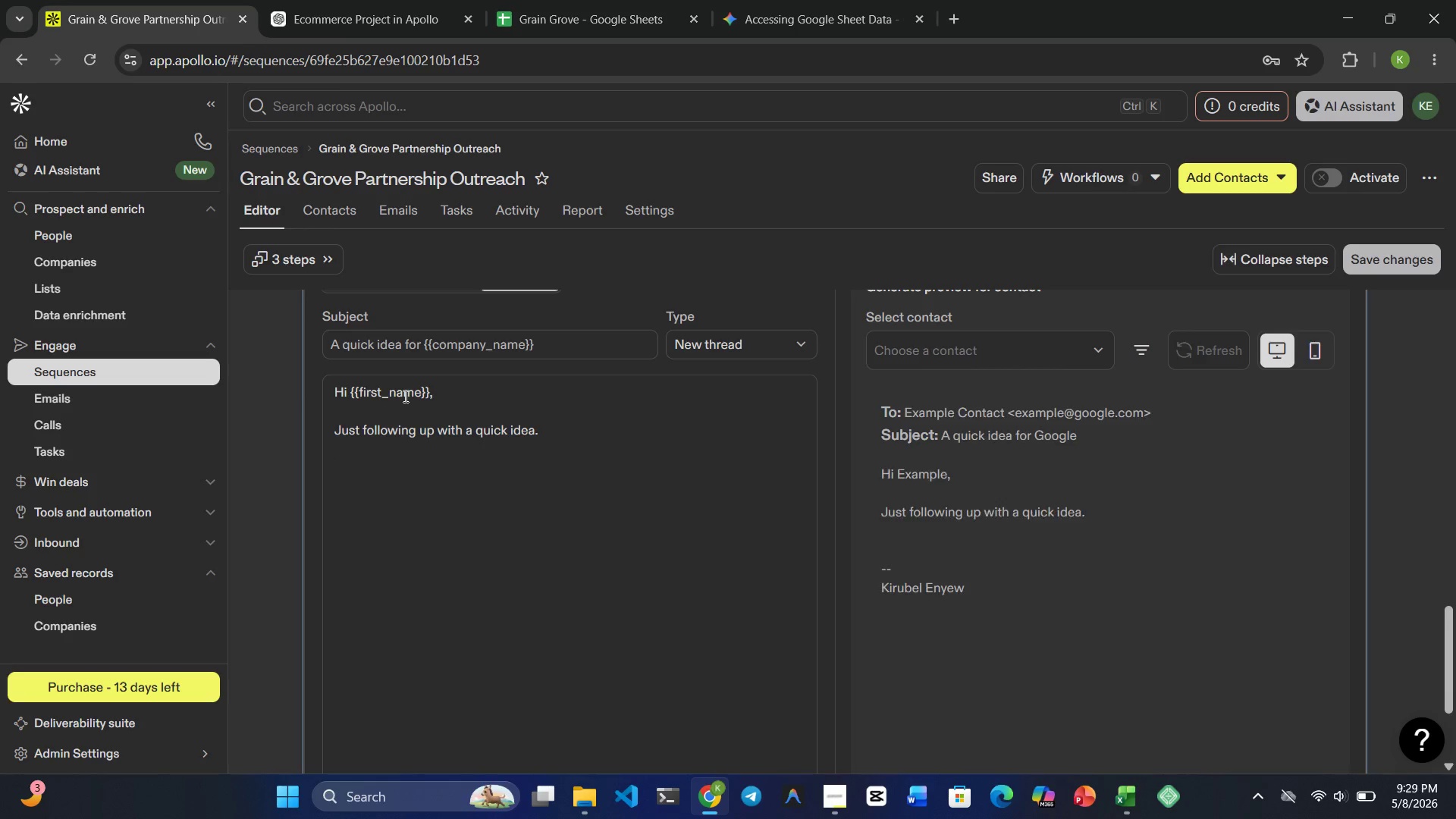 
type(Several woodworking instructora and )
key(Backspace)
key(Backspace)
key(Backspace)
key(Backspace)
key(Backspace)
key(Backspace)
type(s and )
 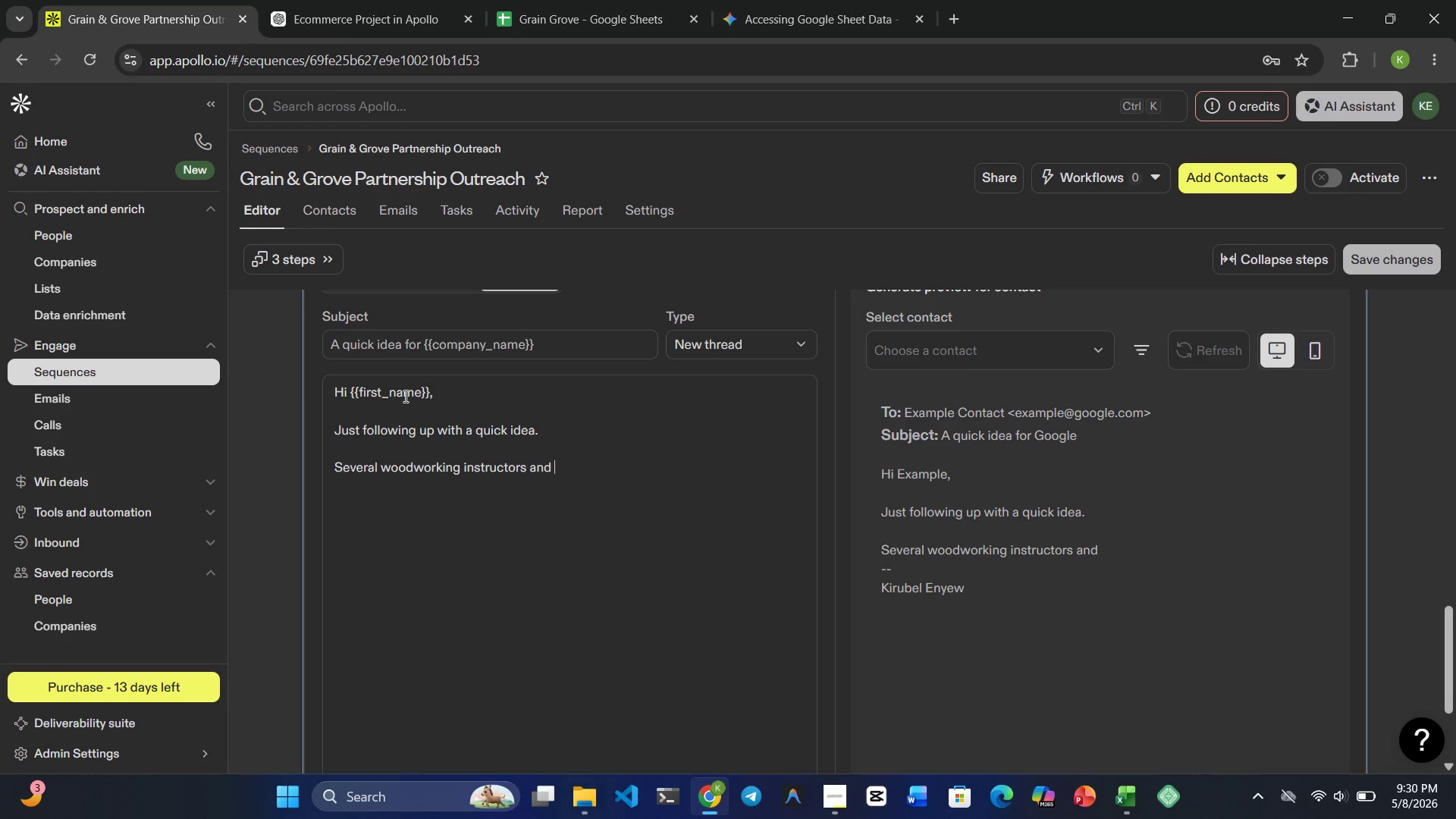 
wait(7.0)
 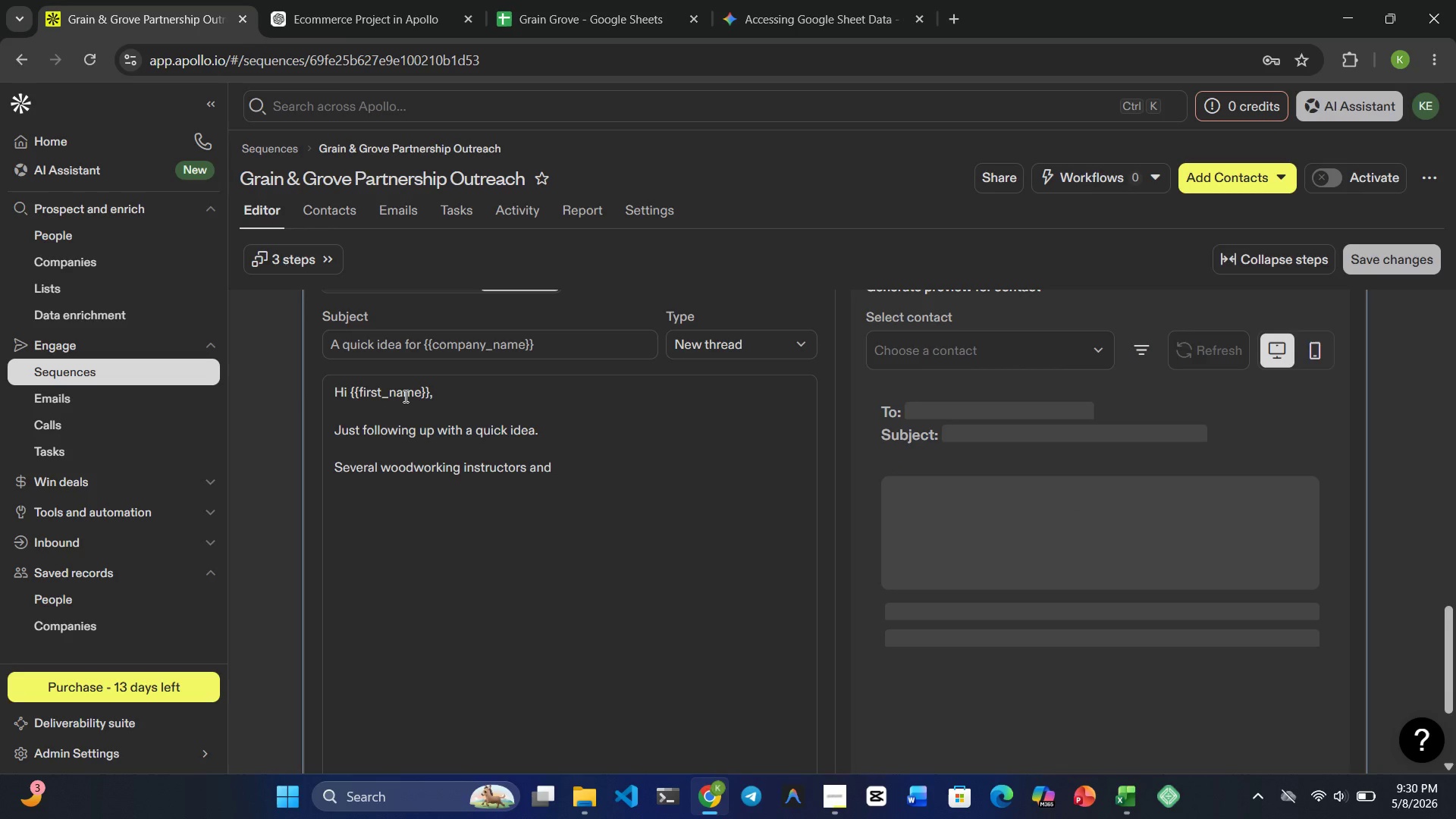 
type(community workshops have e)
key(Backspace)
type(been using our kits as )
 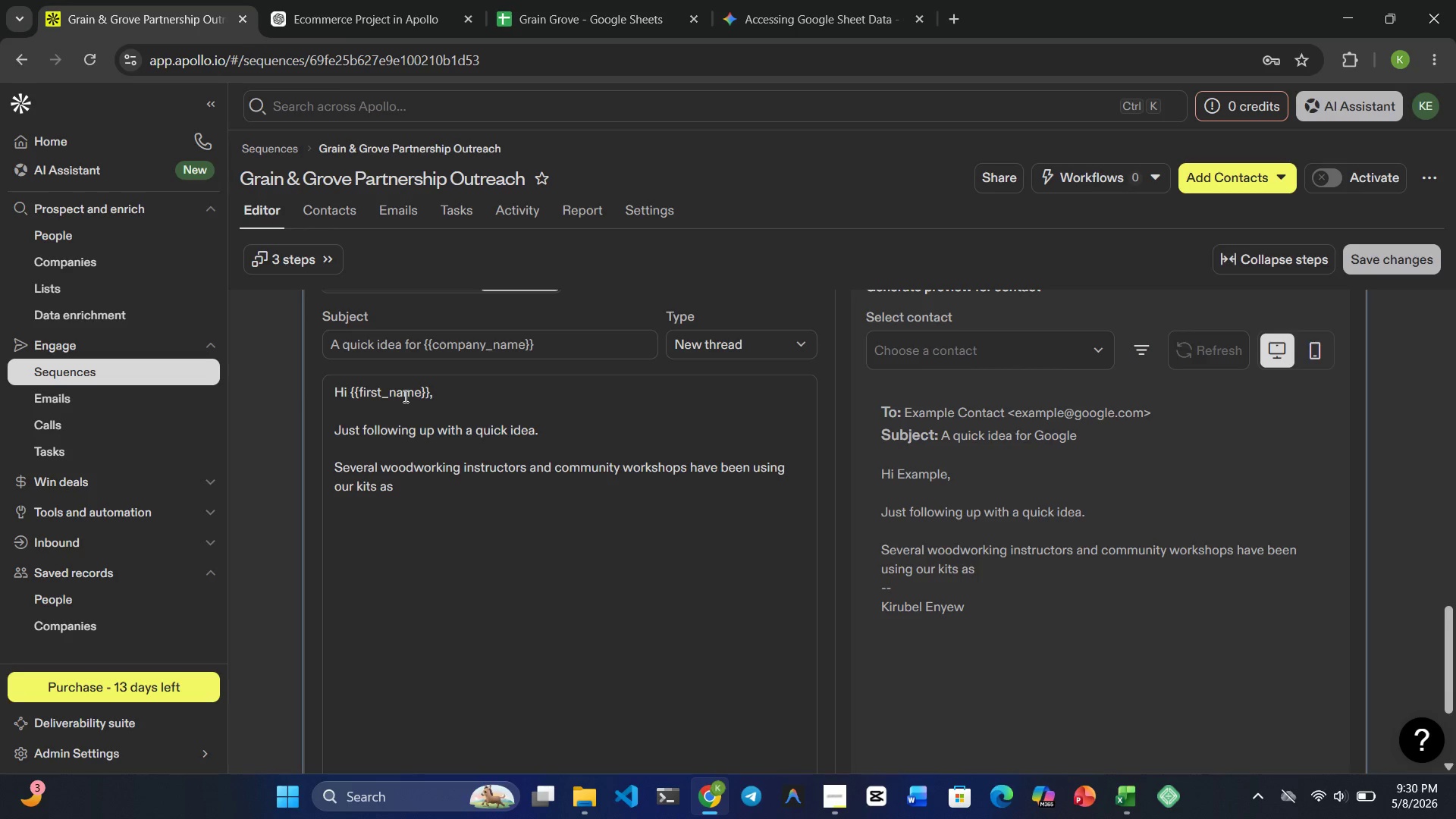 
type(structured project material)
key(Backspace)
type(ls )
 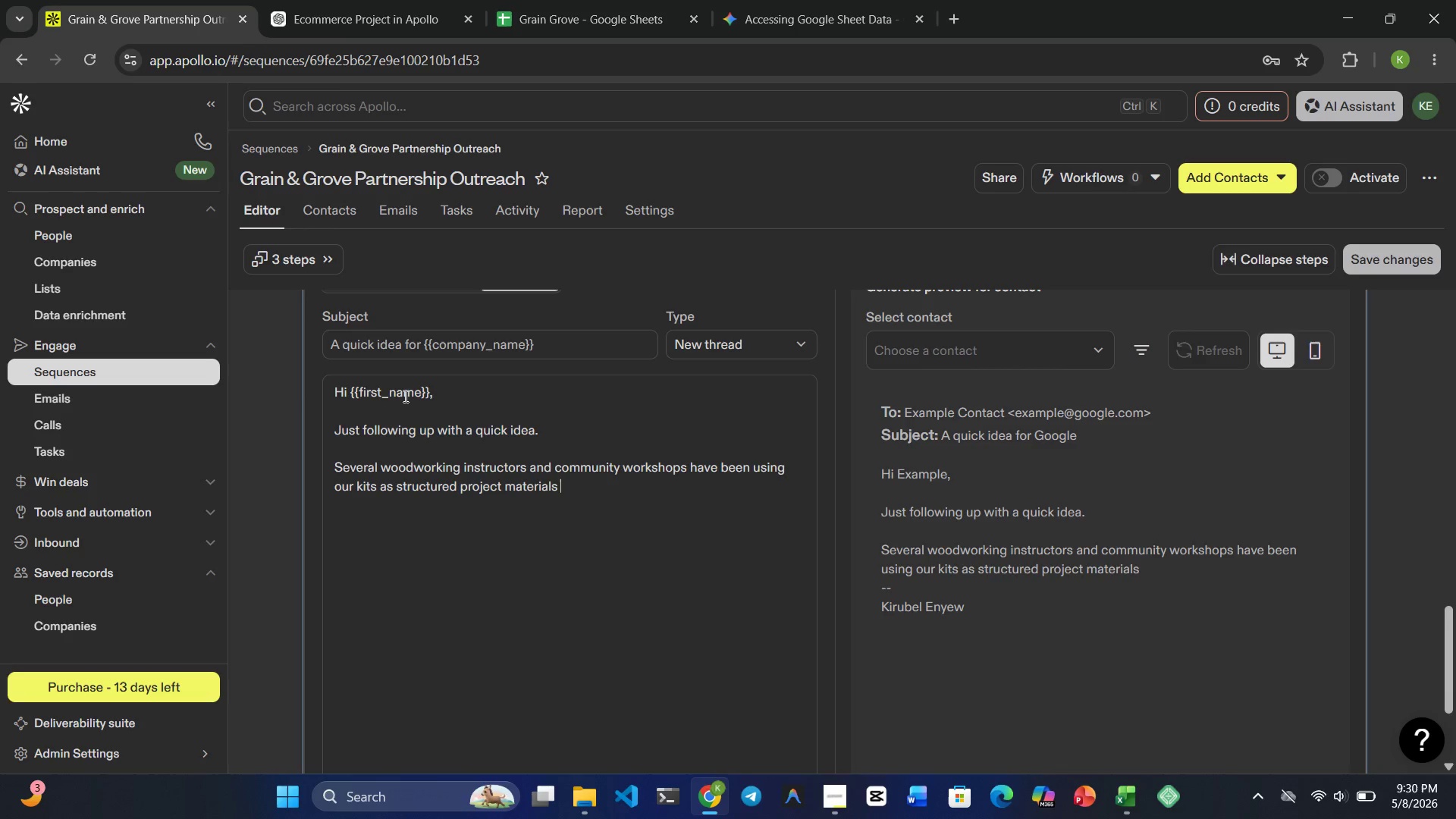 
type(br)
key(Backspace)
type(ecause they simpliy)
key(Backspace)
type(fy)
 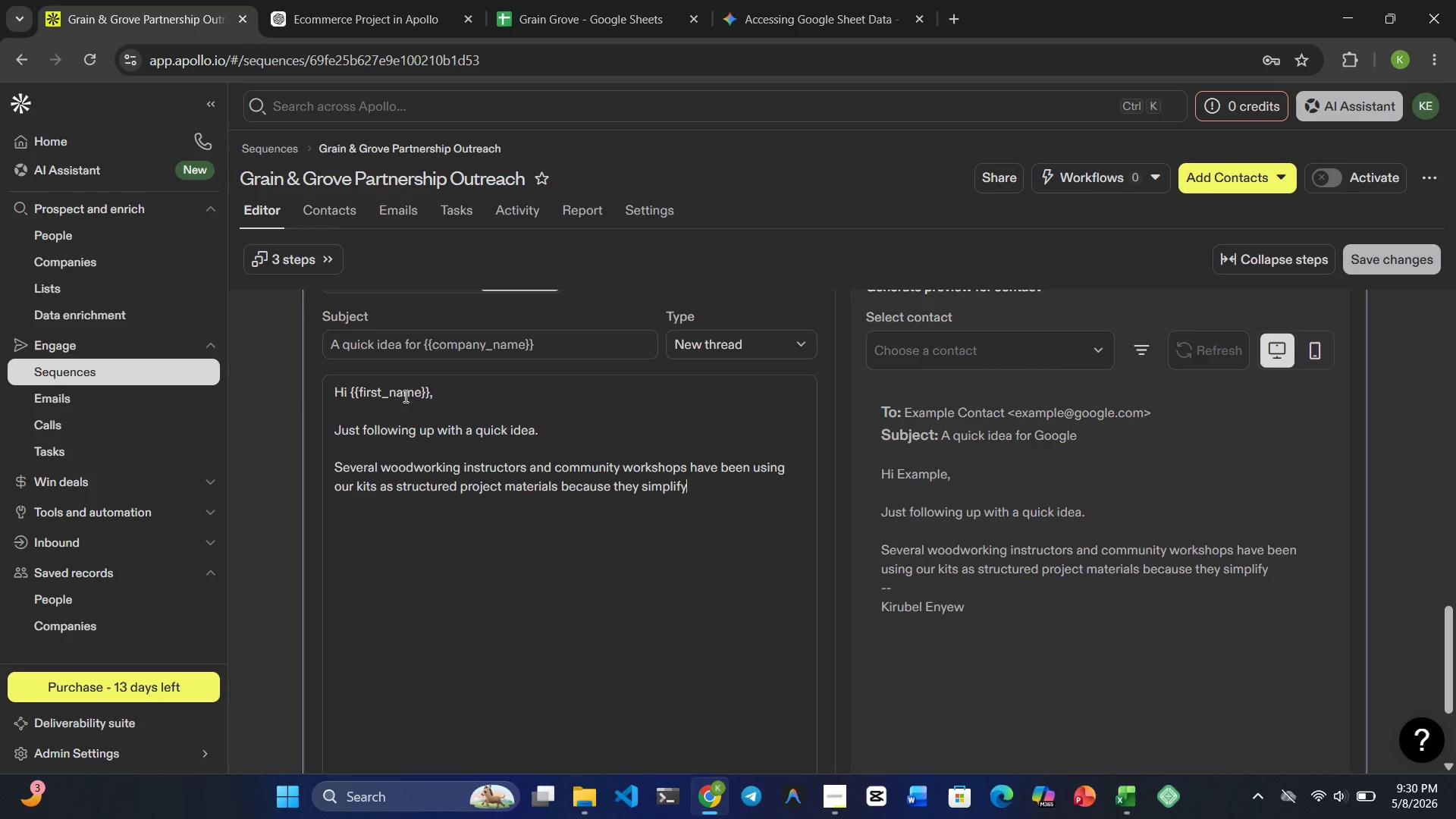 
wait(5.77)
 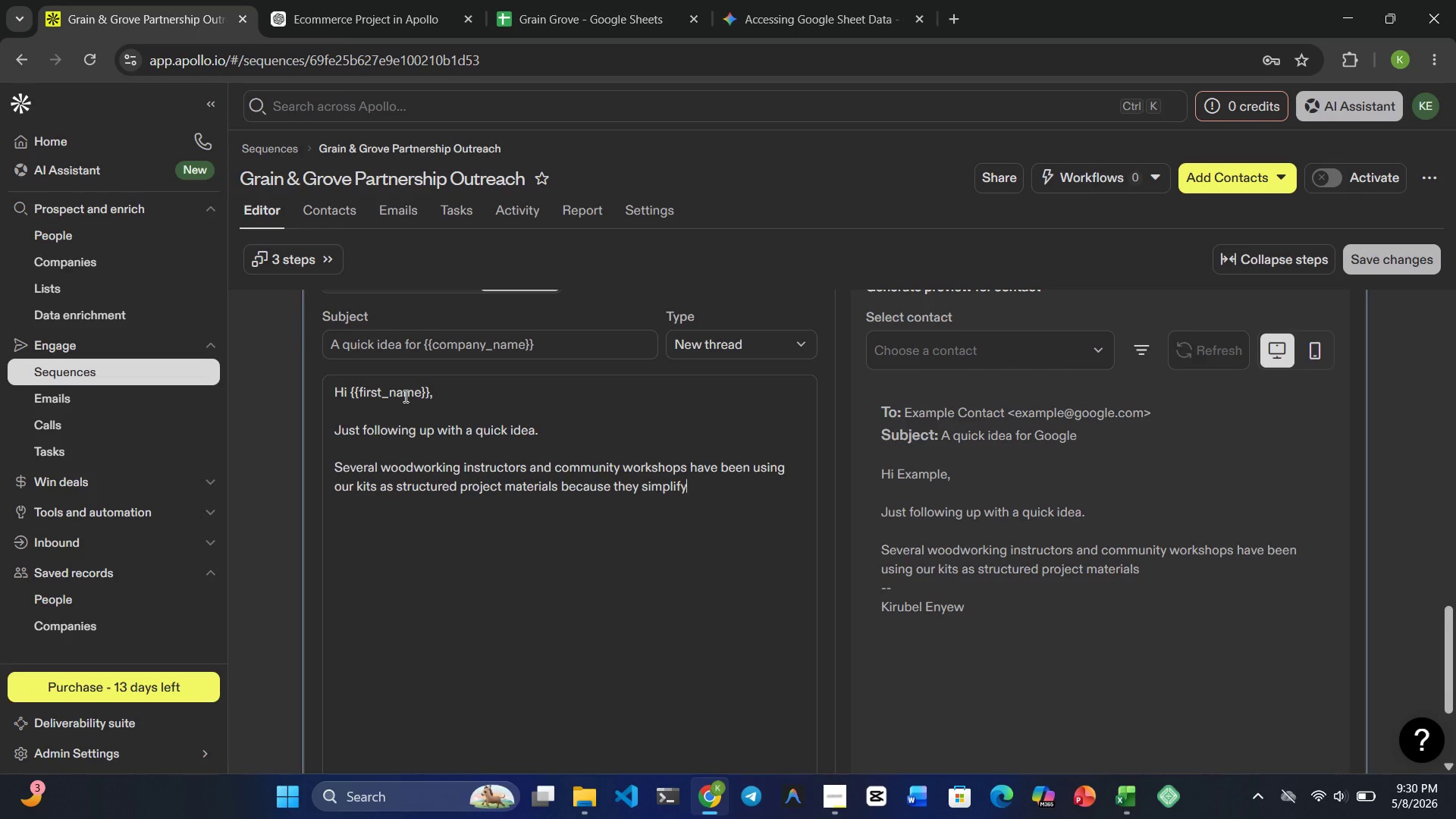 
type( setup while still )
 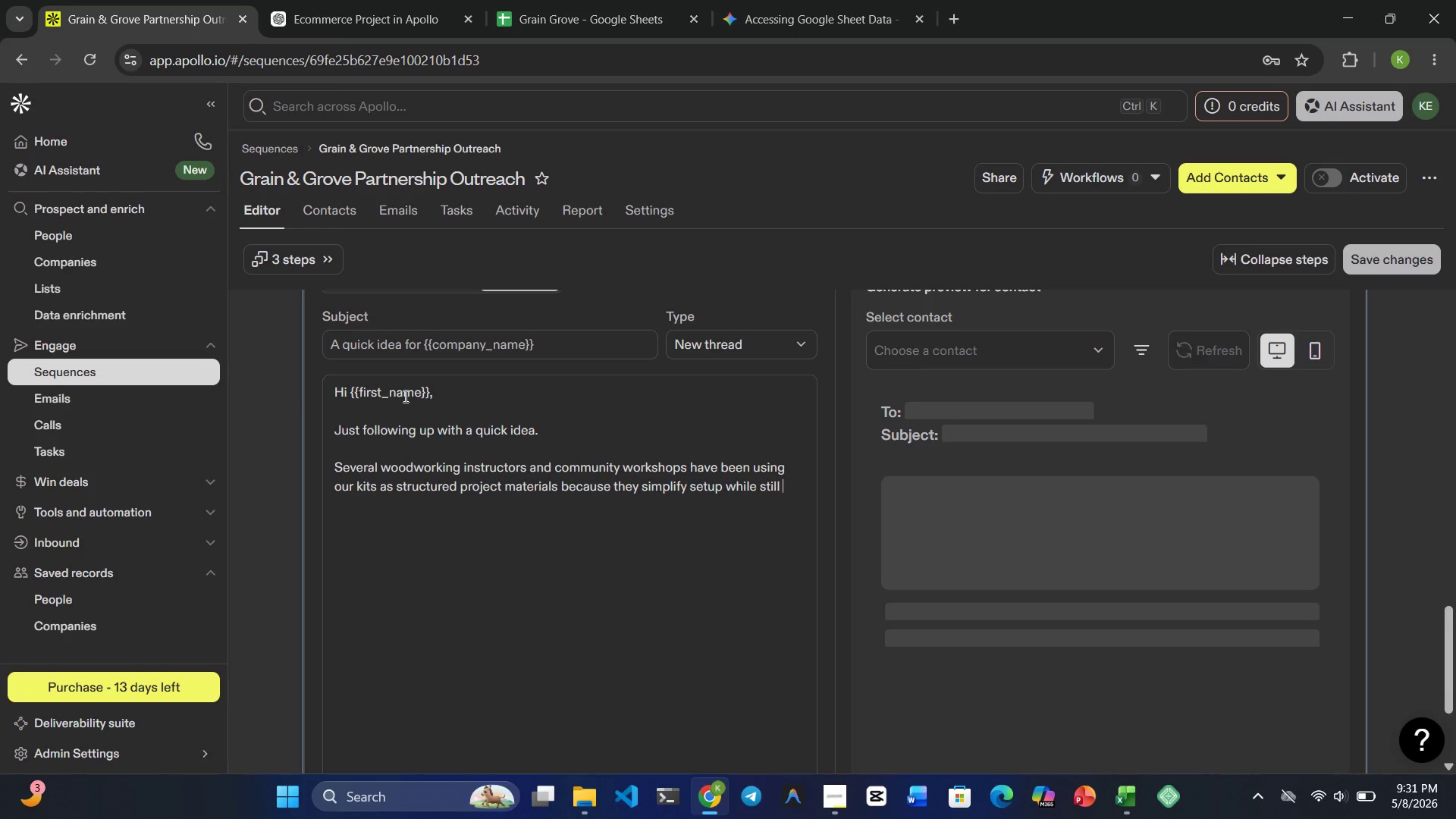 
type(delivering a hands )
key(Backspace)
type(on )
key(Backspace)
key(Backspace)
key(Backspace)
type(-on craft ec)
key(Backspace)
type(xperience.)
 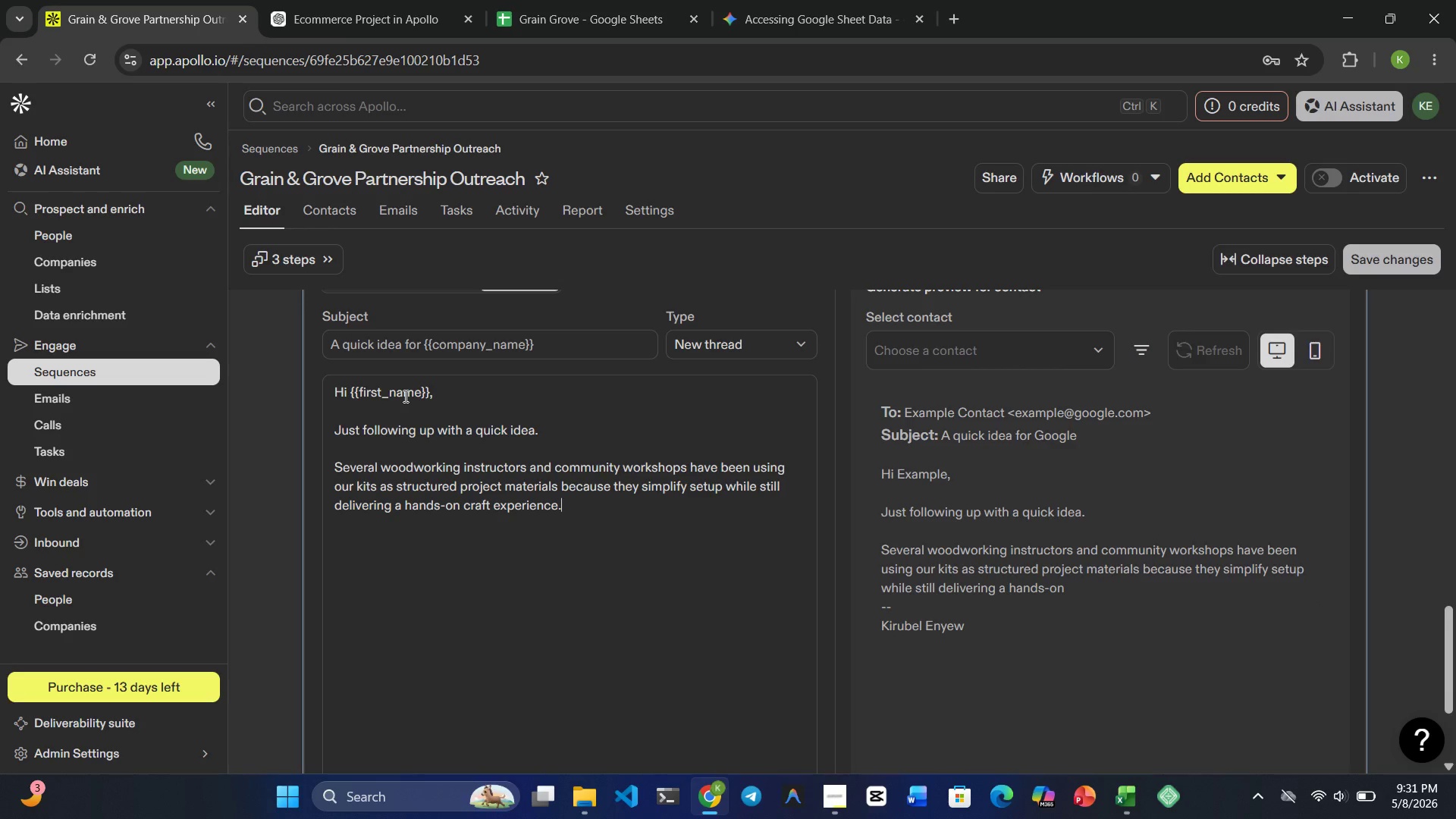 
key(Enter)
 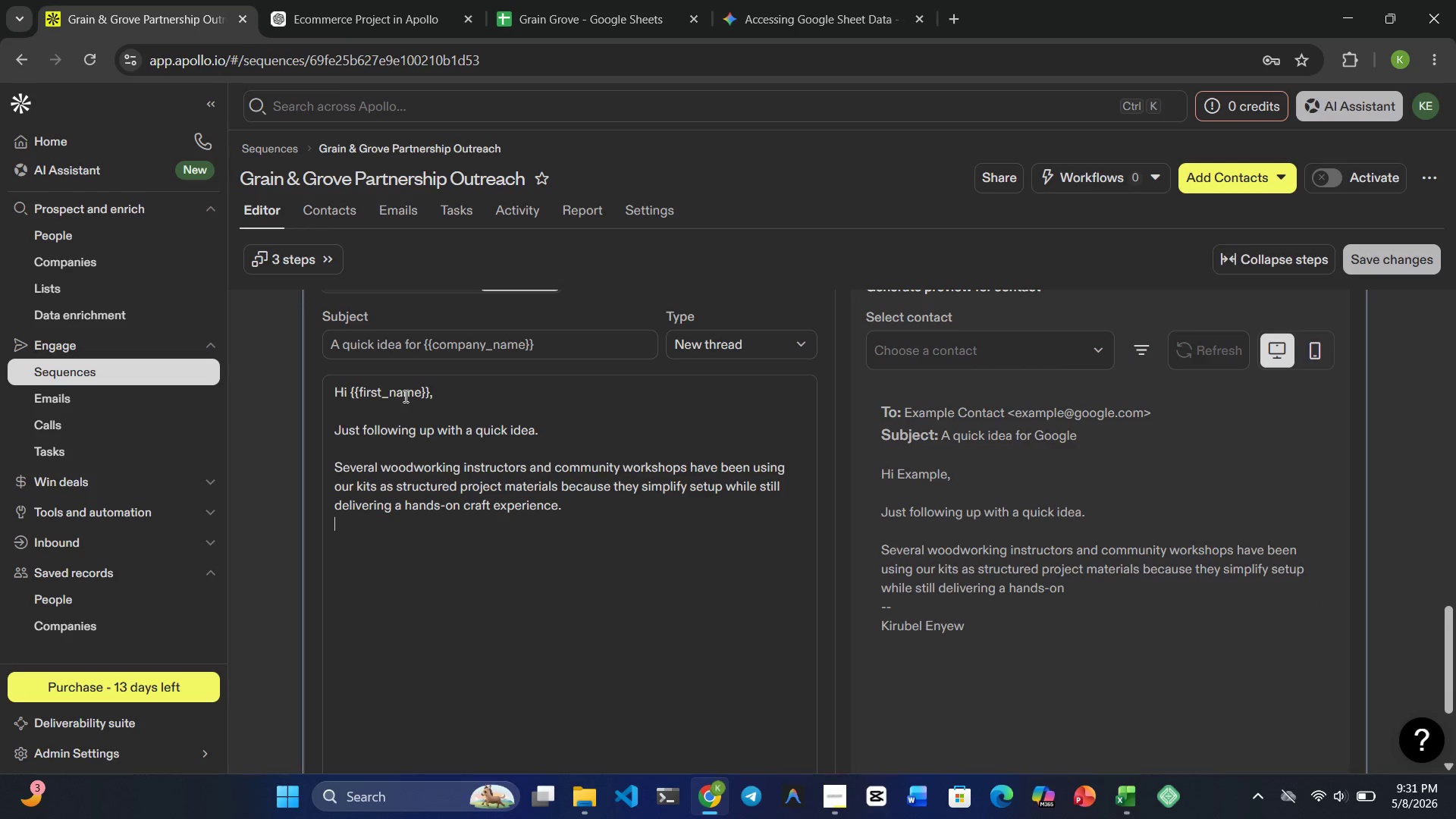 
key(Enter)
 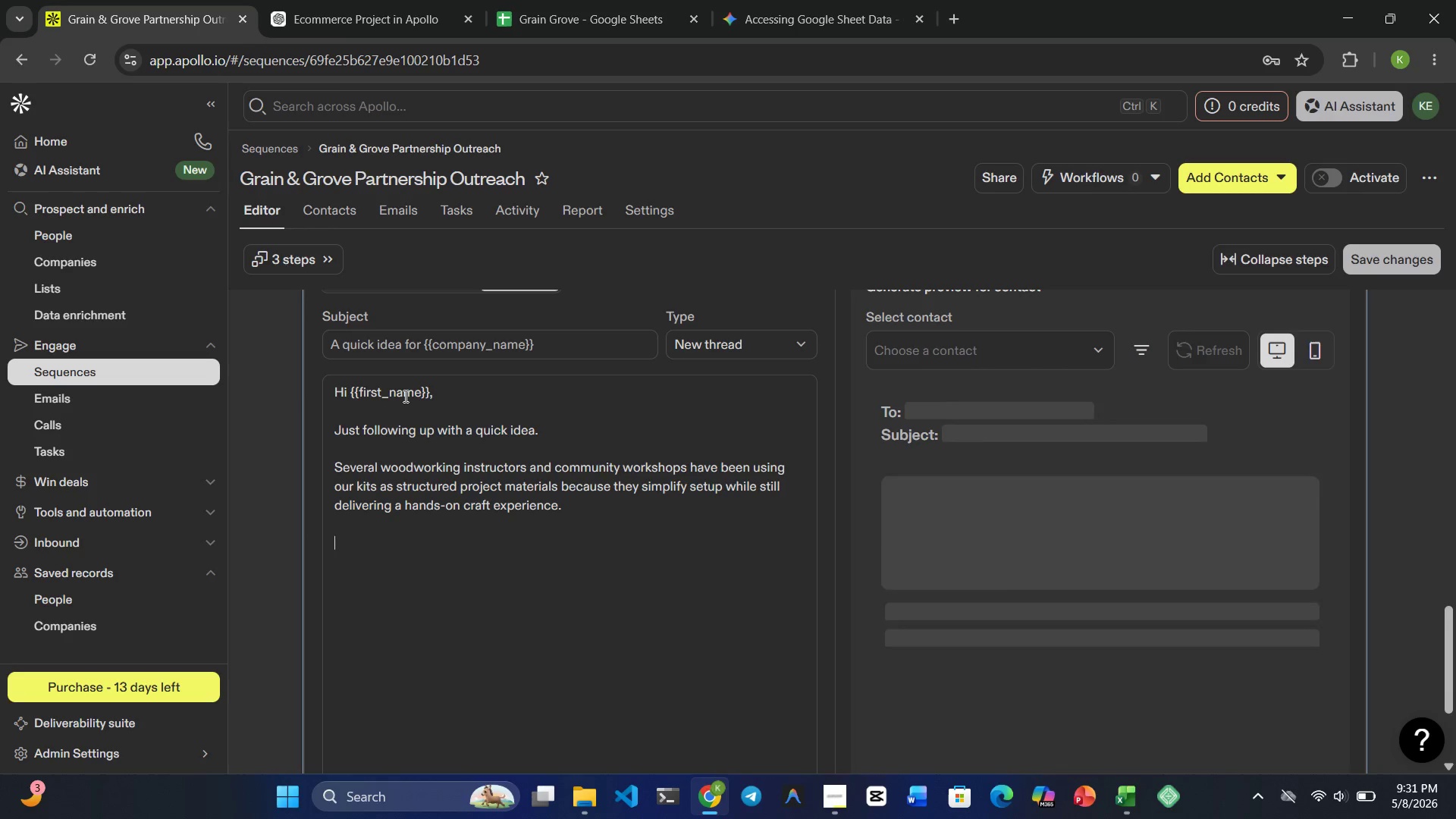 
type(Gien your work in )
 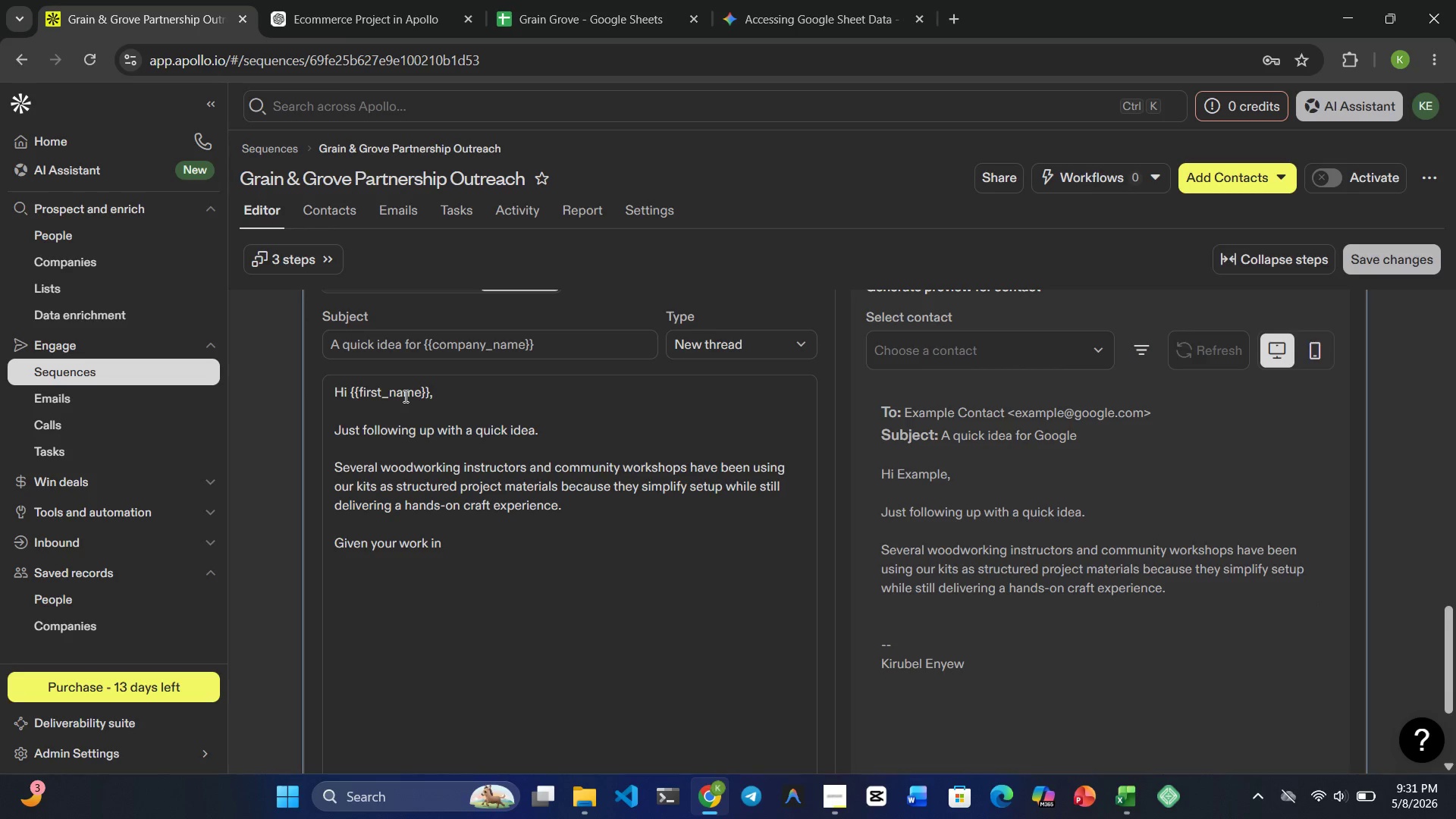 
hold_key(key=V, duration=0.34)
 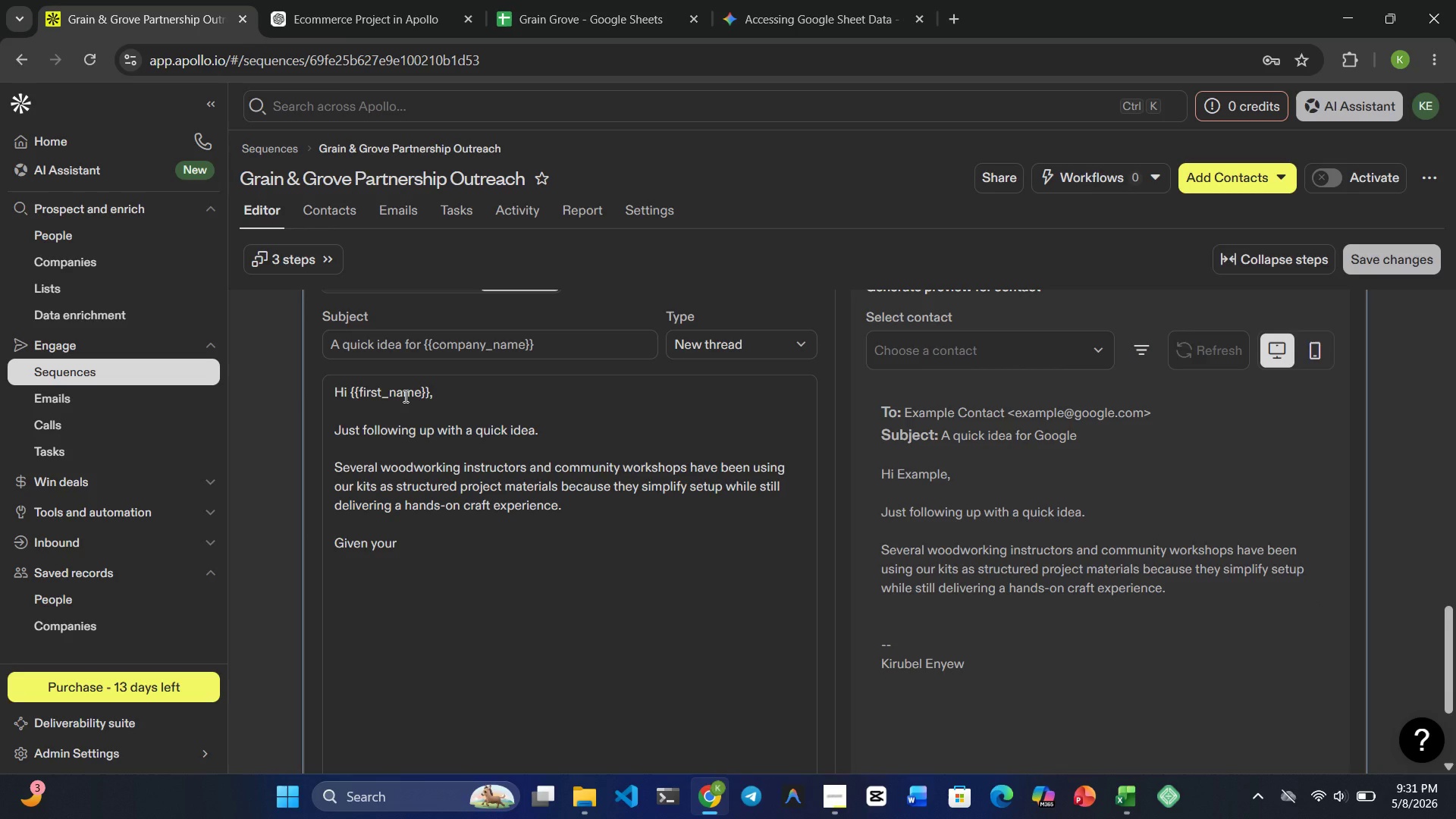 
key(Shift+BracketLeft)
 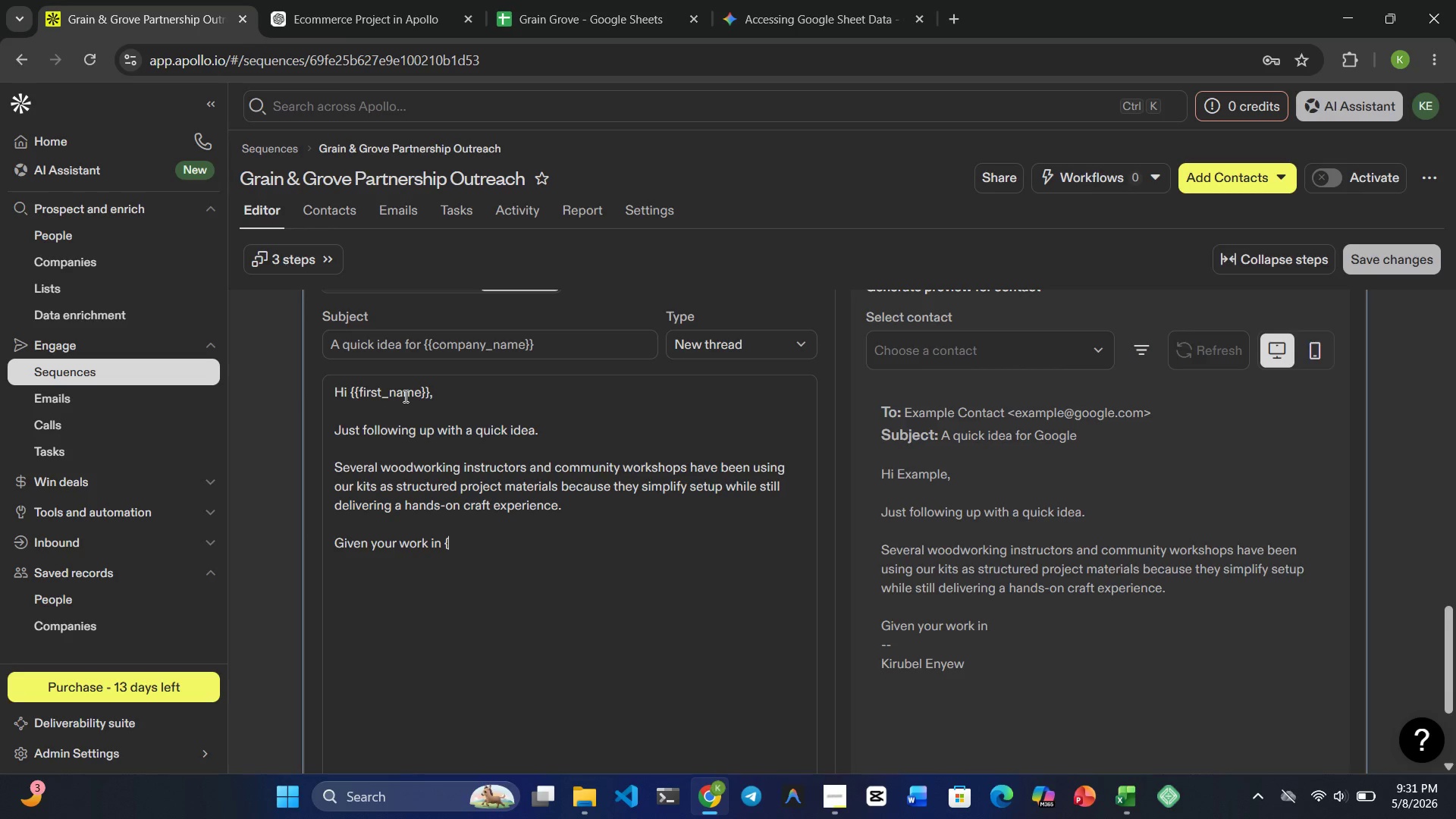 
key(Shift+BracketLeft)
 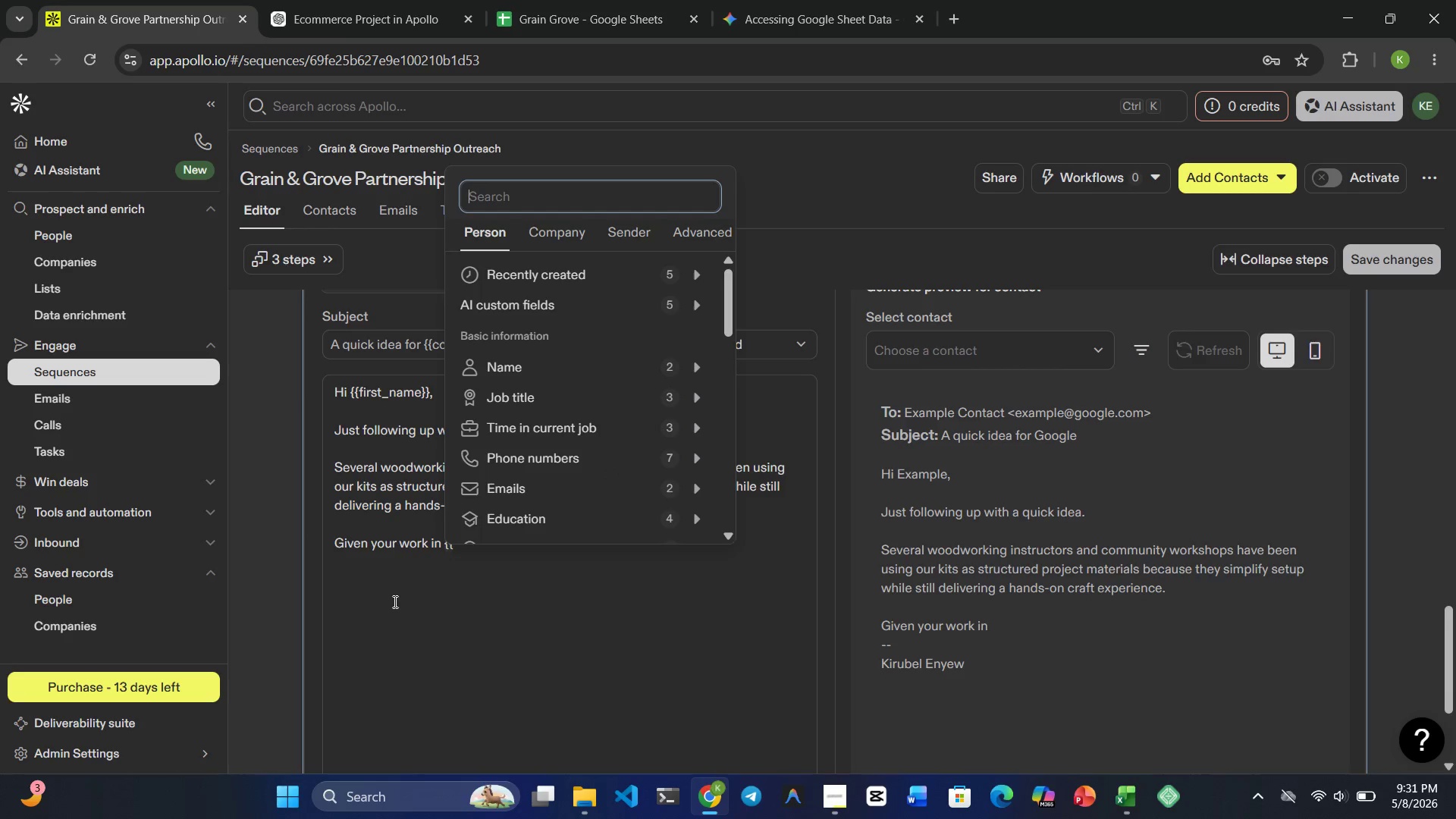 
left_click([496, 568])
 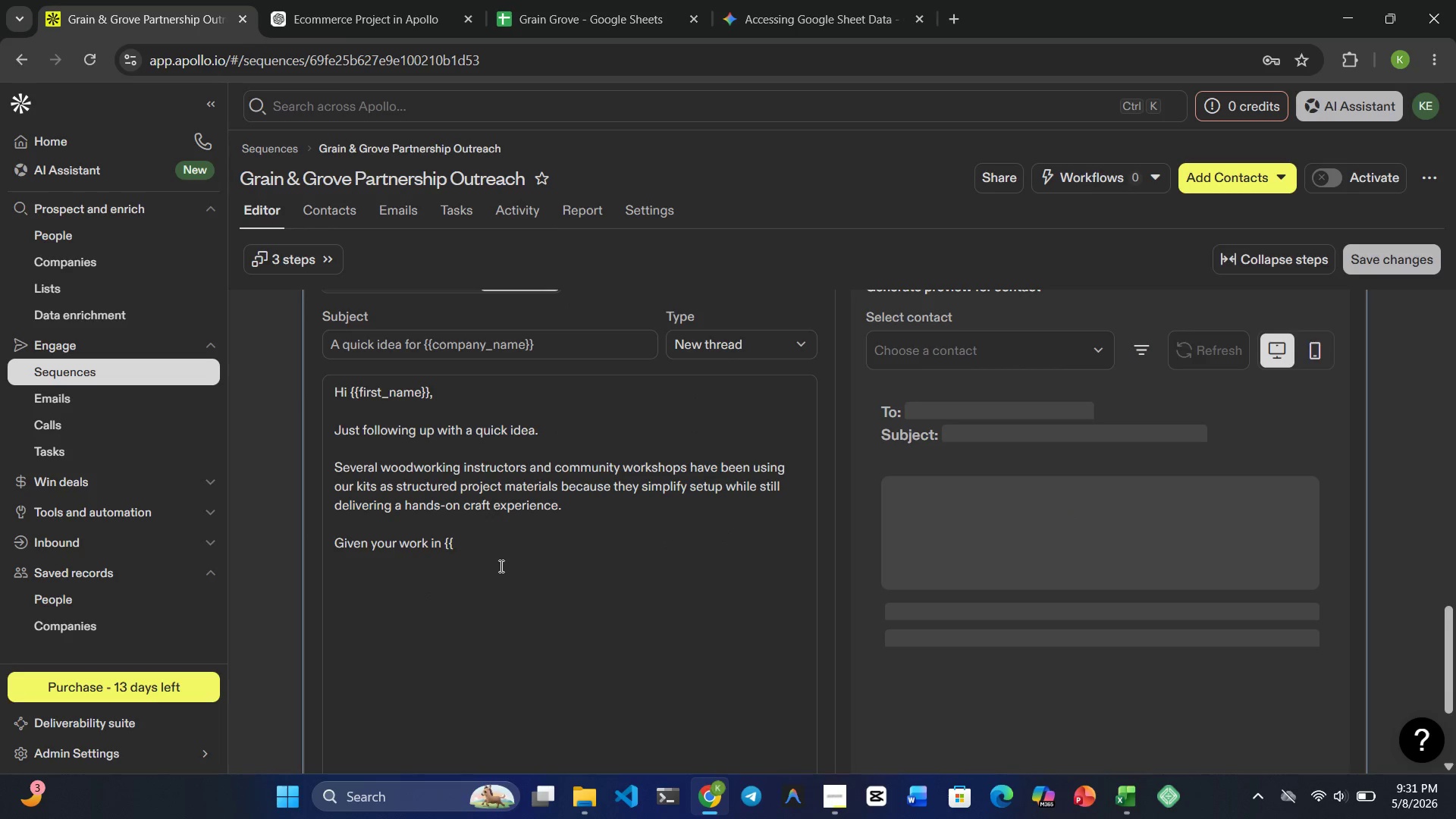 
type(Industry)
 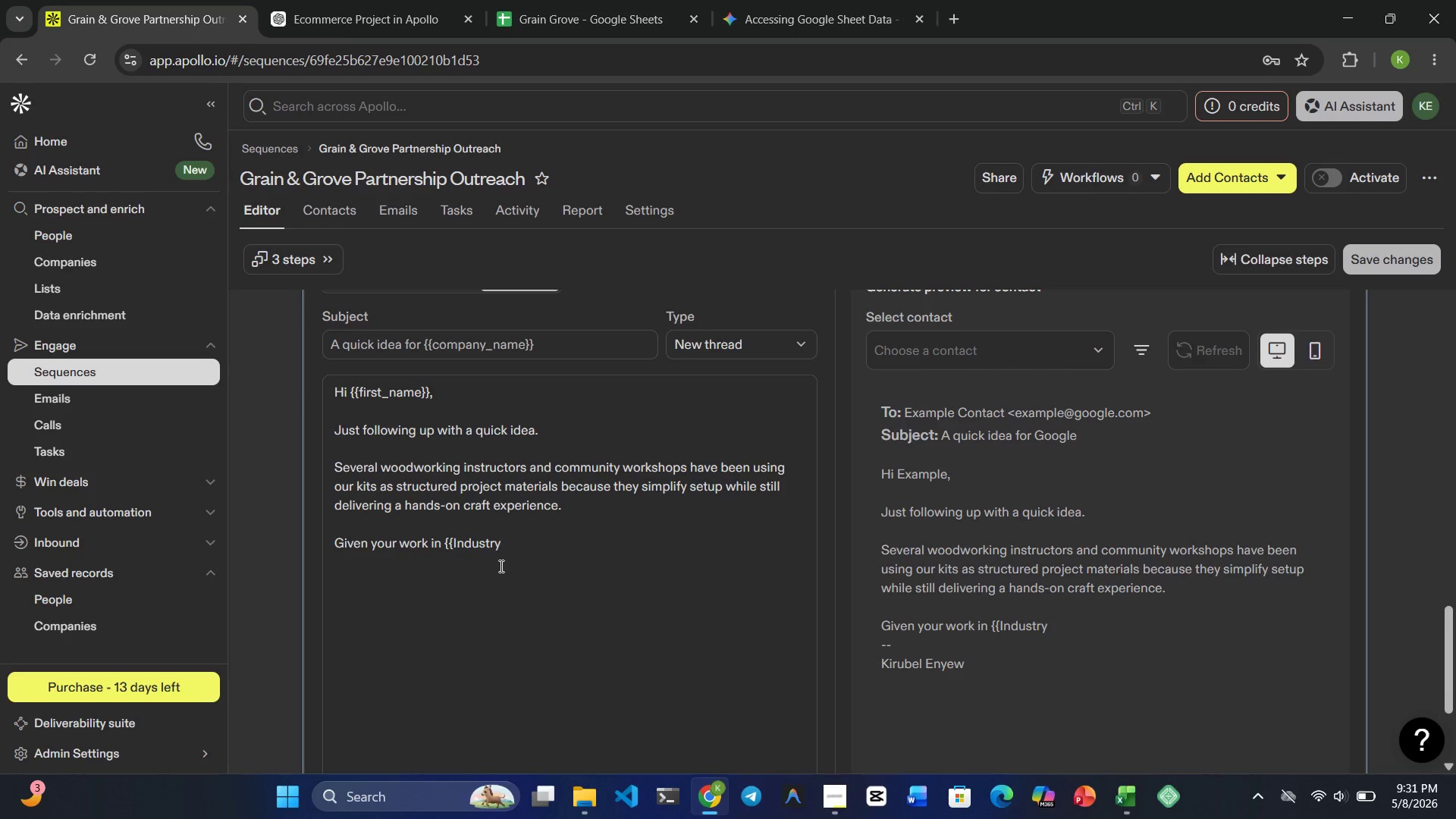 
wait(5.28)
 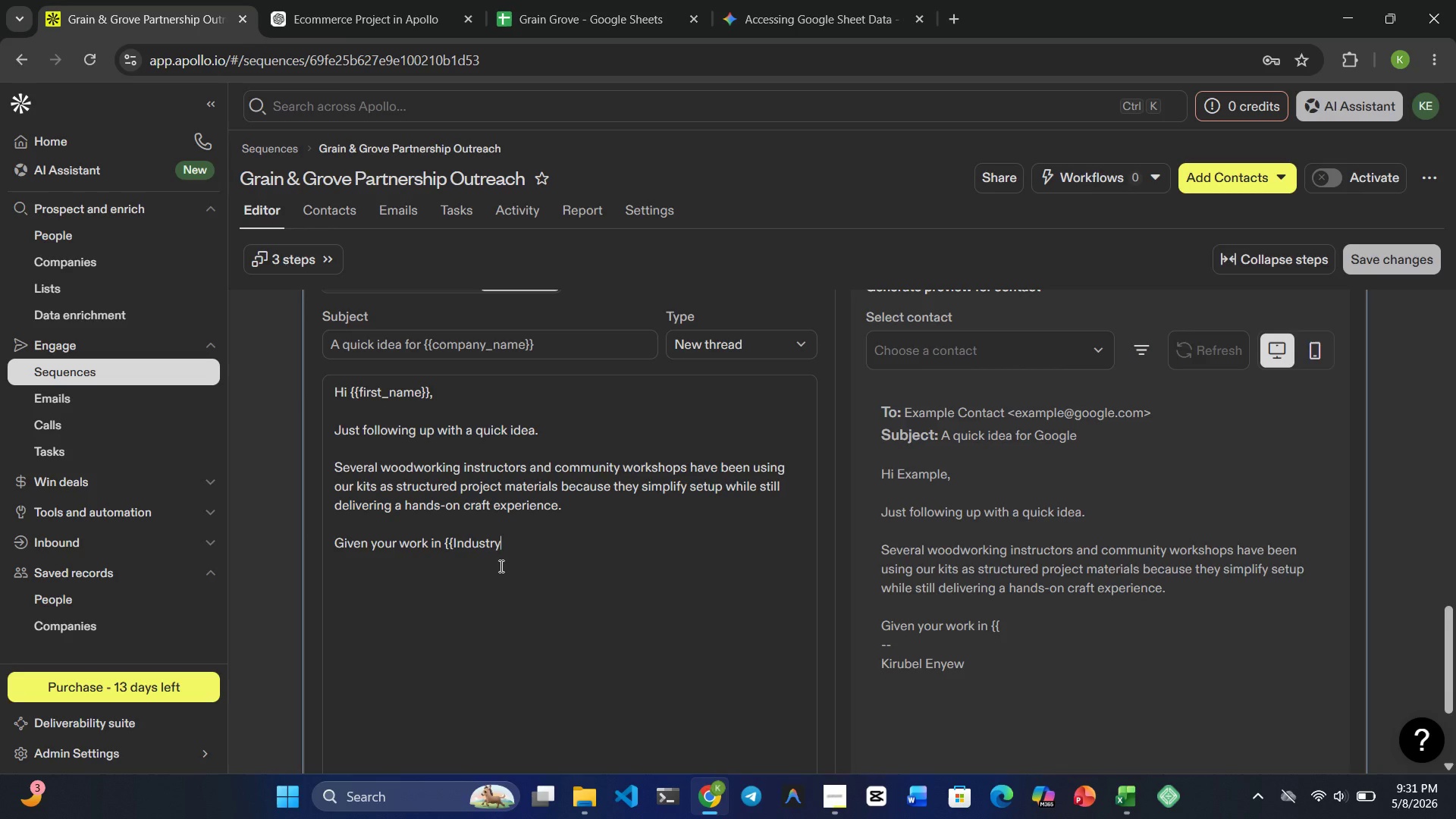 
type(_Sub_niche)
key(Backspace)
key(Backspace)
key(Backspace)
key(Backspace)
key(Backspace)
type(Niche}})
 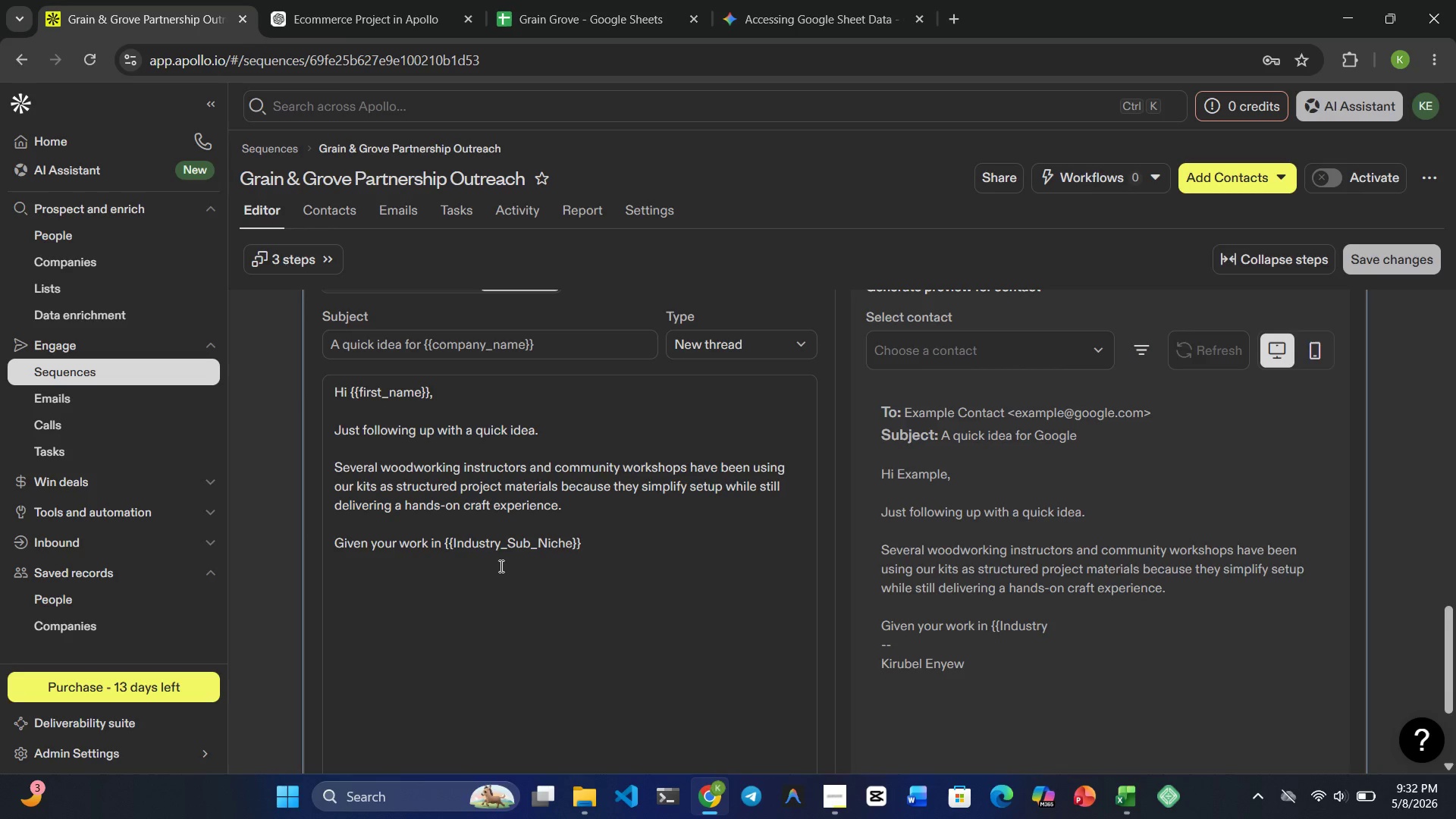 
type(, I thought this )
 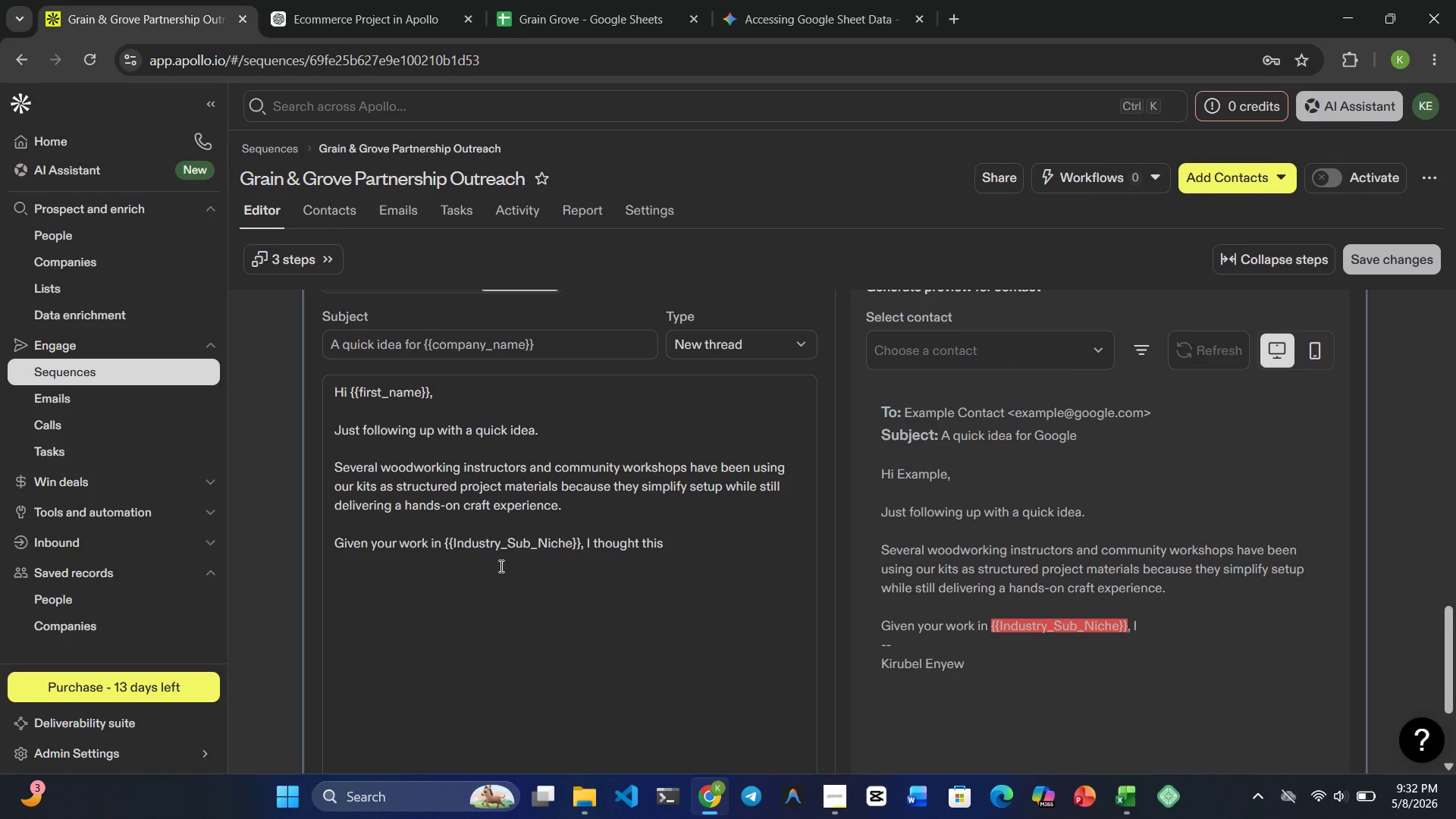 
wait(5.34)
 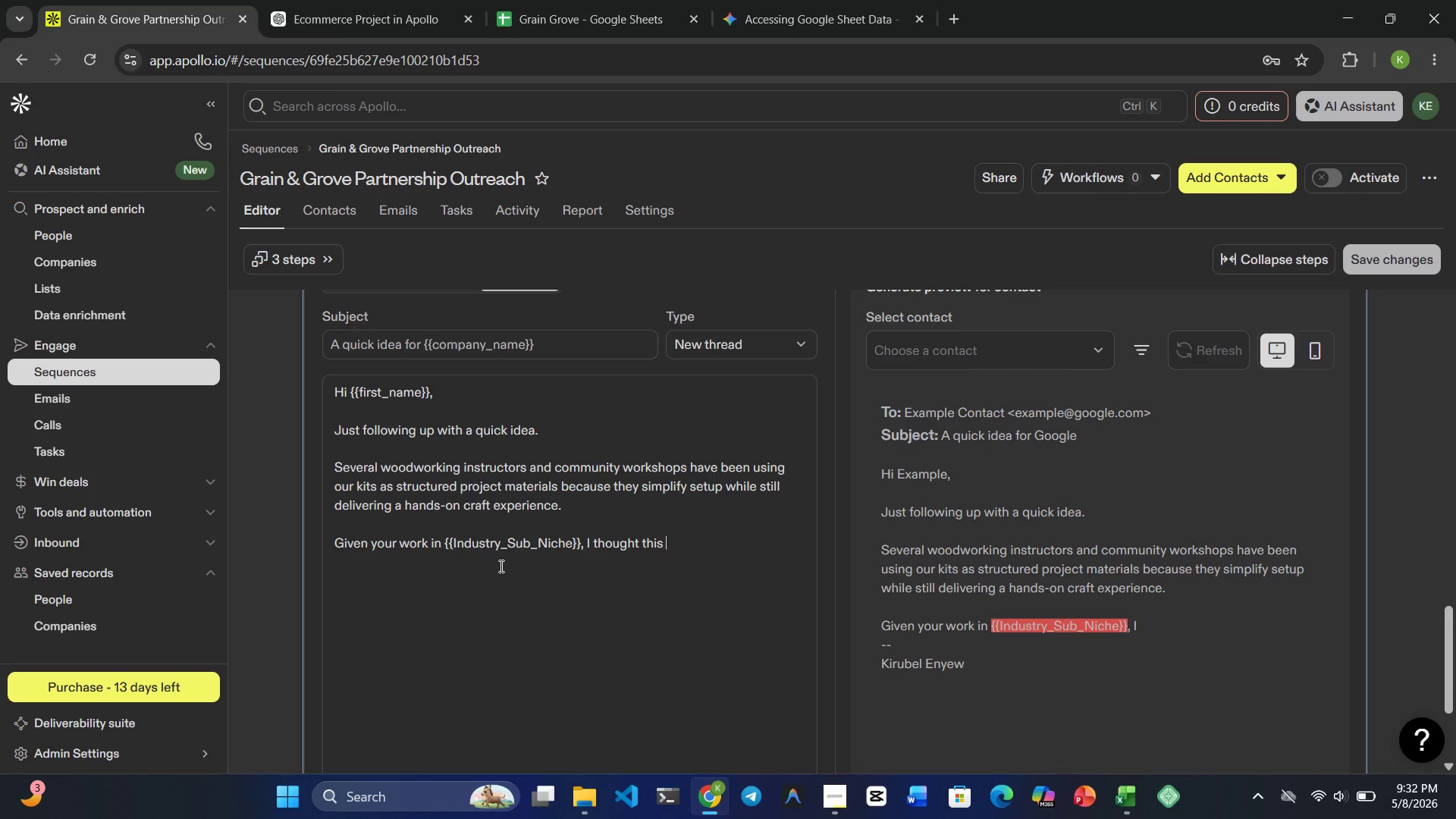 
type(could be especialy )
 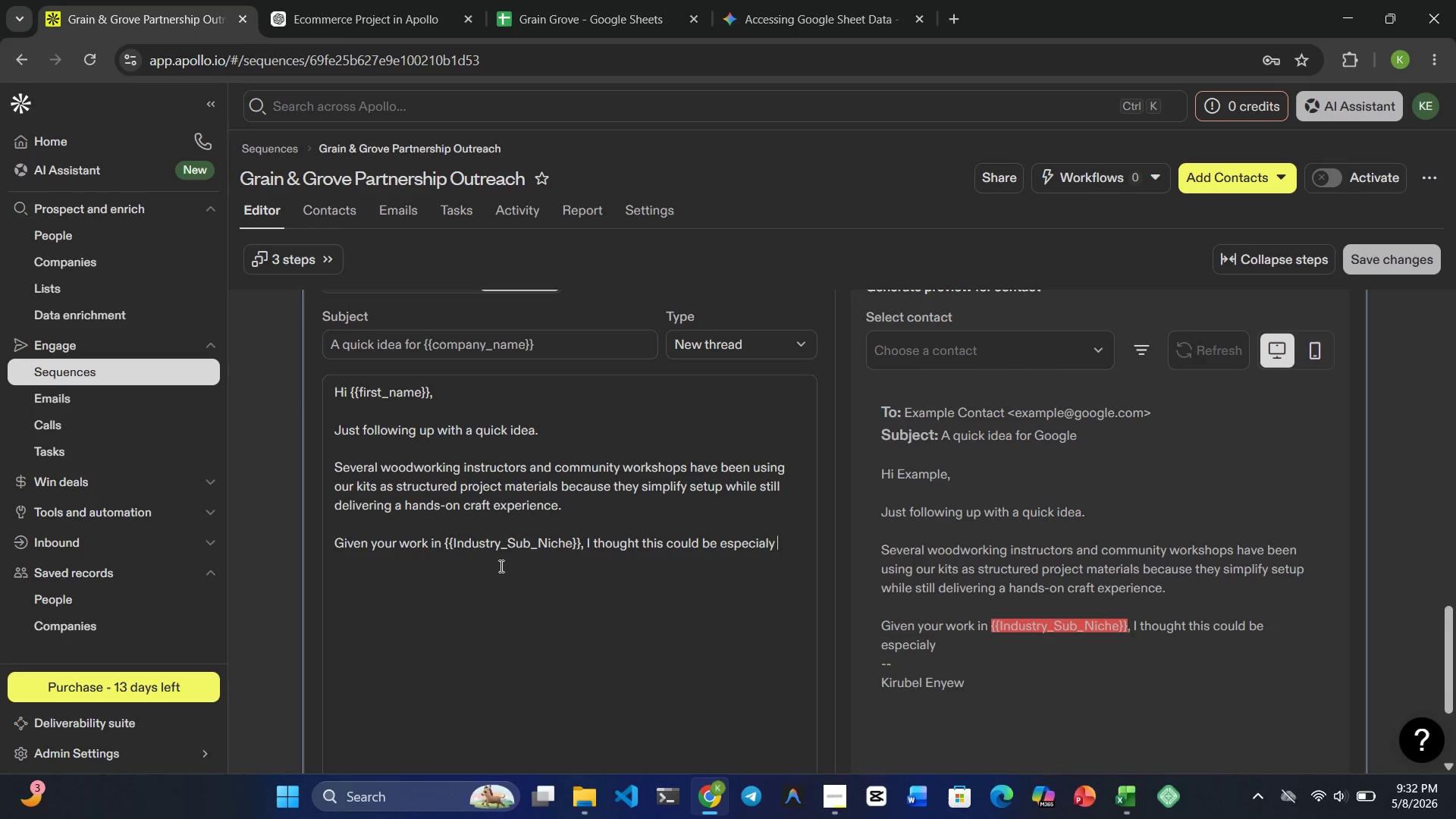 
key(ArrowLeft)
 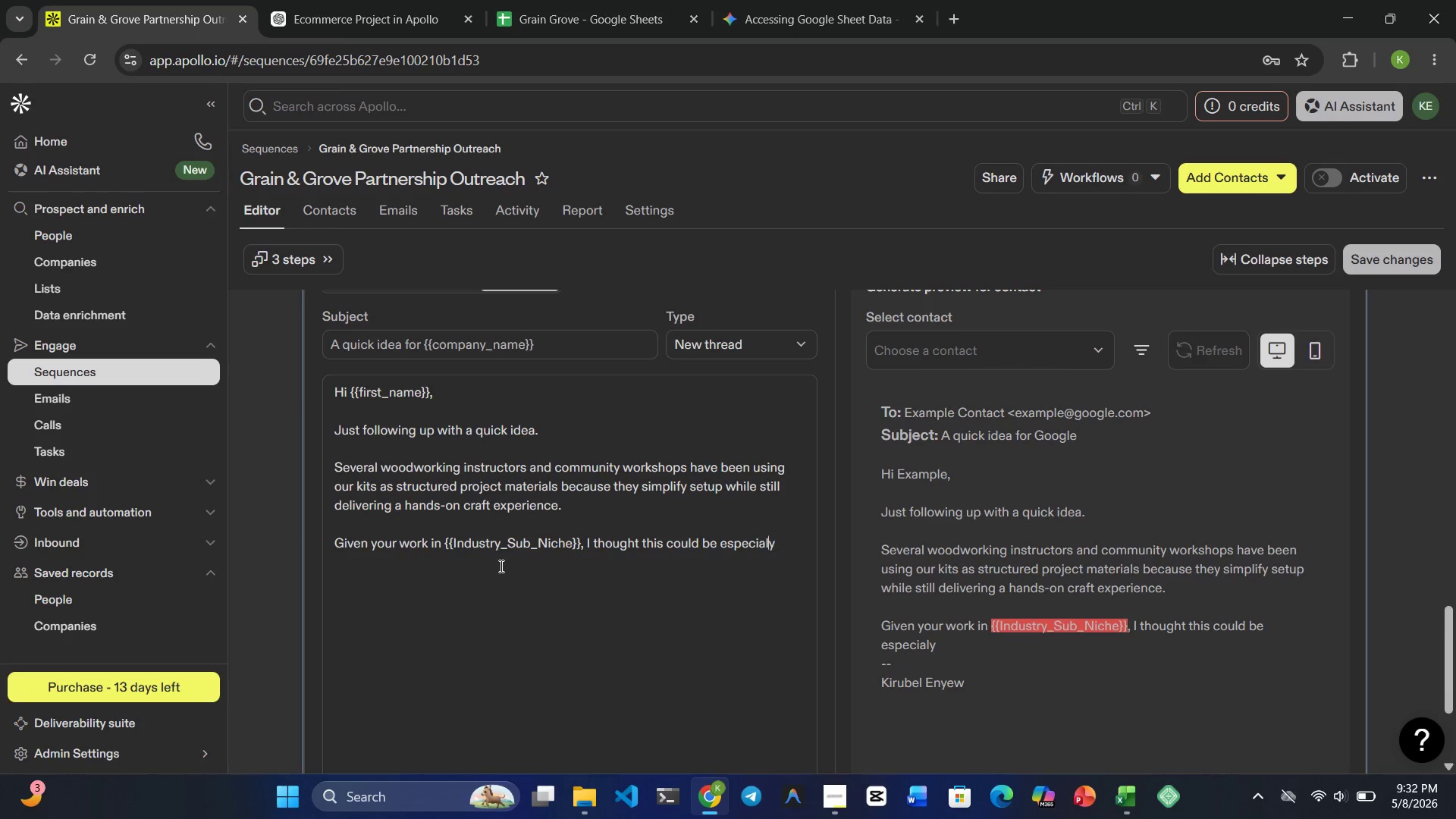 
key(ArrowLeft)
 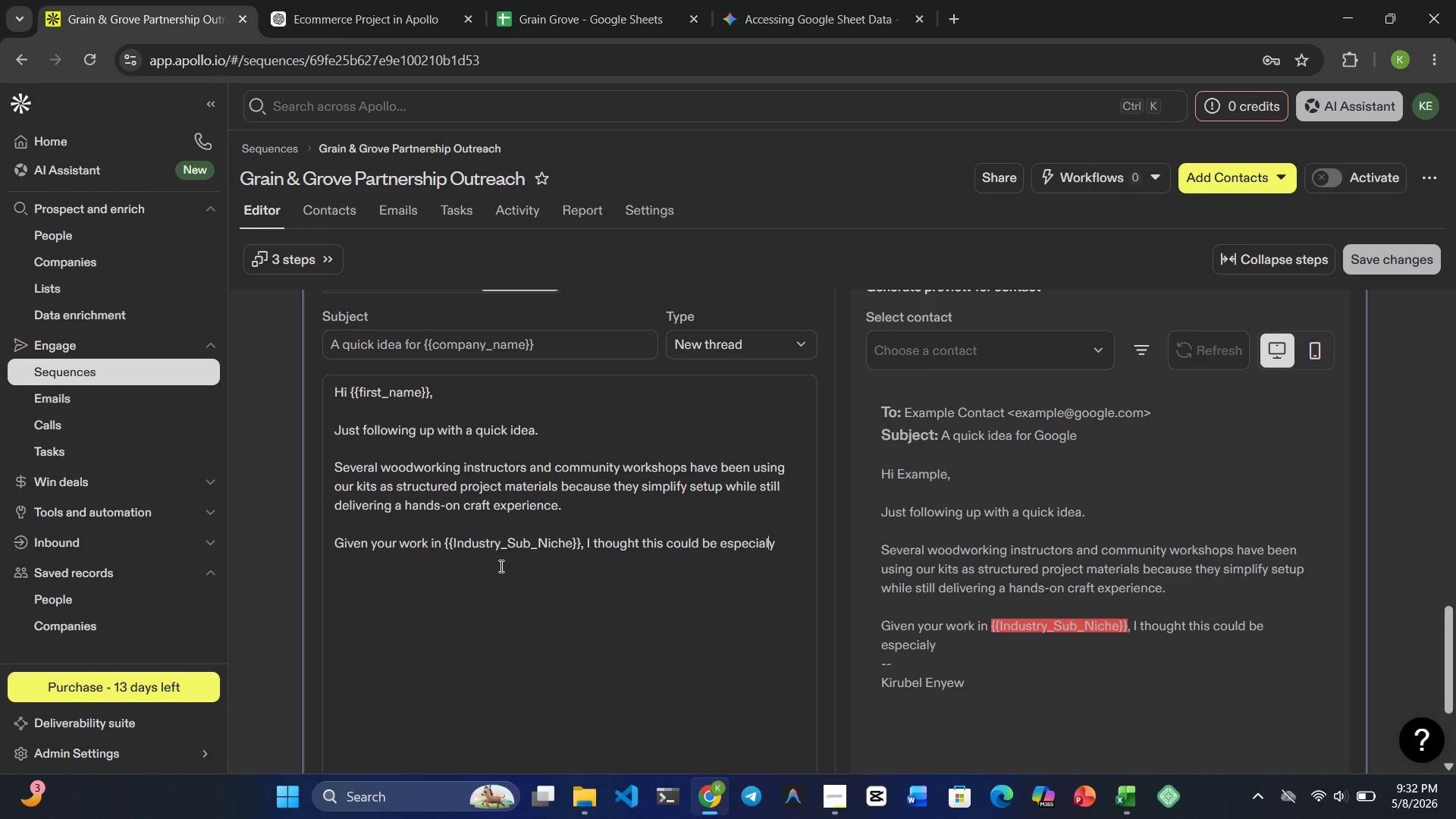 
key(L)
 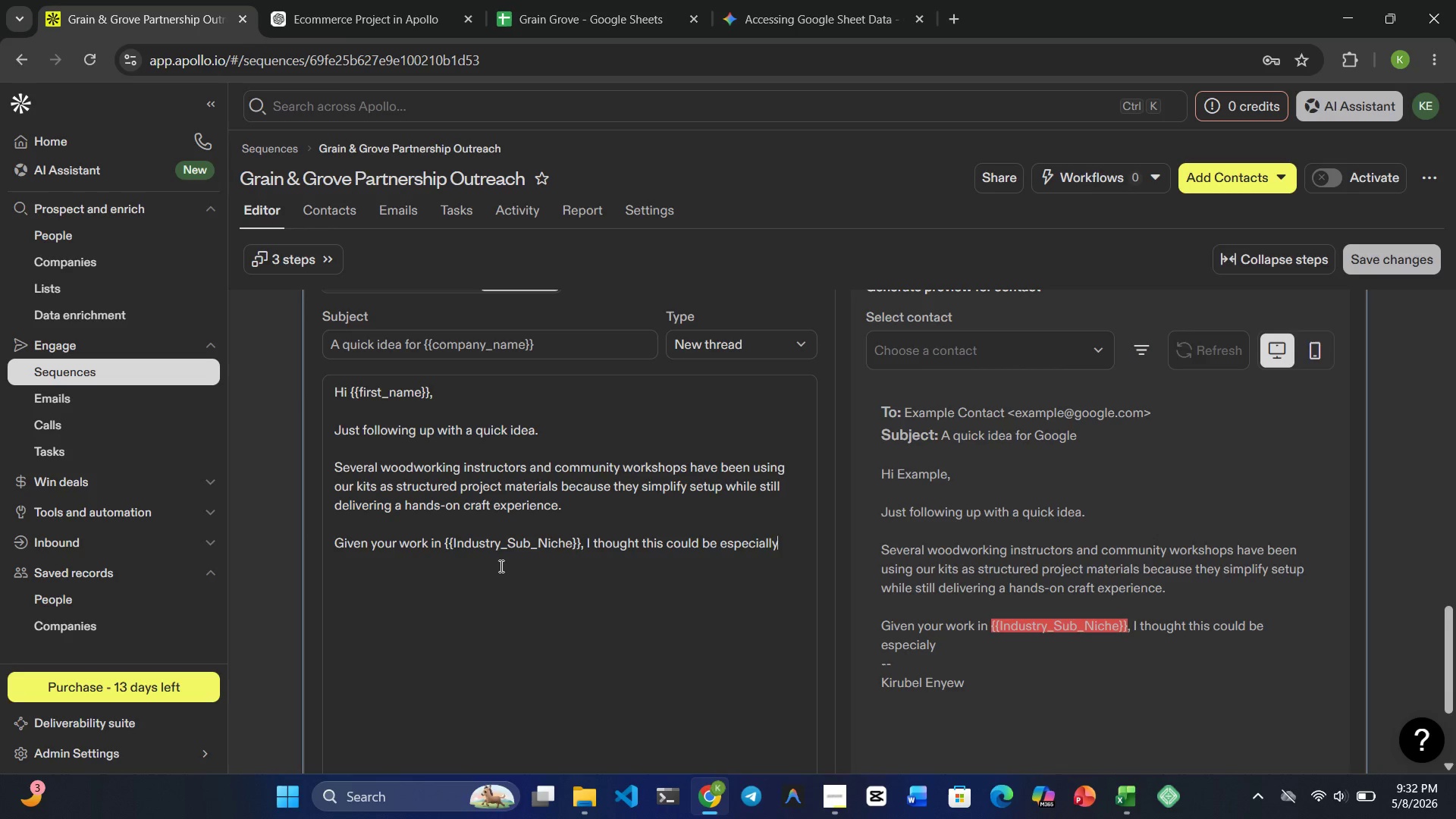 
key(ArrowRight)
 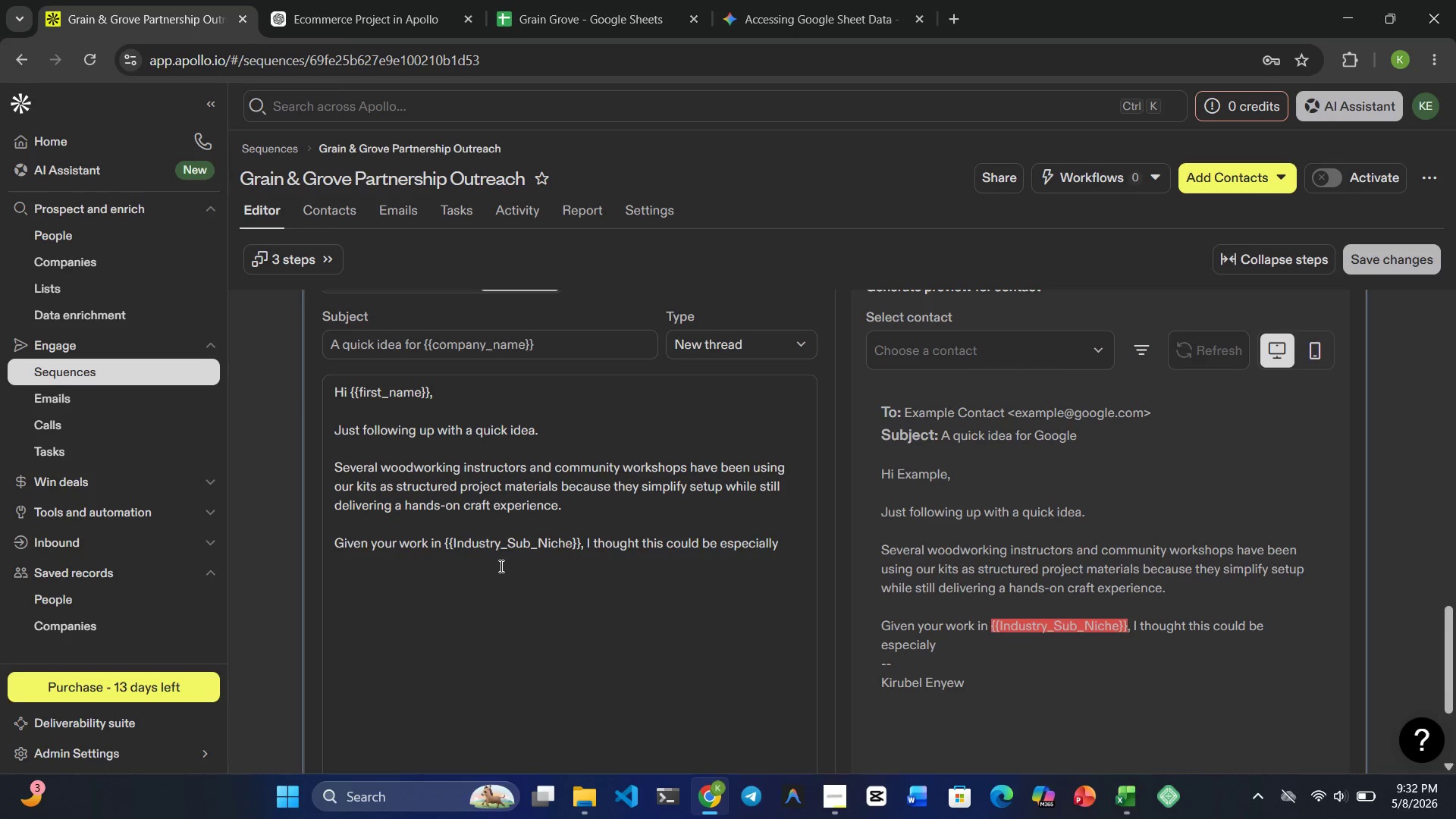 
key(Space)
 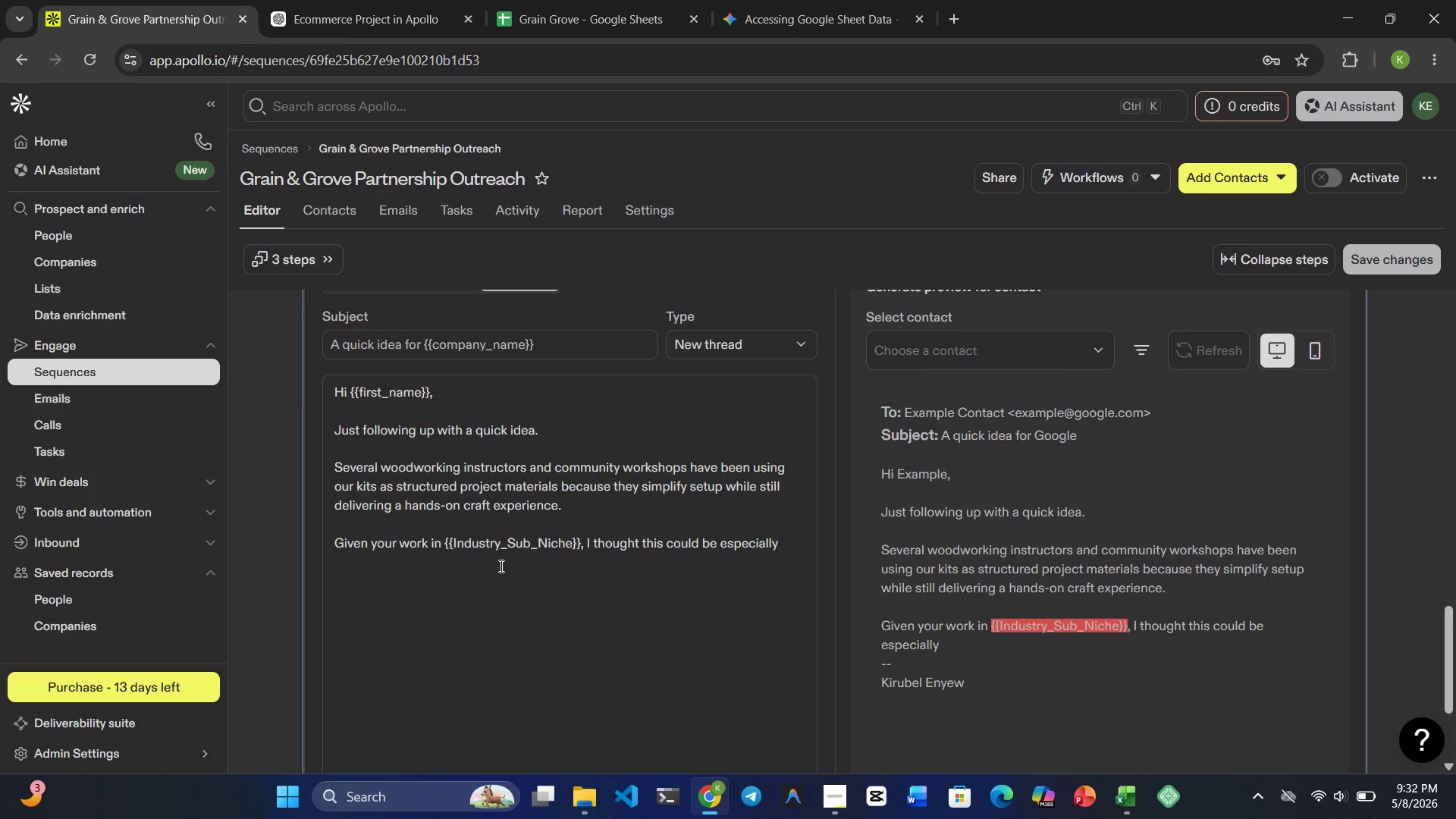 
wait(7.8)
 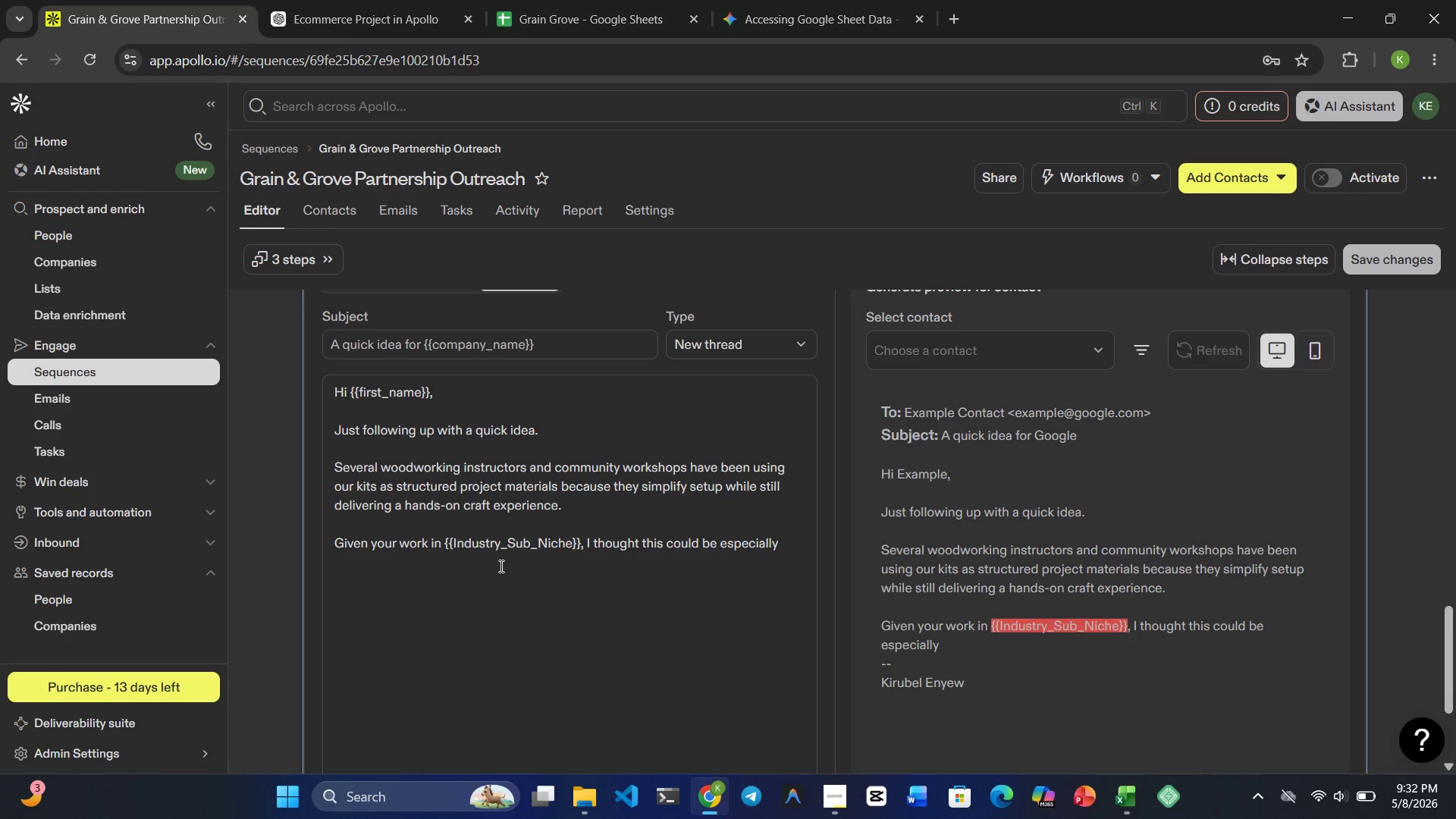 
type(useful )
 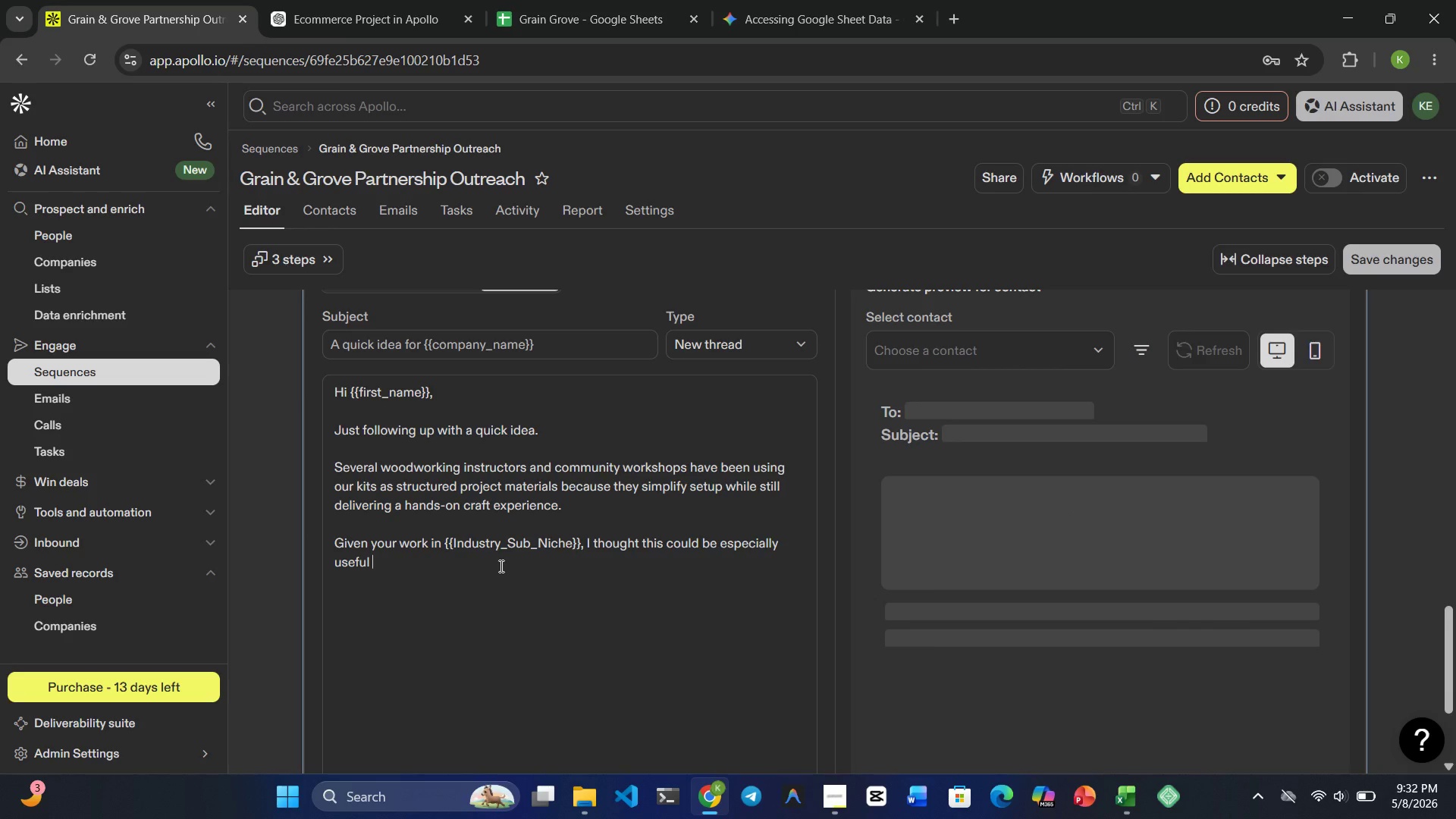 
type(for wi=orkships)
key(Backspace)
key(Backspace)
key(Backspace)
type( for workshops)
 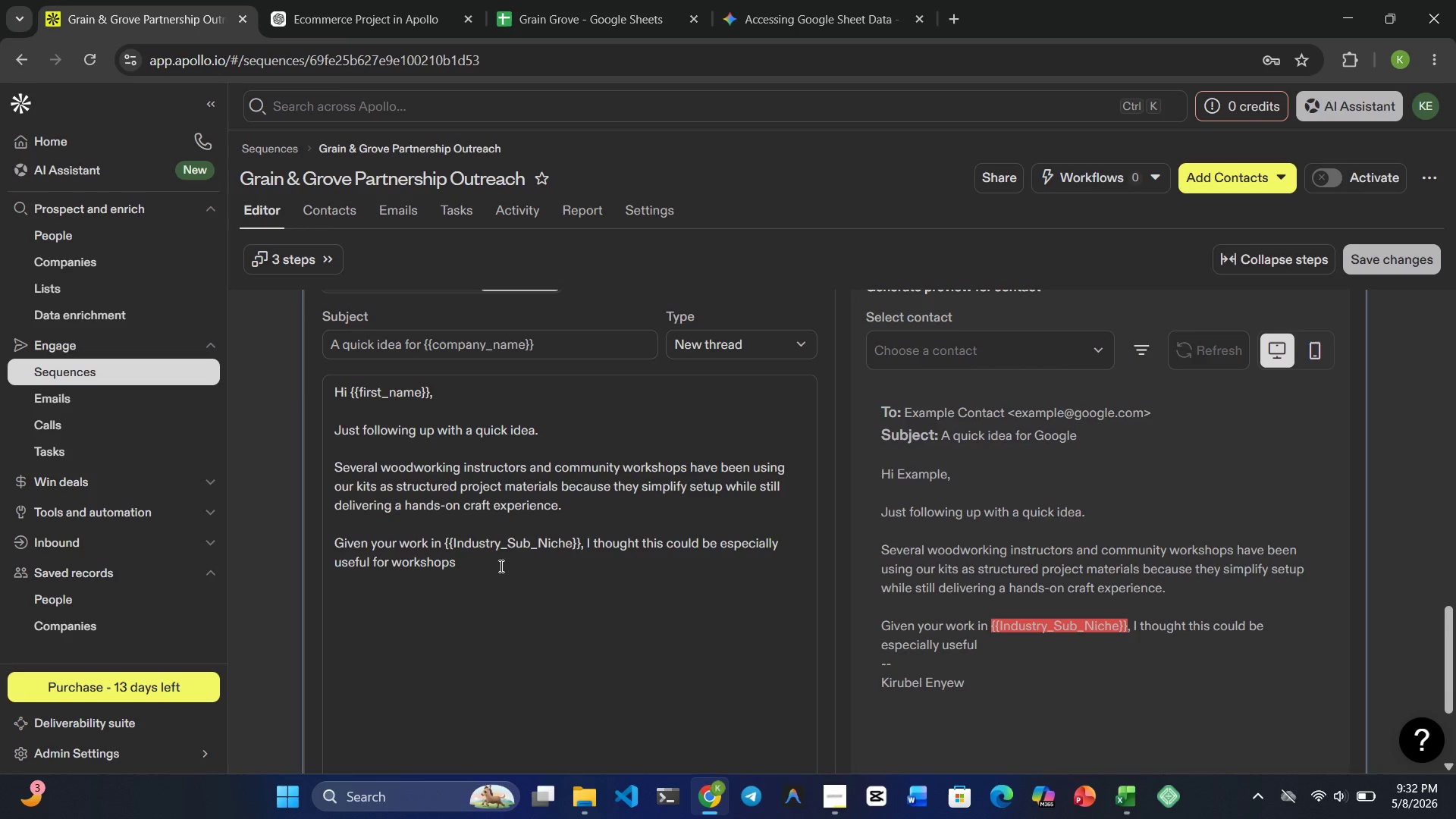 
wait(6.28)
 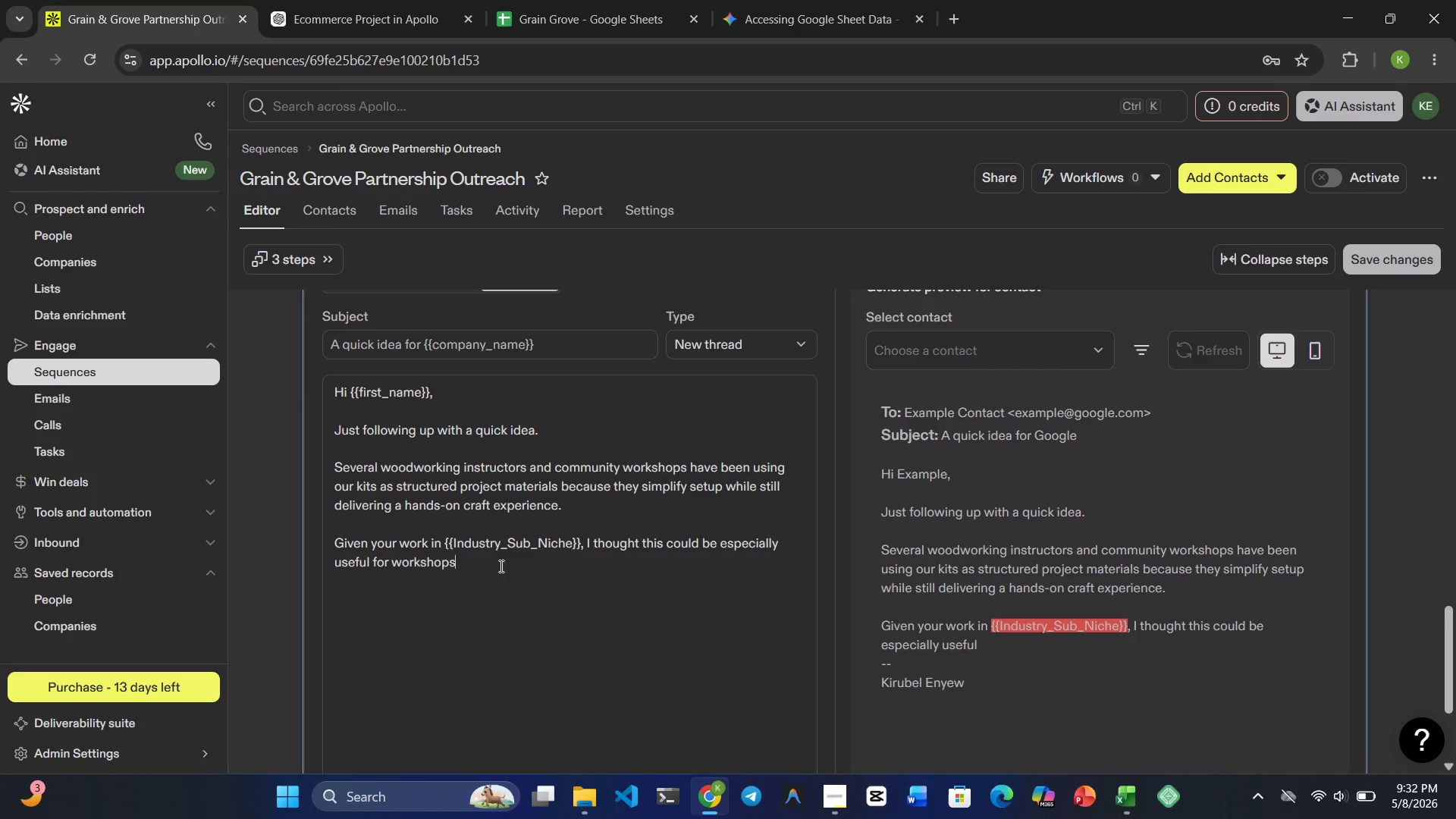 
type( or beginner proga)
key(Backspace)
type(rann)
key(Backspace)
key(Backspace)
type(s)
key(Backspace)
type(ms )
 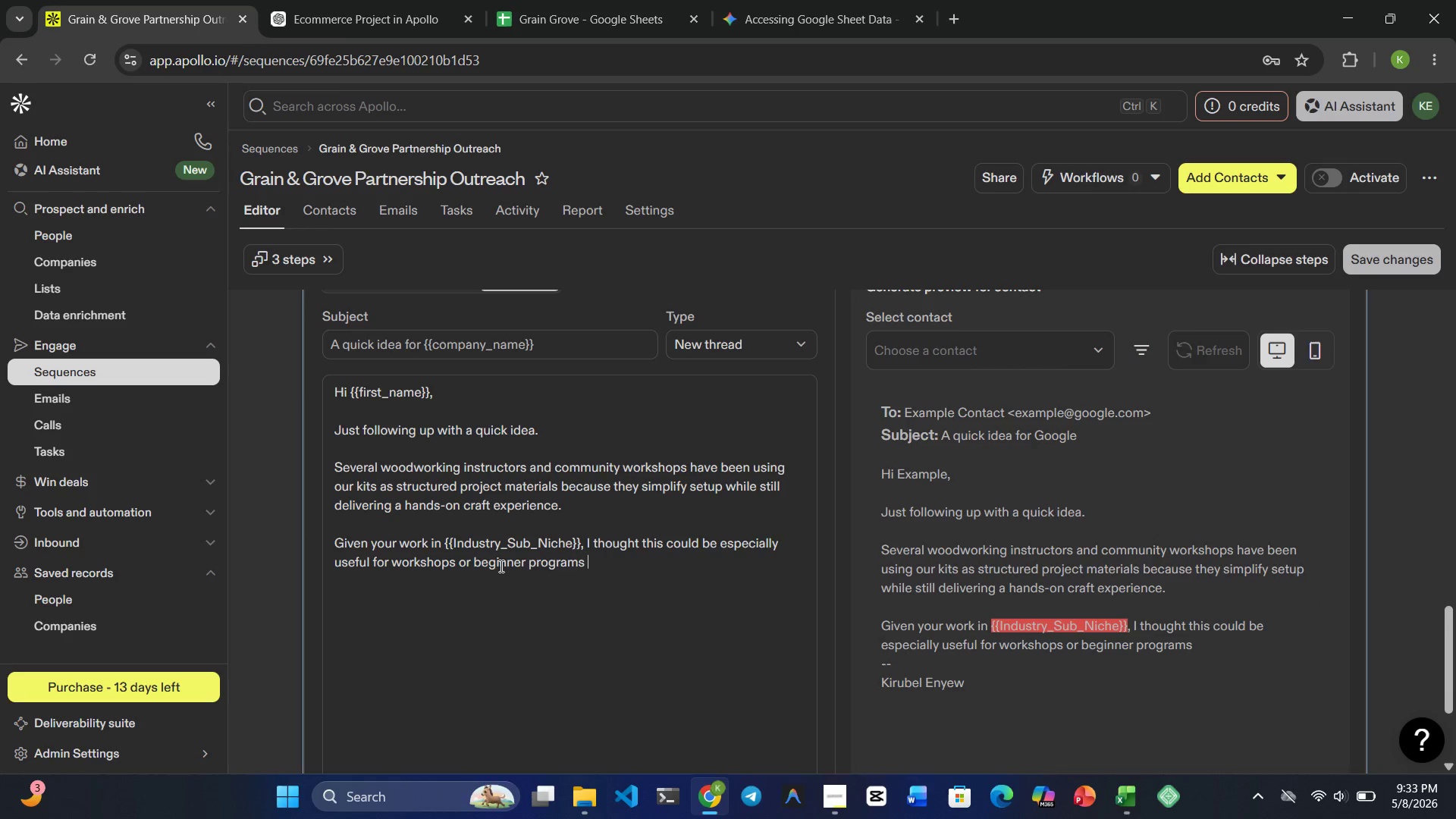 
type(in {{)
 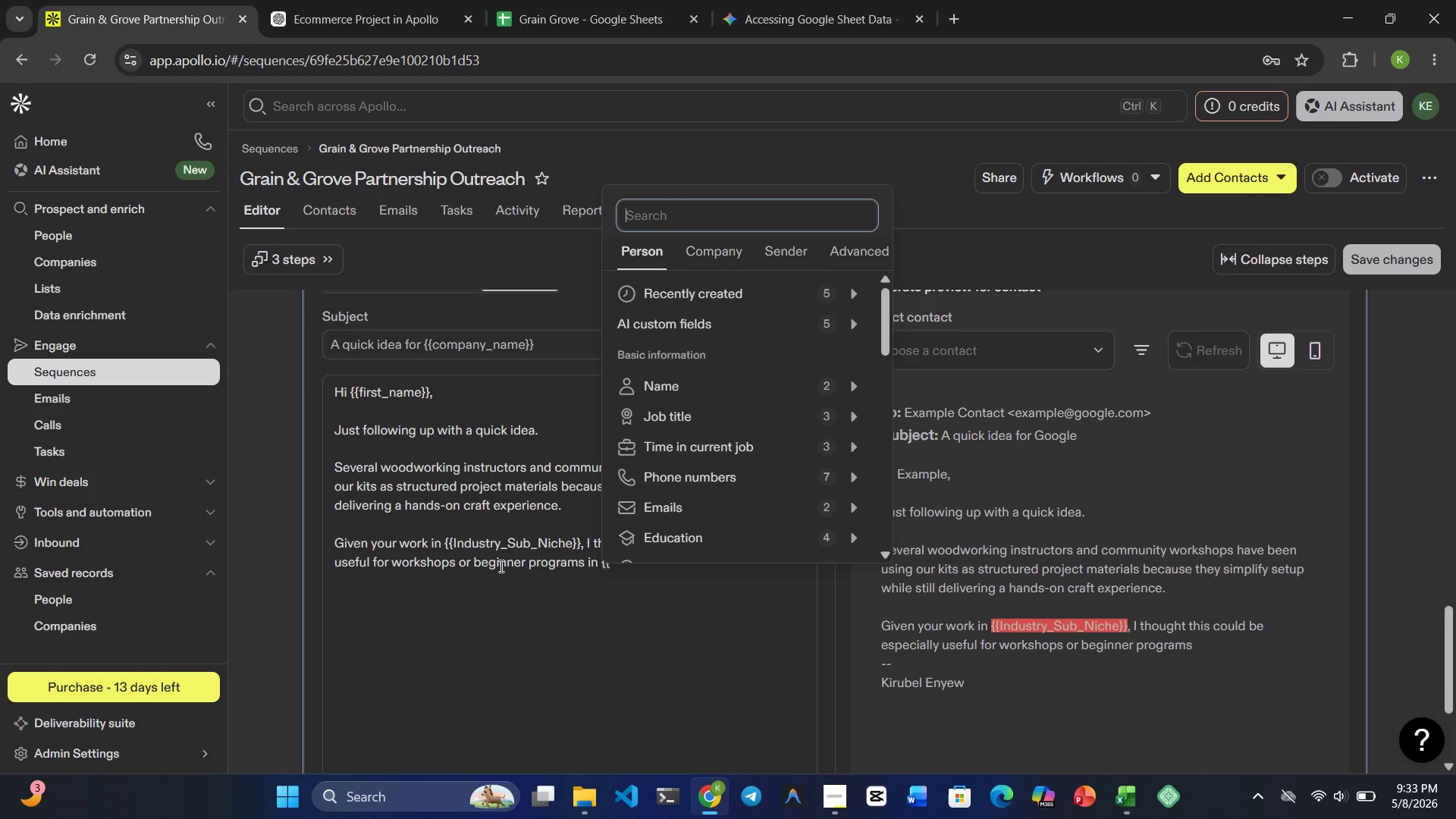 
key(ArrowRight)
 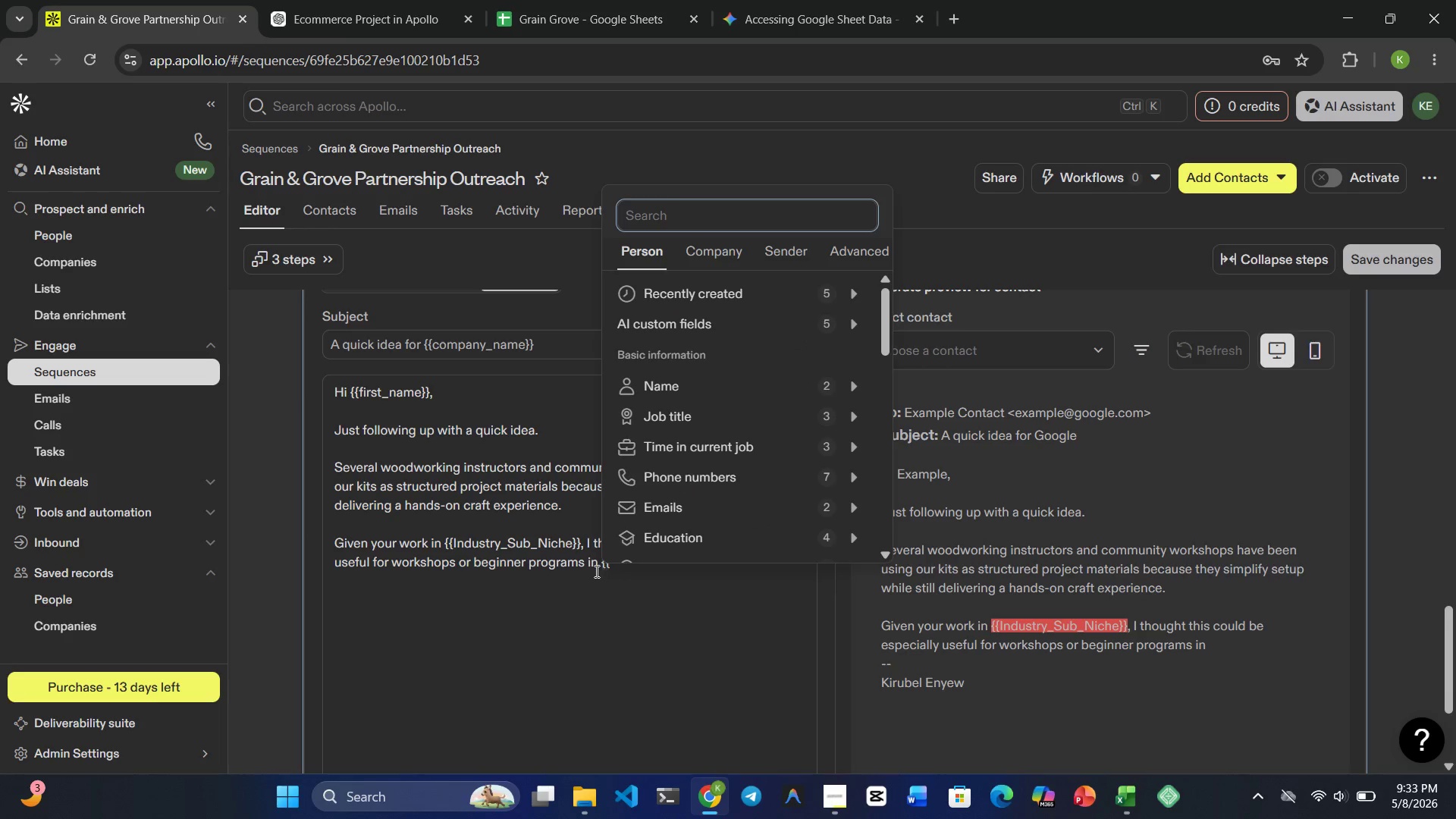 
left_click([591, 564])
 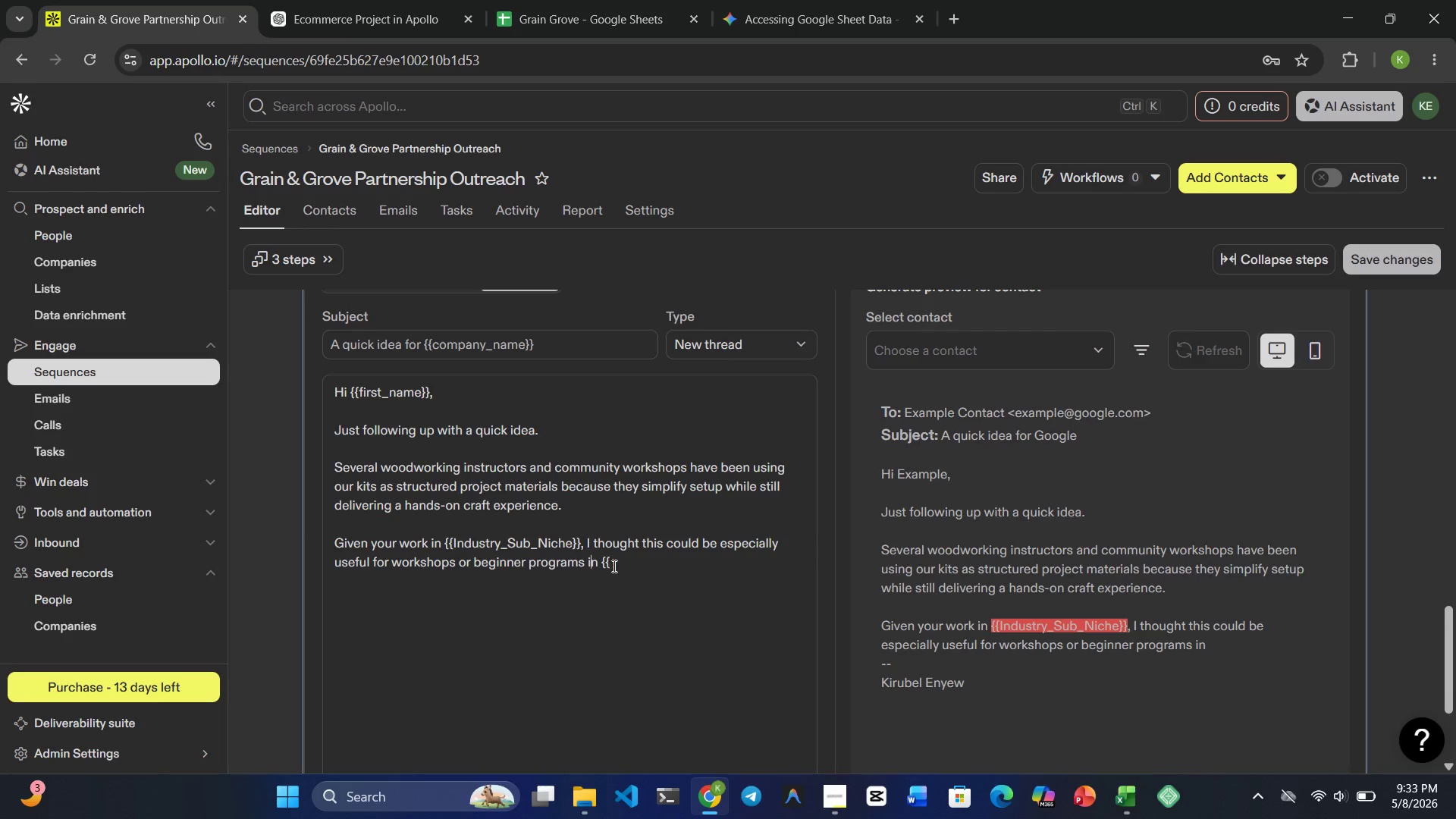 
left_click([613, 566])
 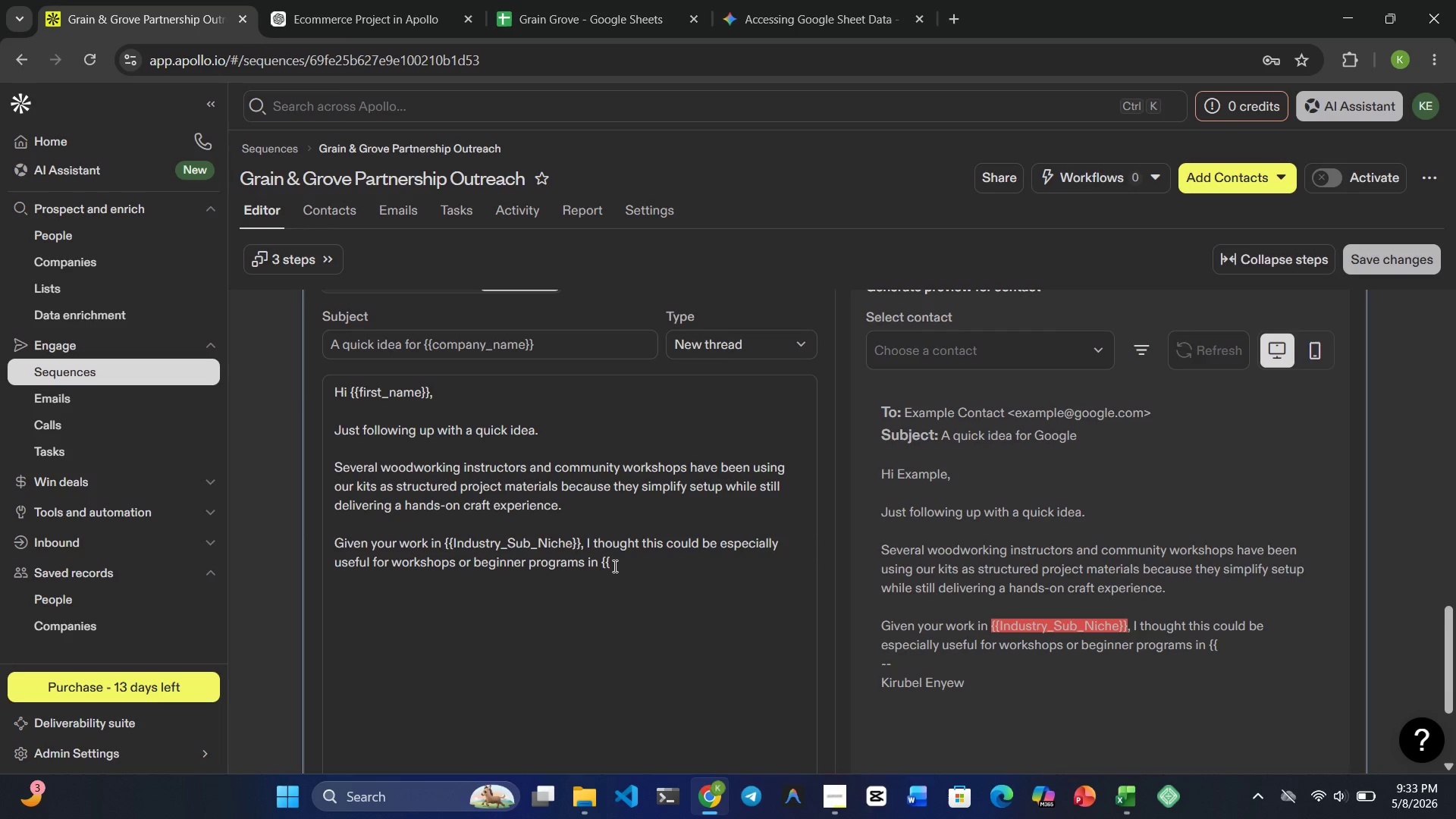 
type(Local_City_Referene)
key(Backspace)
type(ce)
 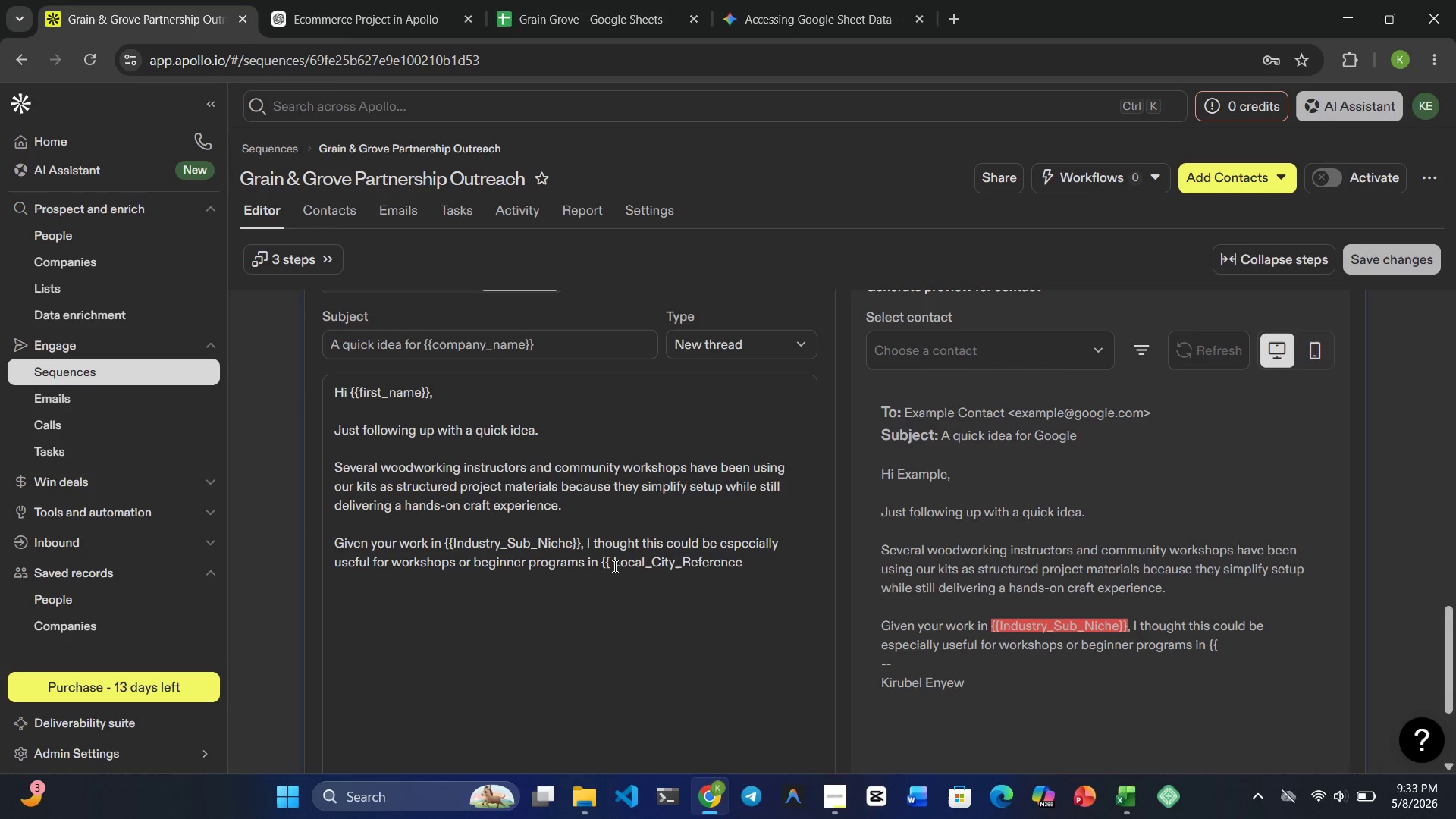 
key(Shift+BracketRight)
 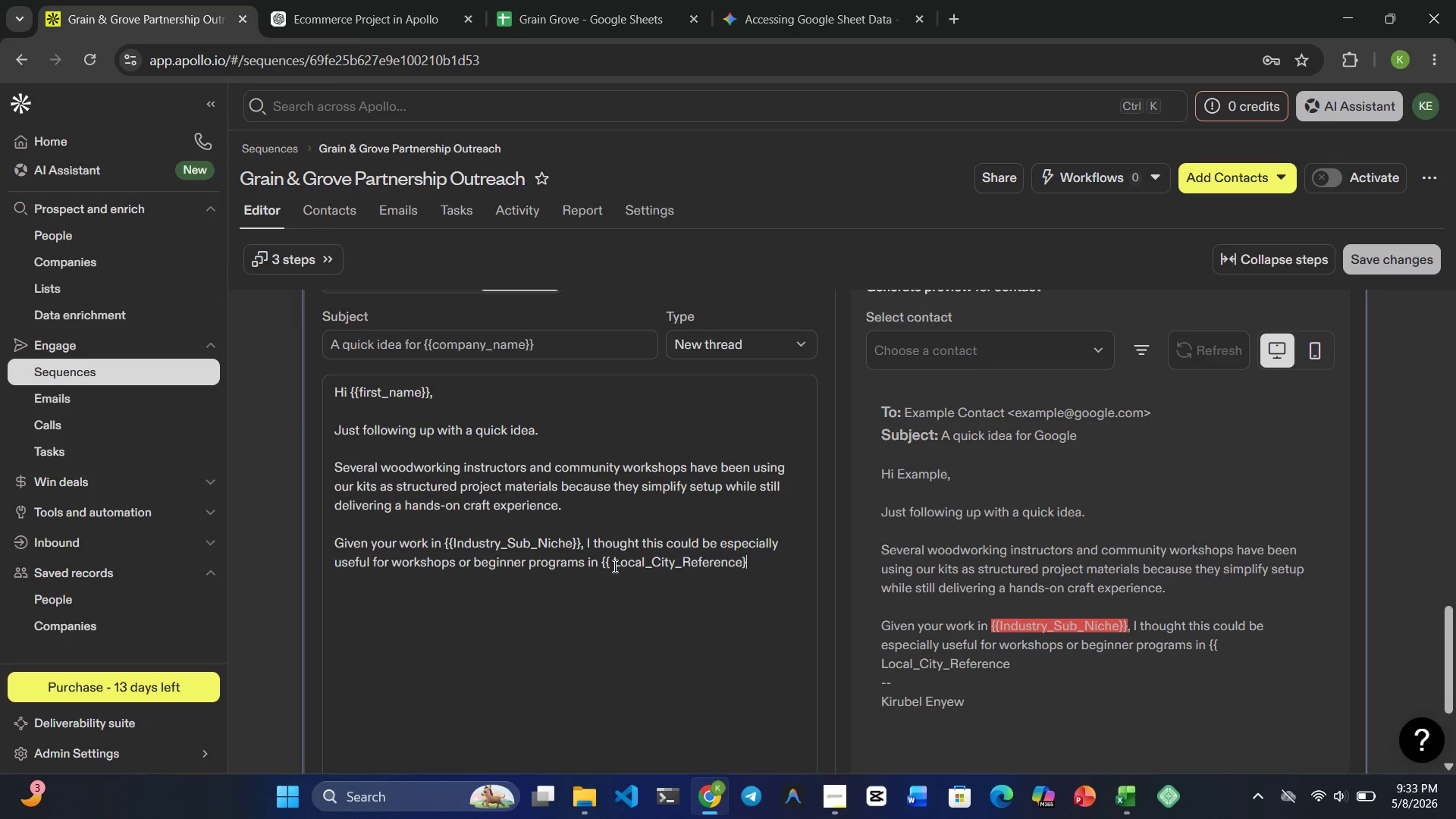 
key(Shift+BracketRight)
 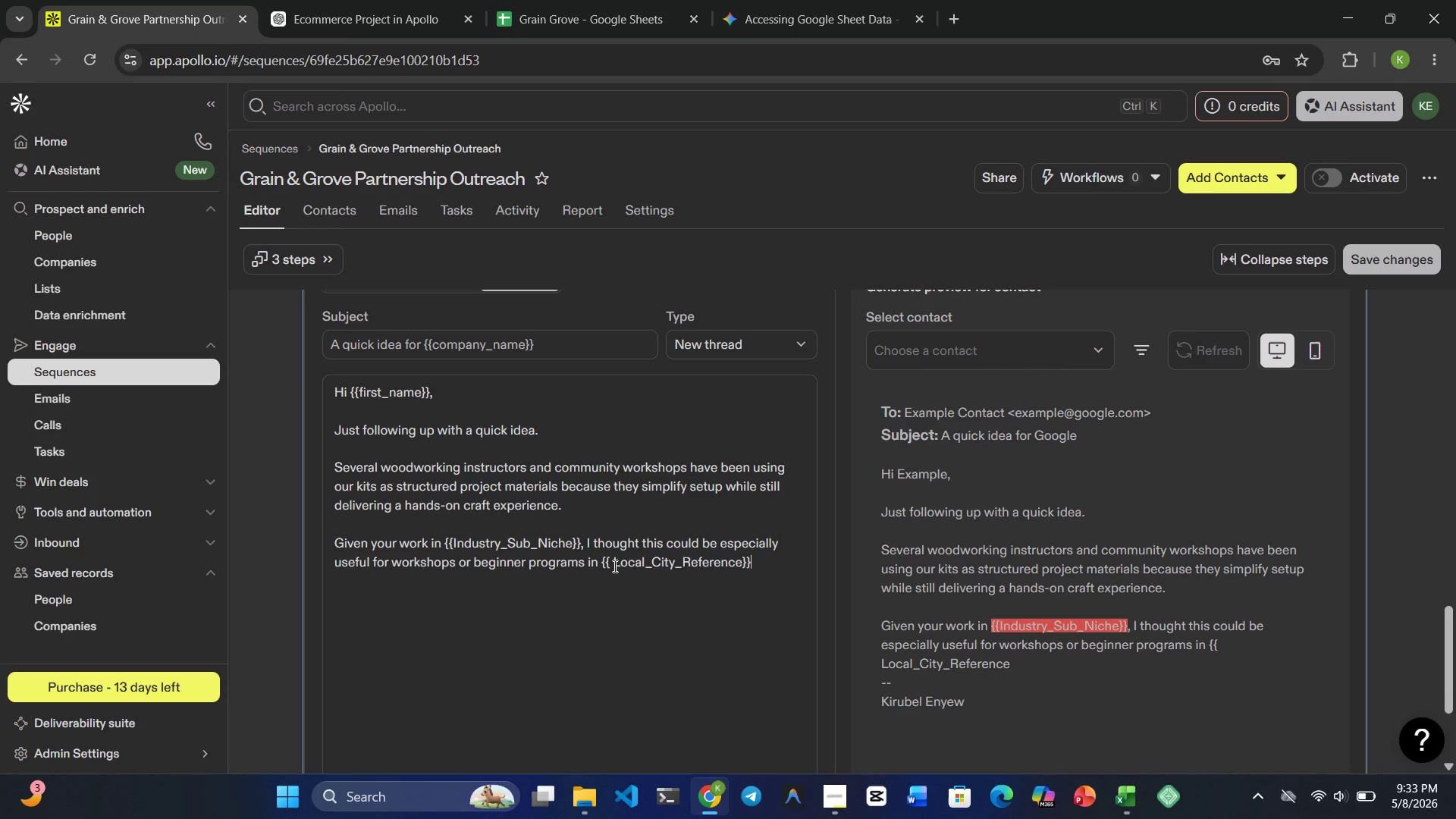 
key(Period)
 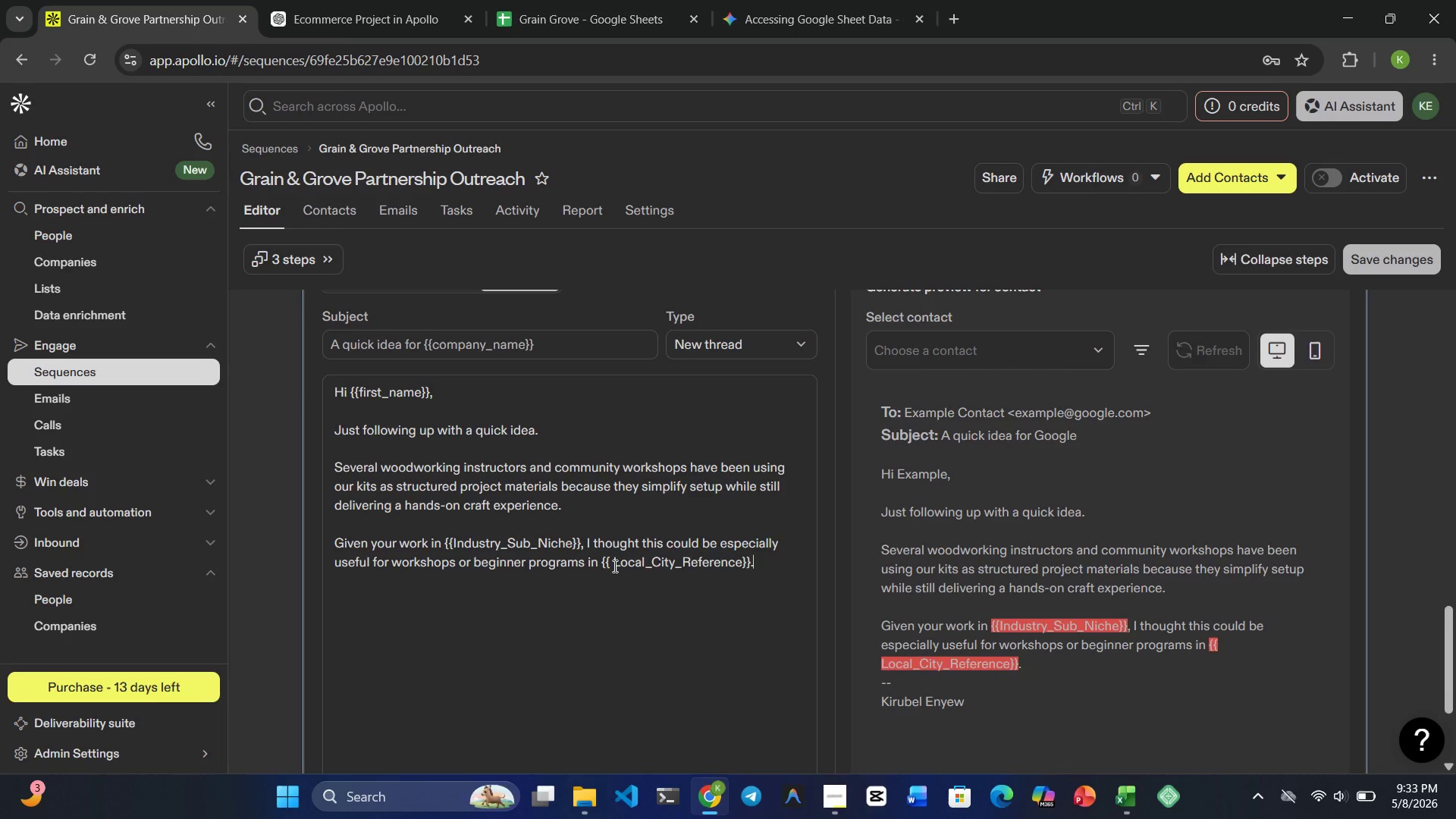 
wait(7.5)
 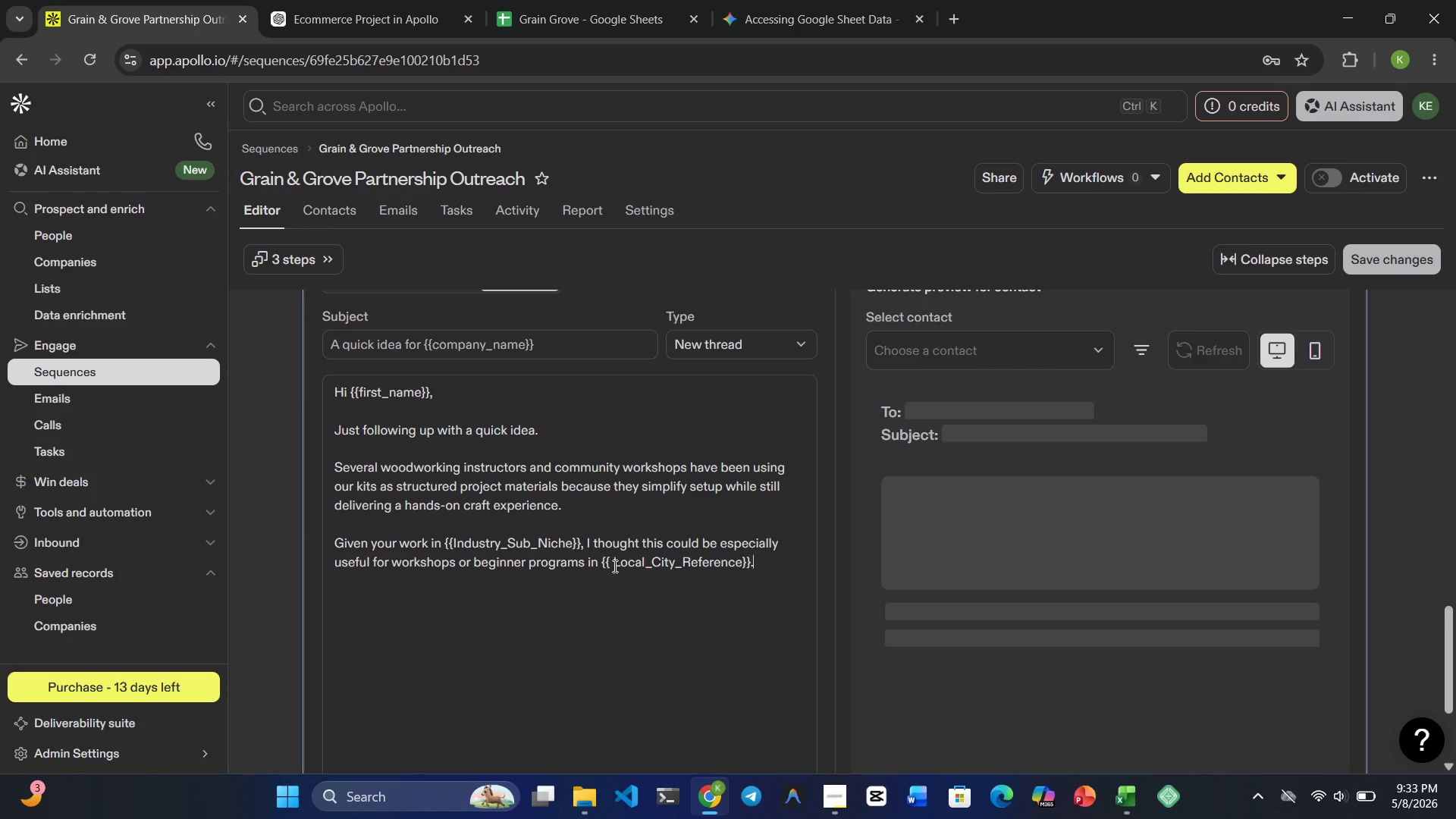 
hold_key(key=ShiftRight, duration=0.41)
 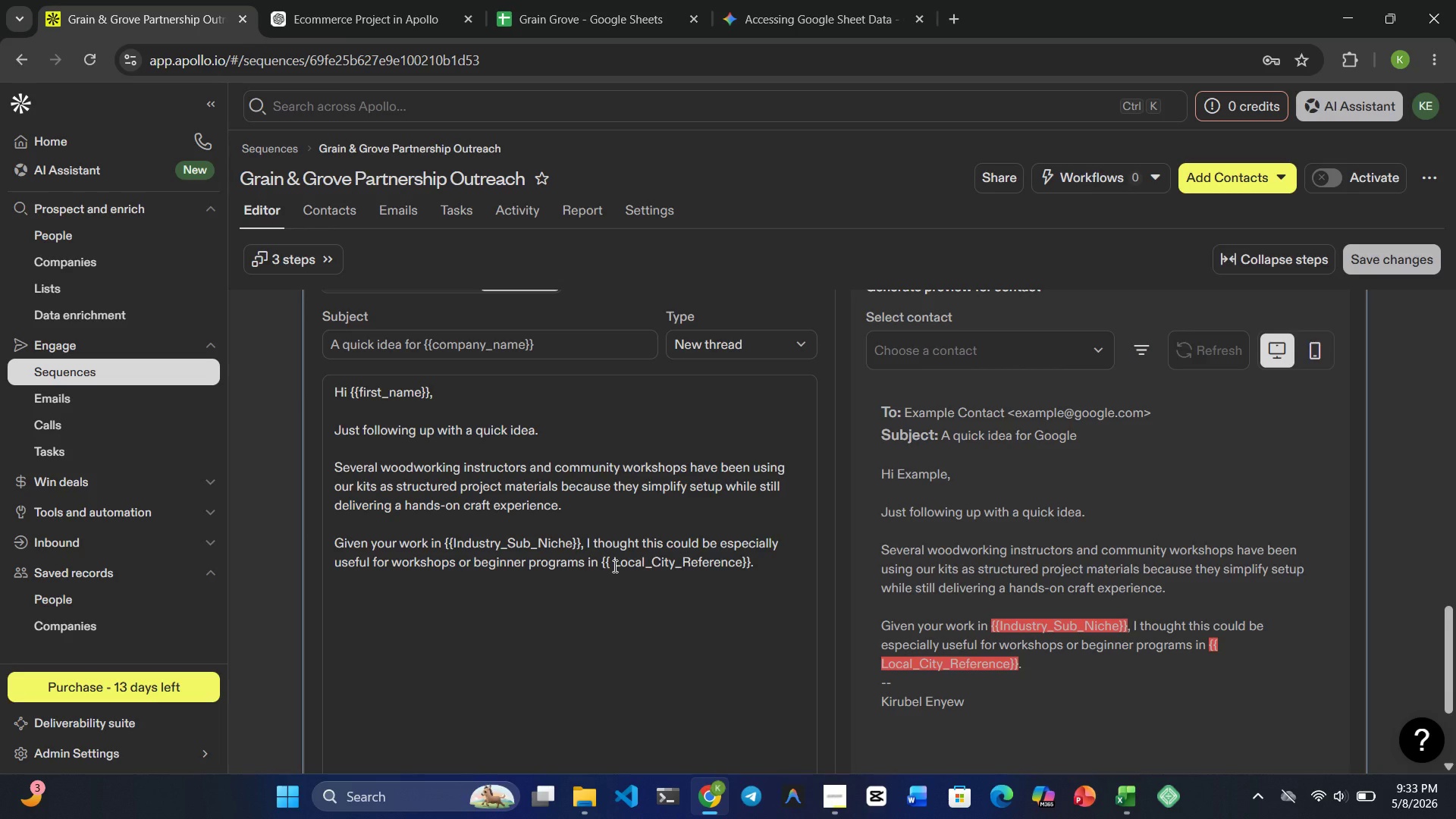 
key(Enter)
 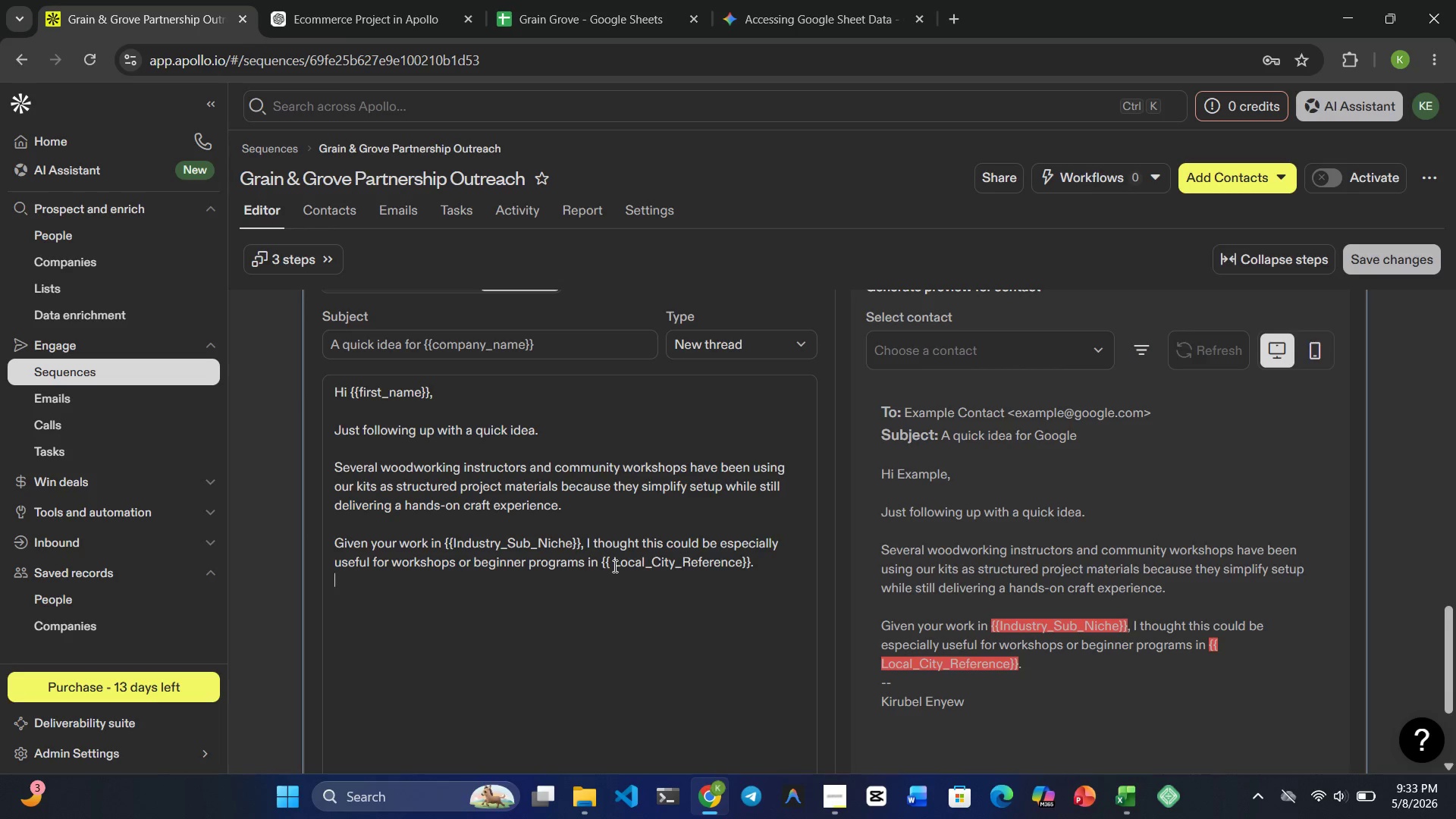 
key(Enter)
 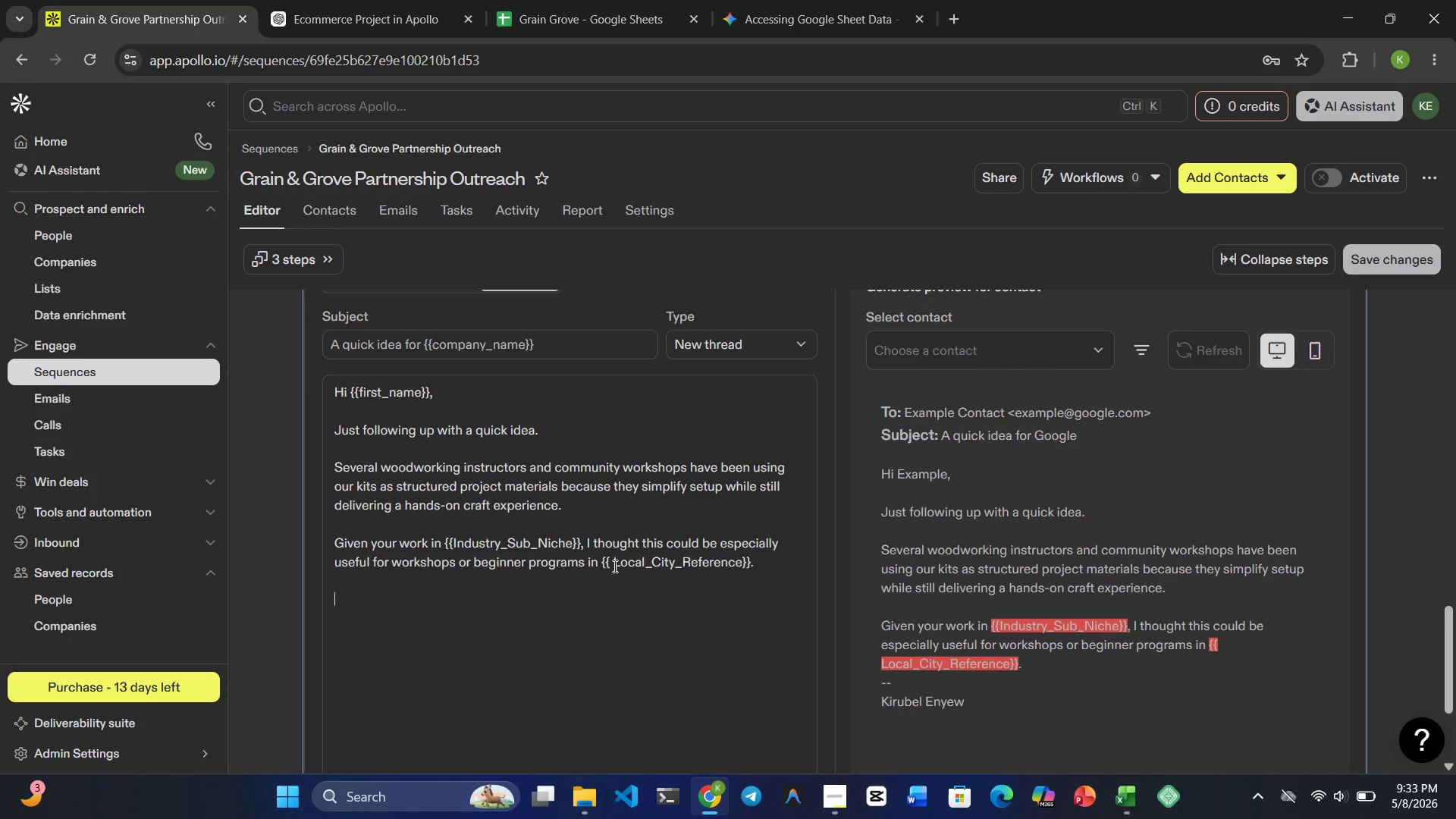 
type(Happy ti )
key(Backspace)
key(Backspace)
type(o share )
 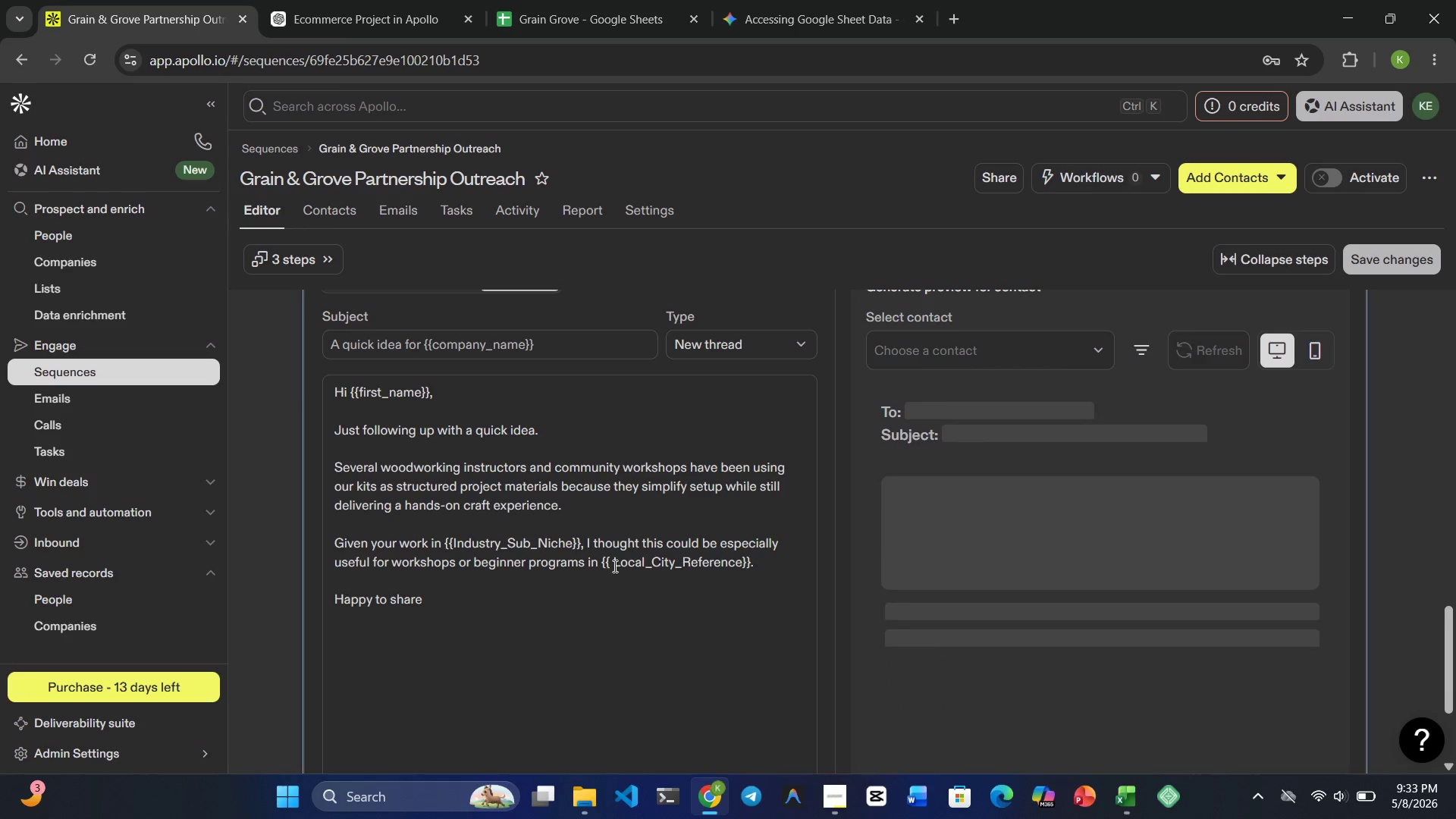 
type(examples if helpful.)
 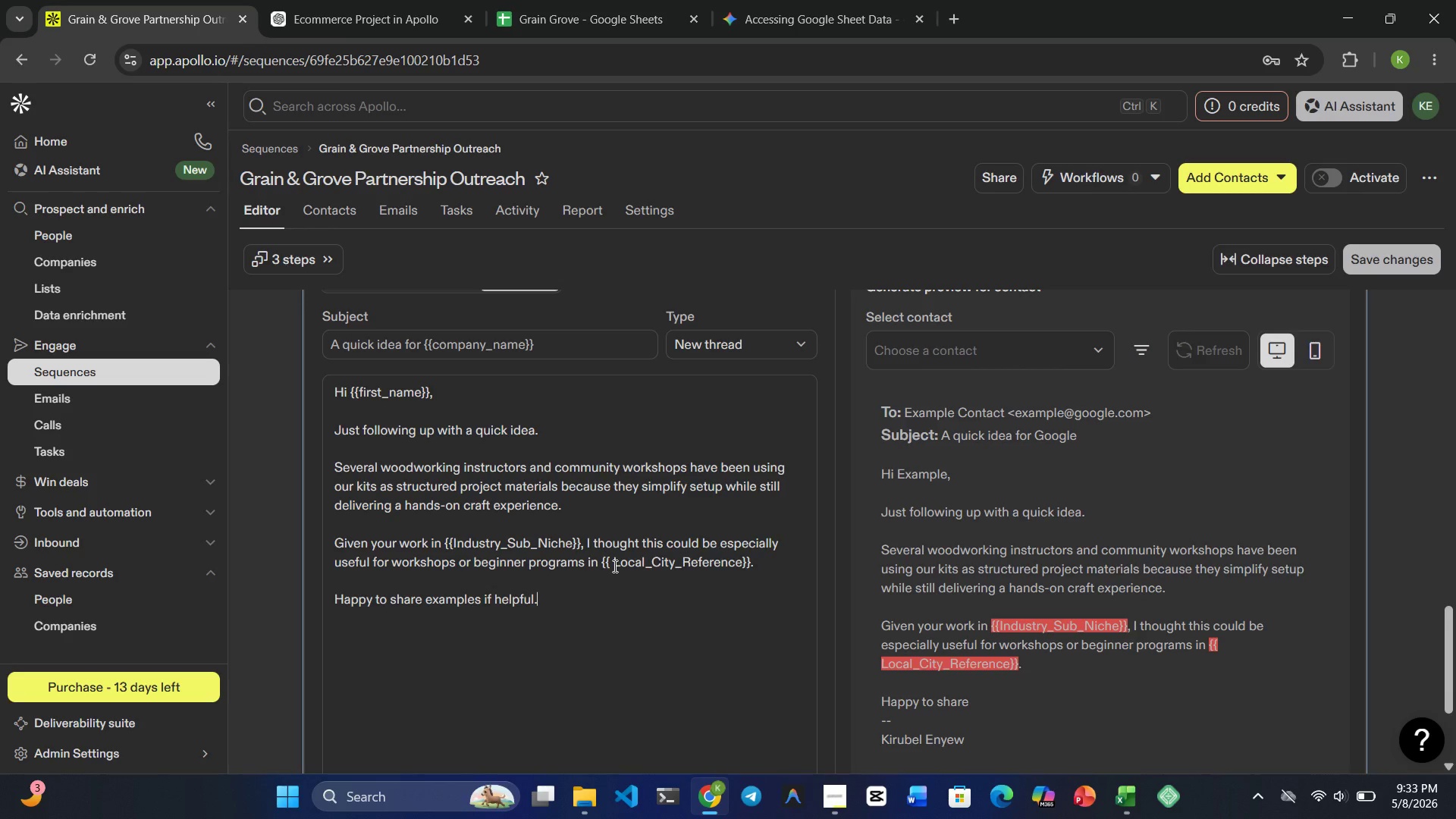 
key(Enter)
 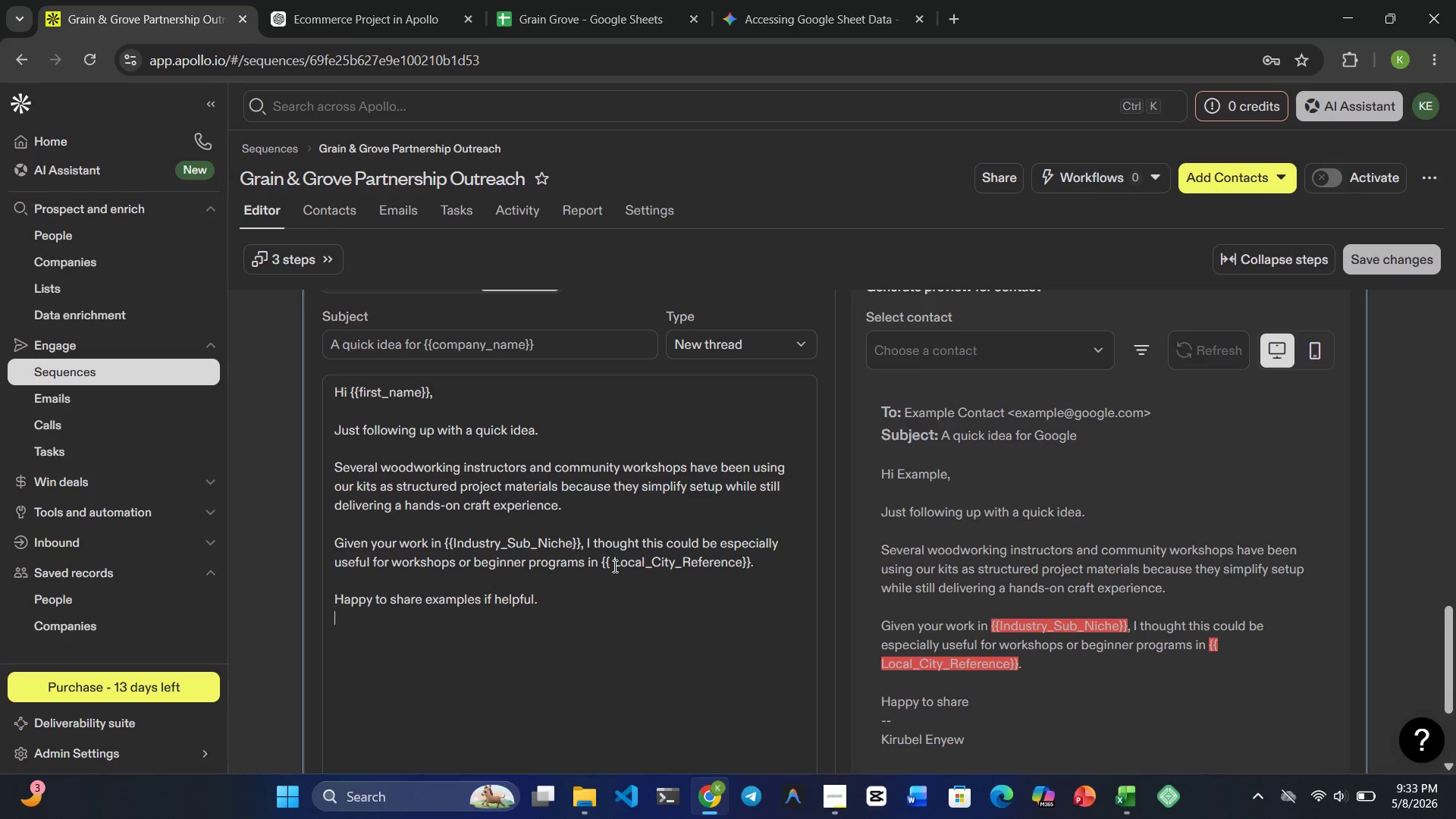 
key(Enter)
 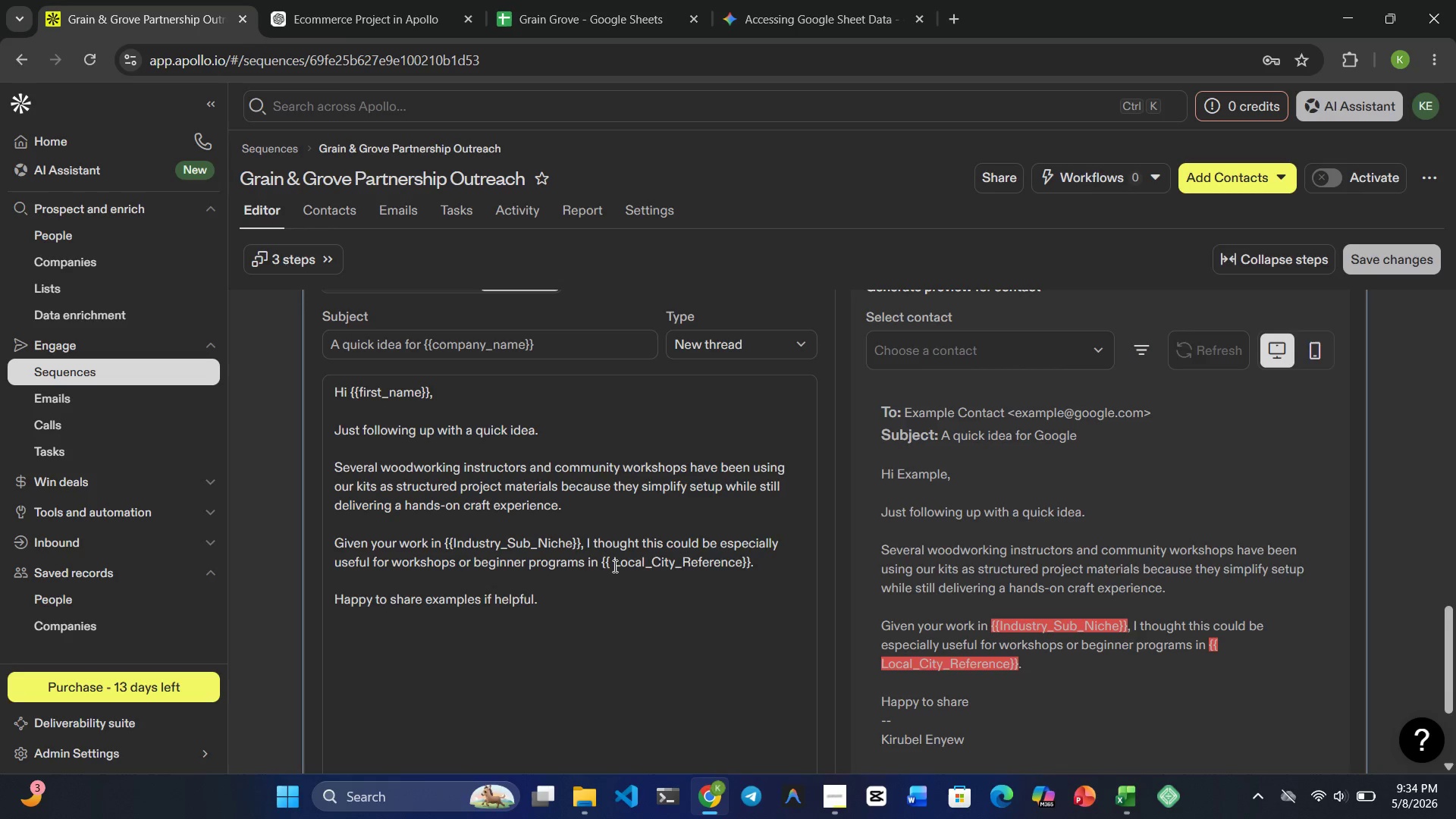 
type(Best,)
 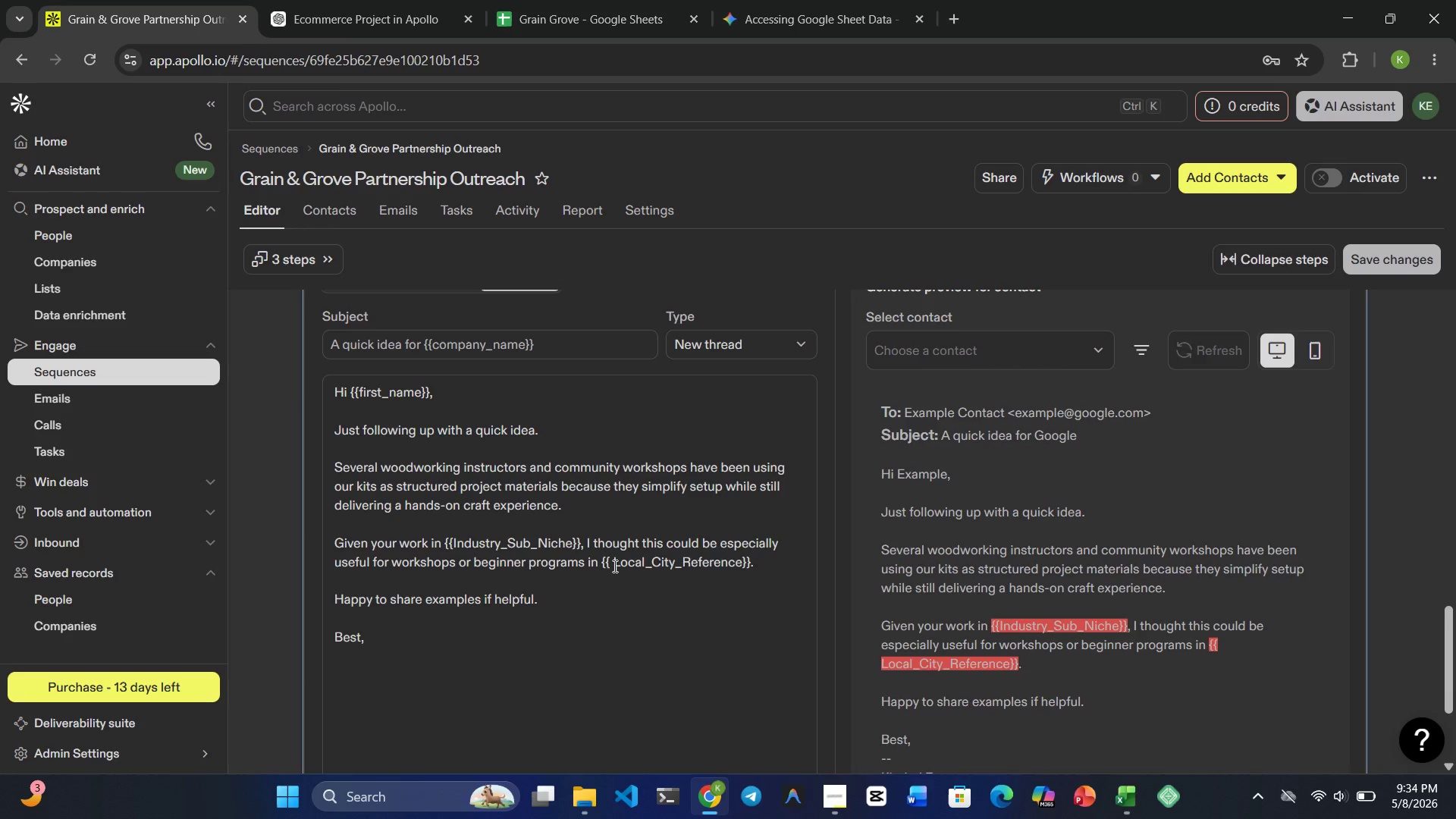 
wait(5.11)
 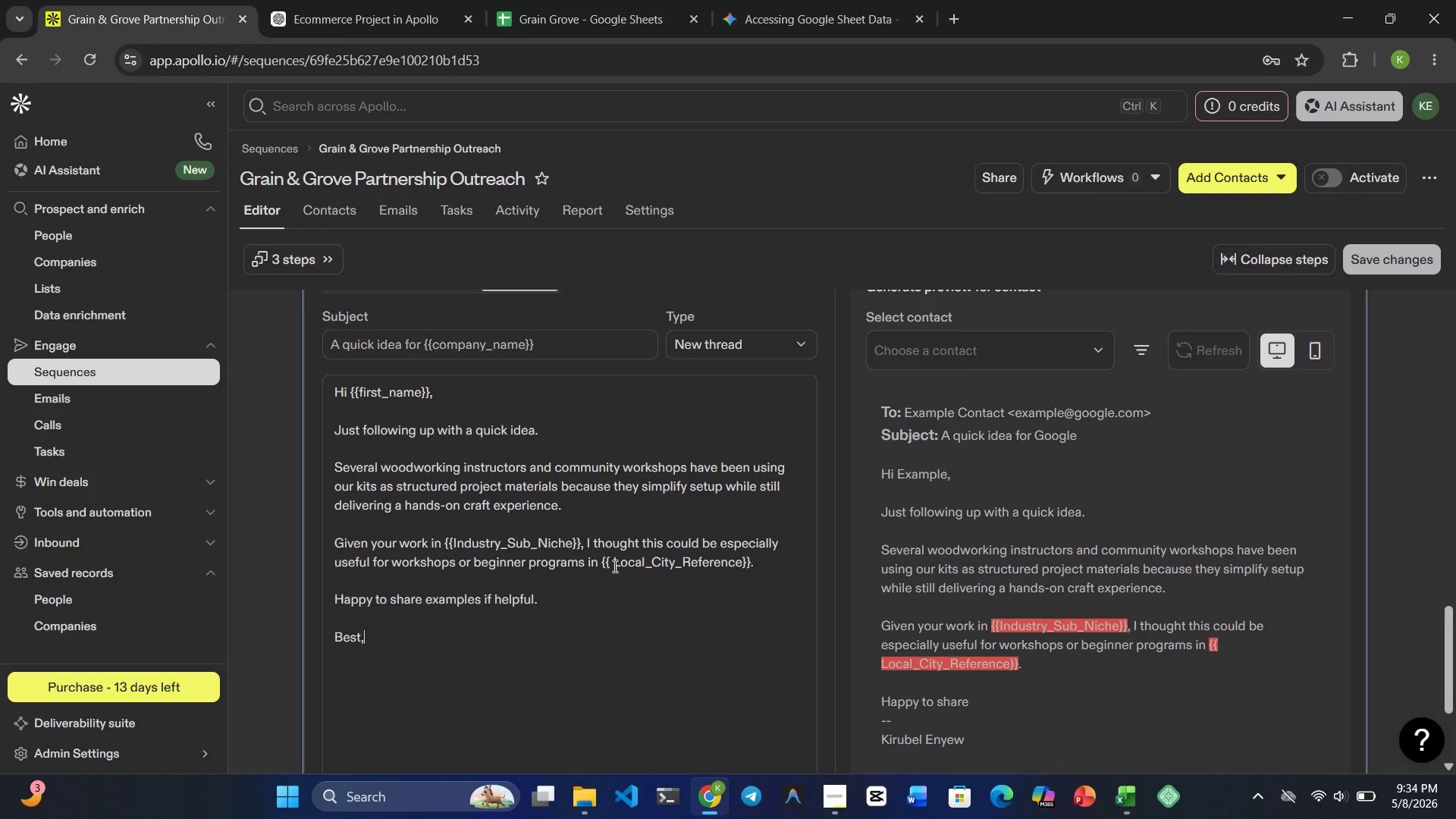 
key(Shift+Enter)
 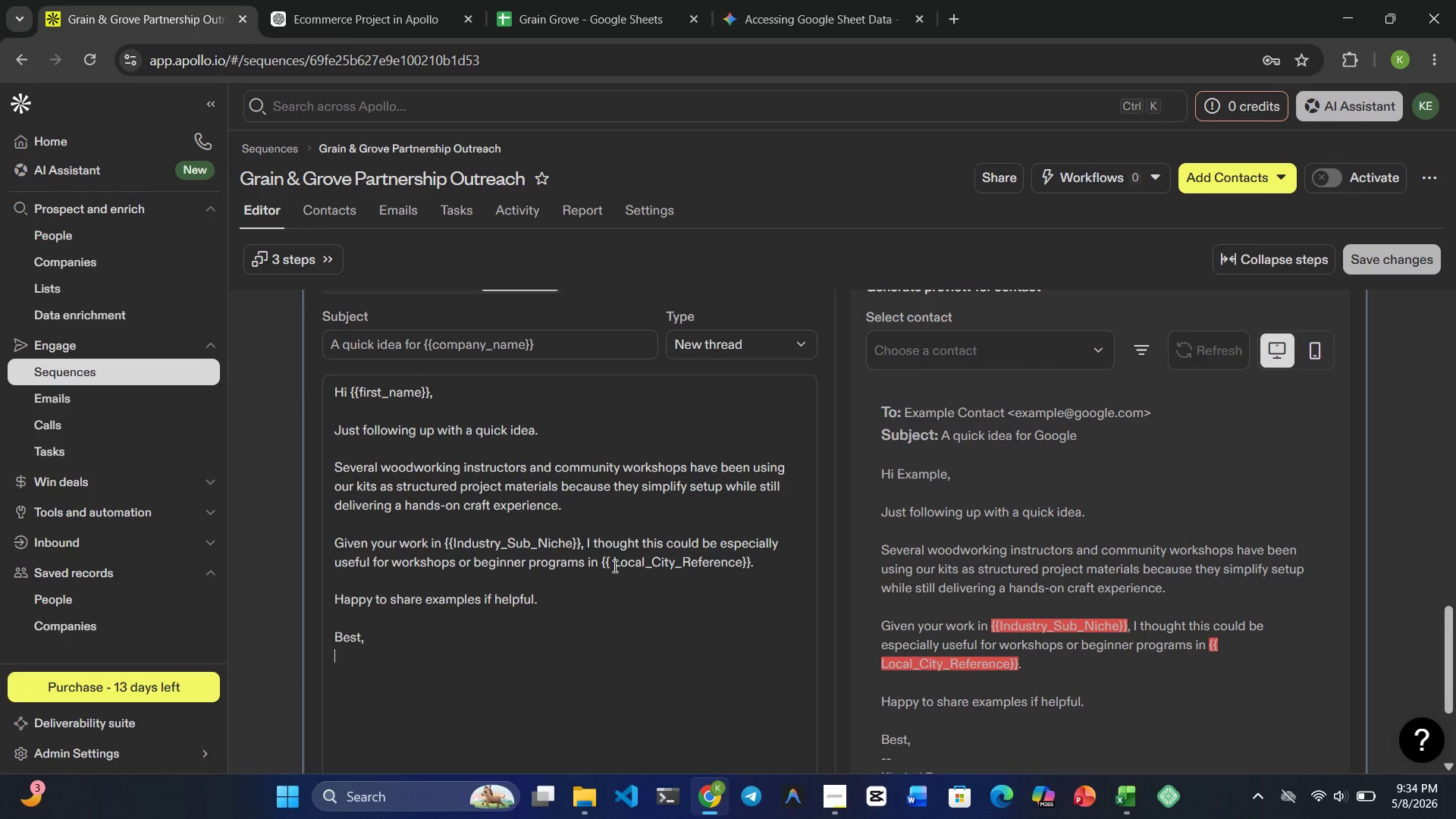 
type(Kirubel Enyew)
 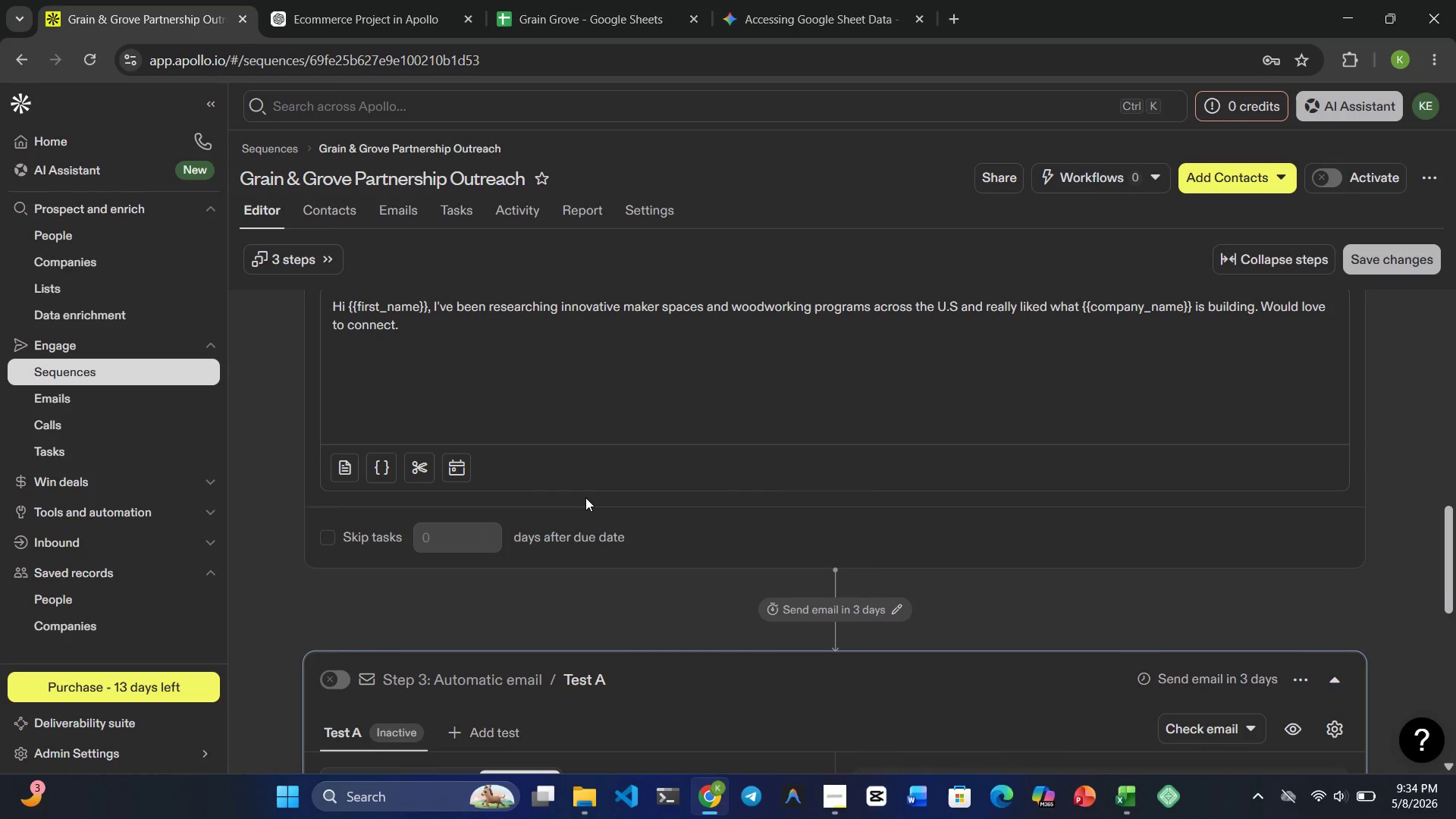 
mouse_move([488, 483])
 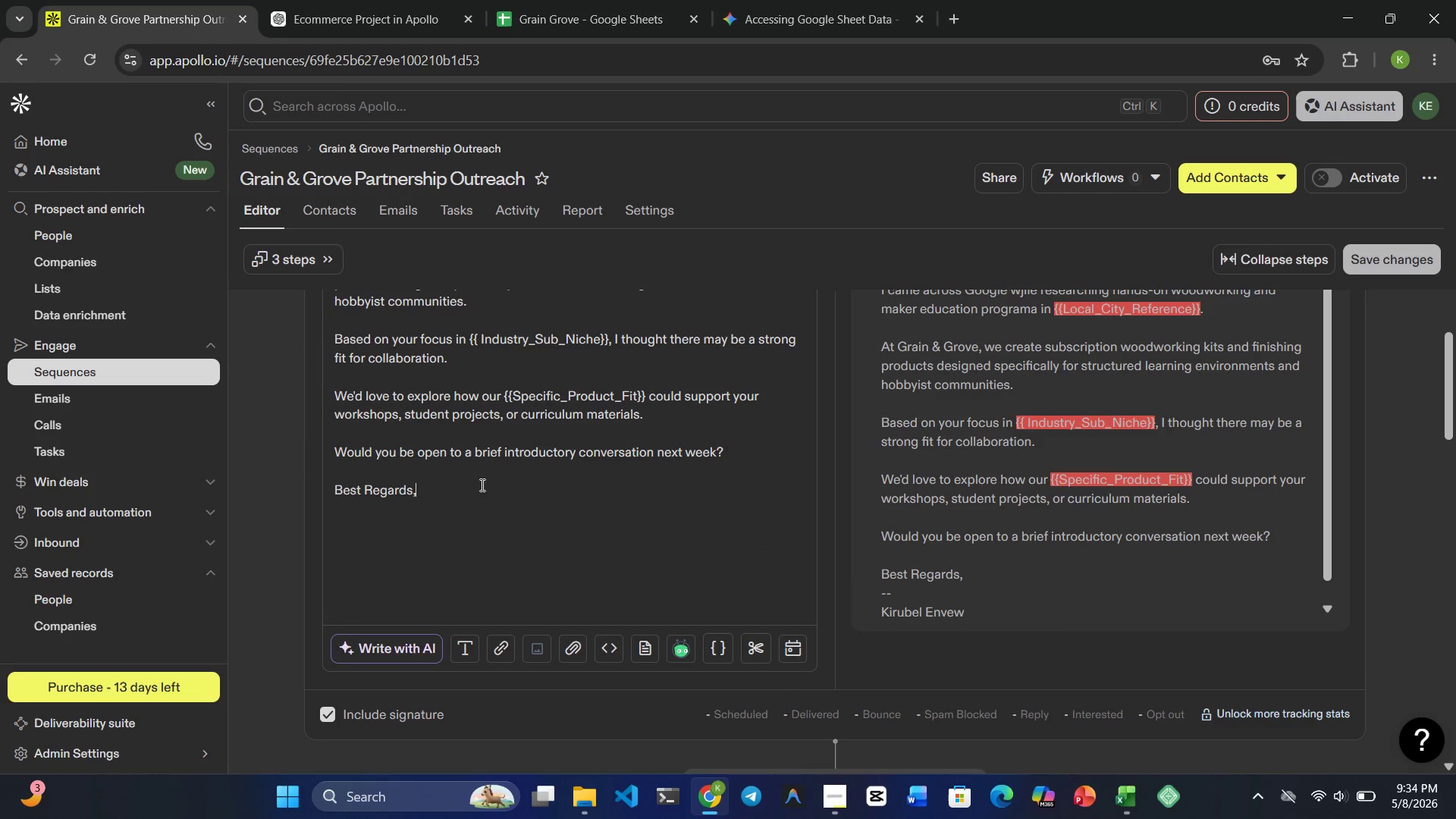 
left_click([481, 485])
 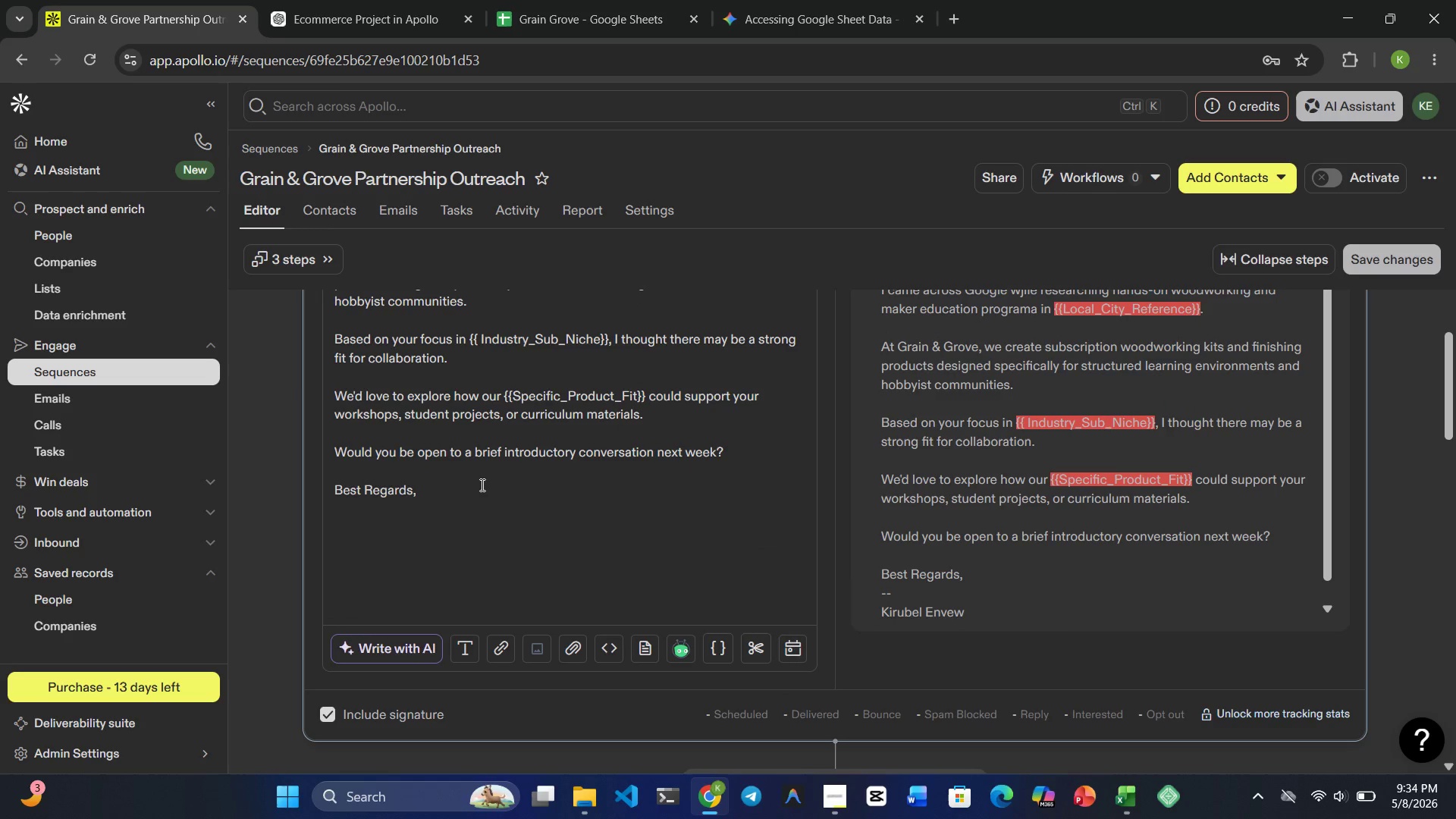 
key(Shift+Enter)
 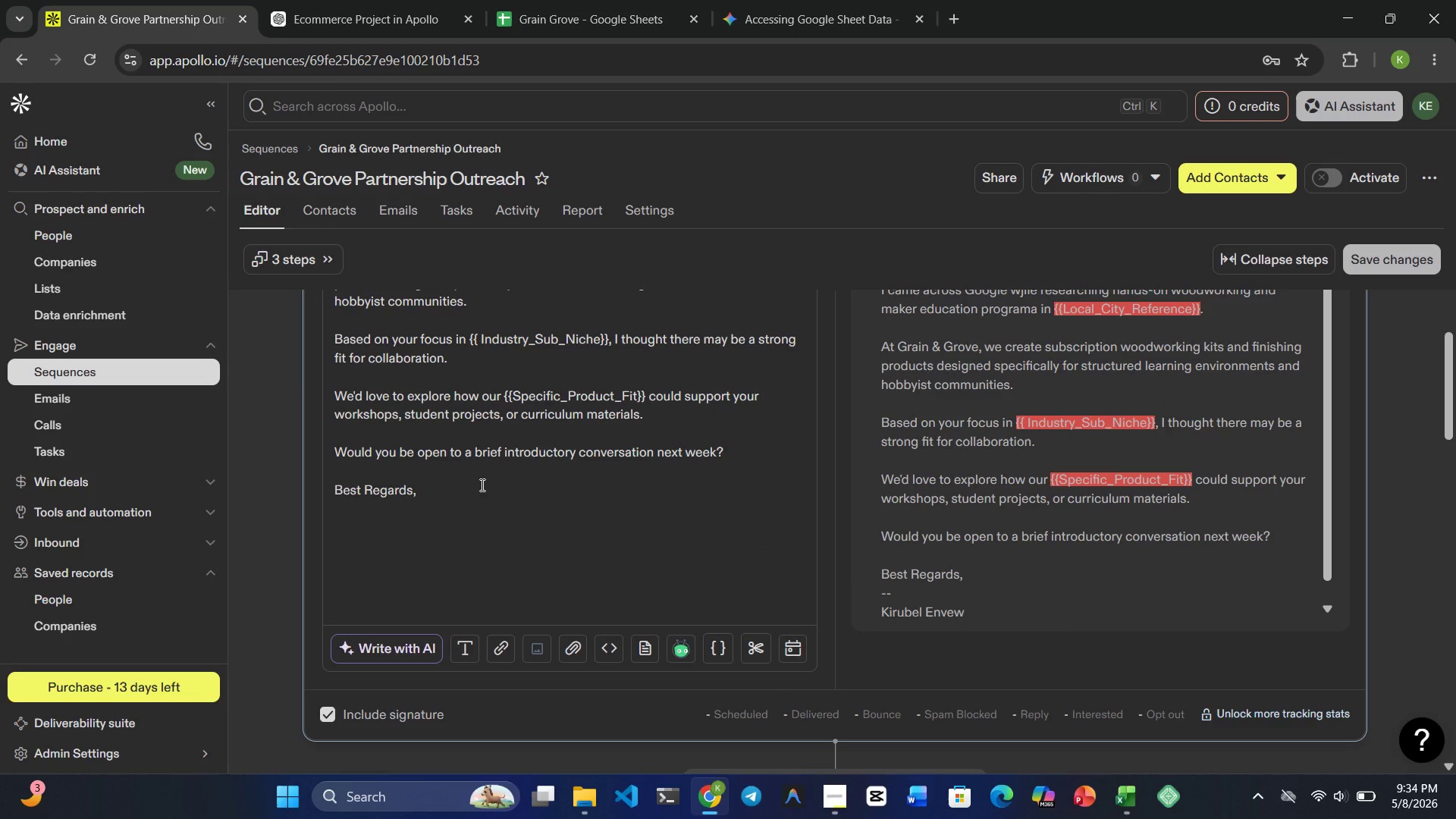 
type(Kirubel Enyew)
 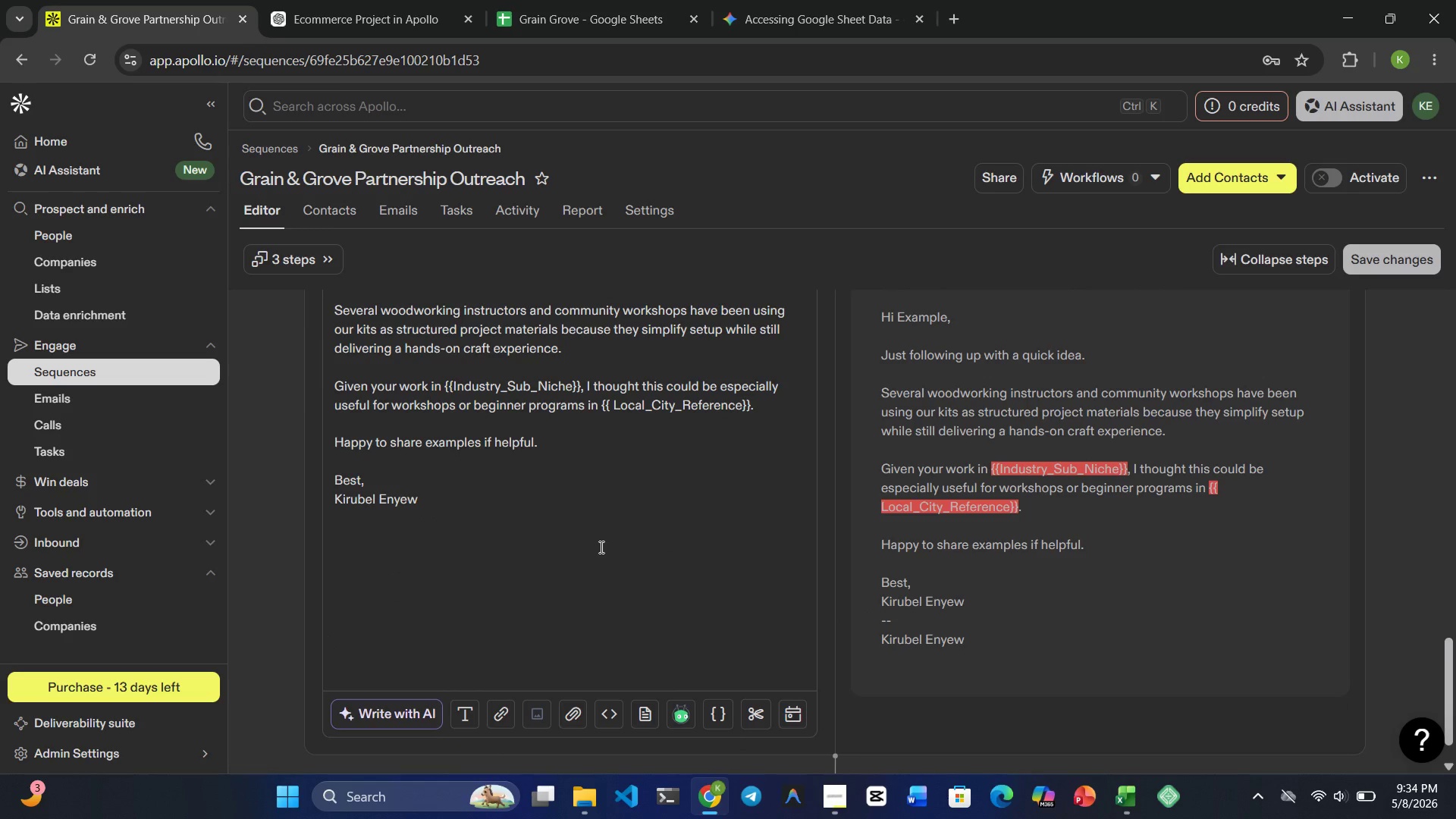 
wait(10.48)
 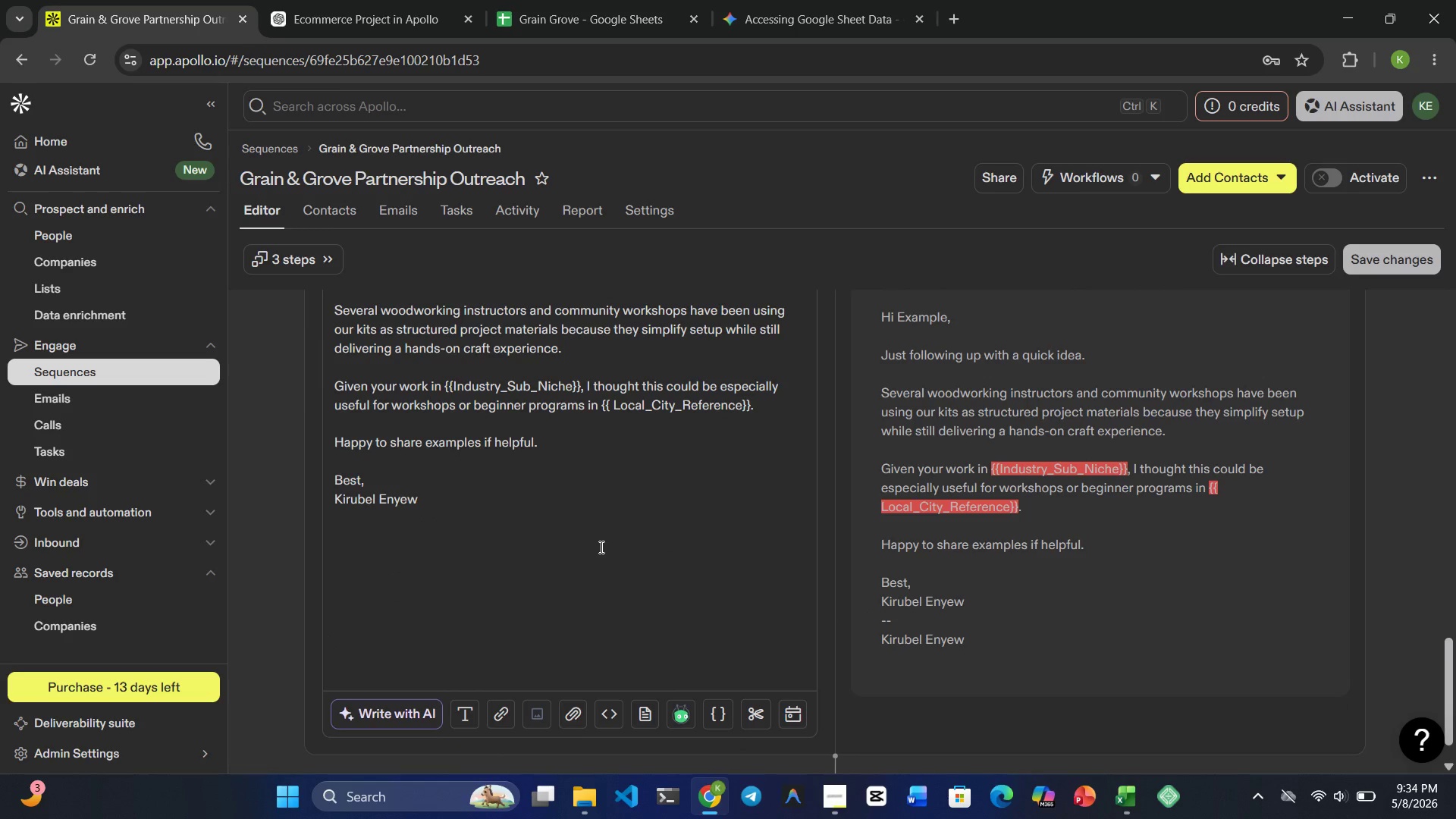 
left_click([1379, 258])
 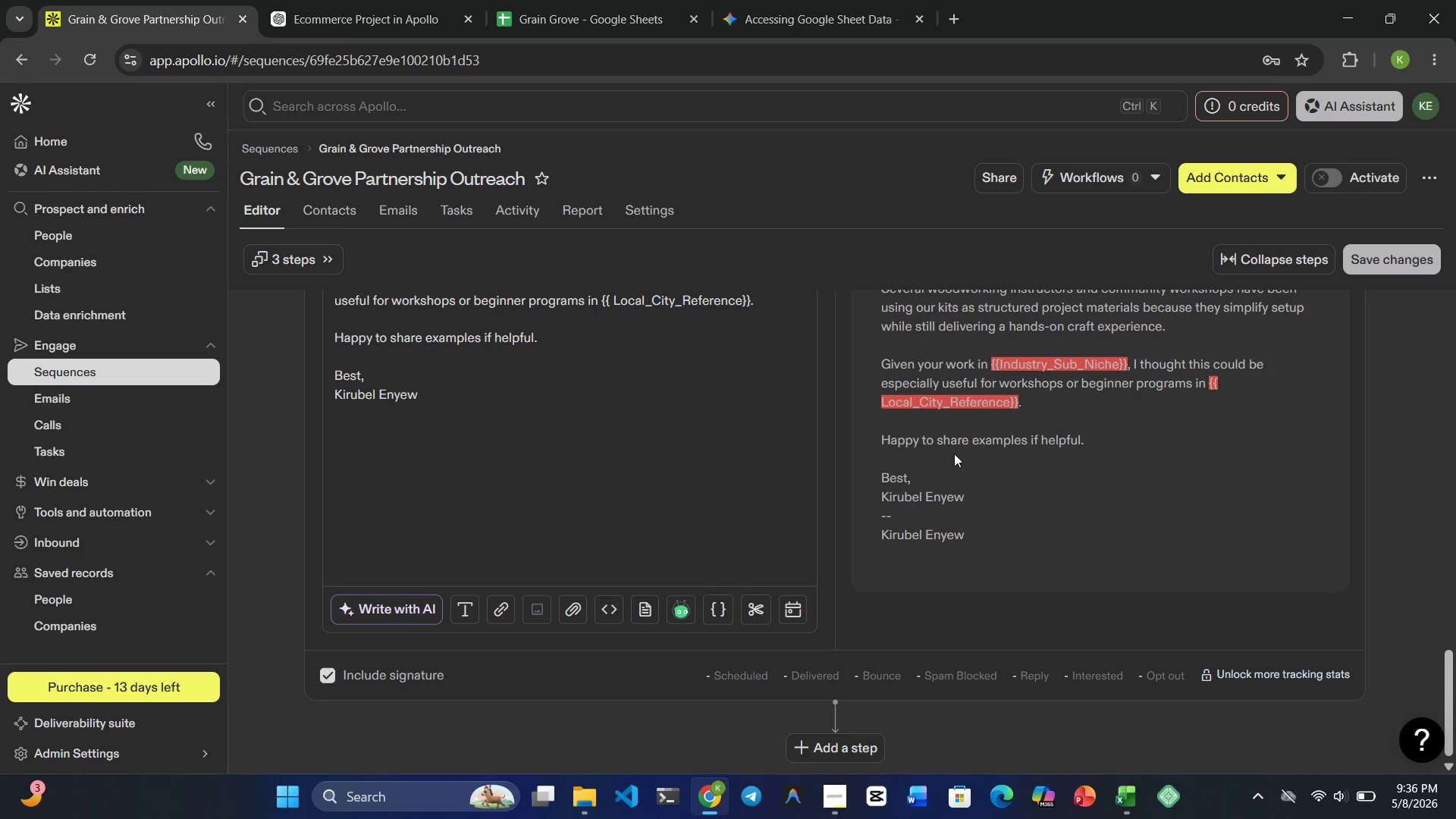 
wait(98.33)
 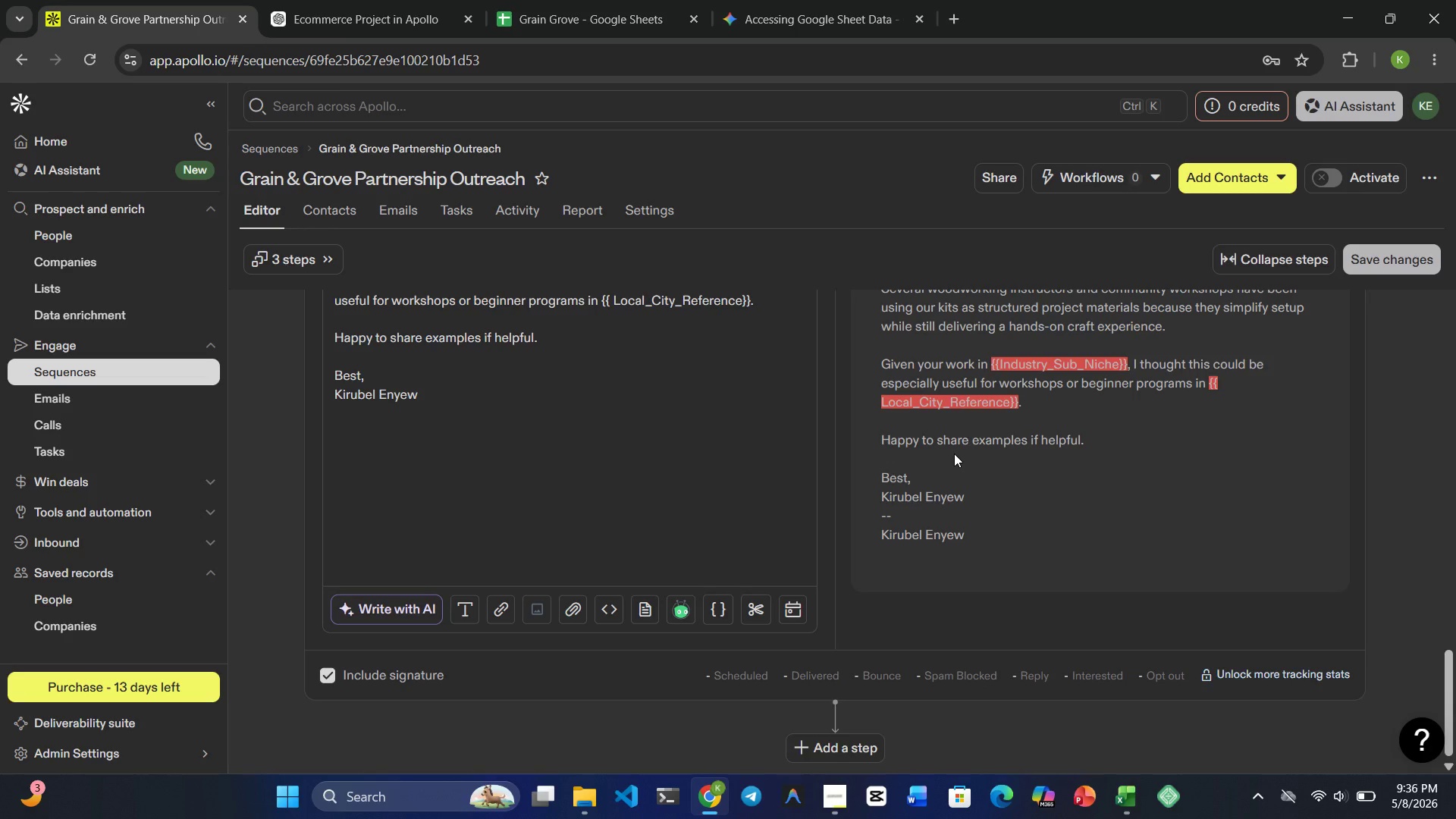 
left_click([826, 745])
 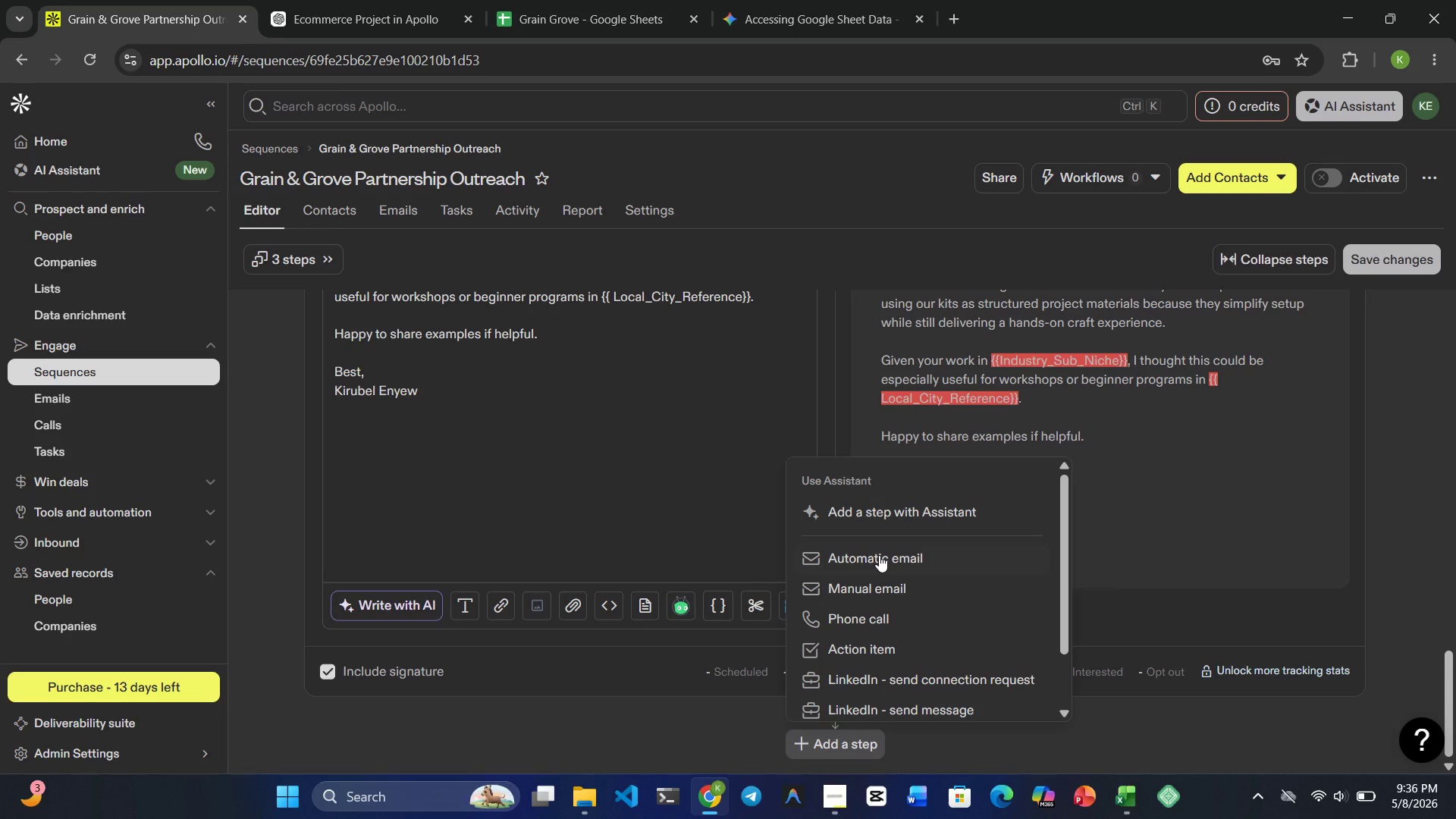 
wait(6.5)
 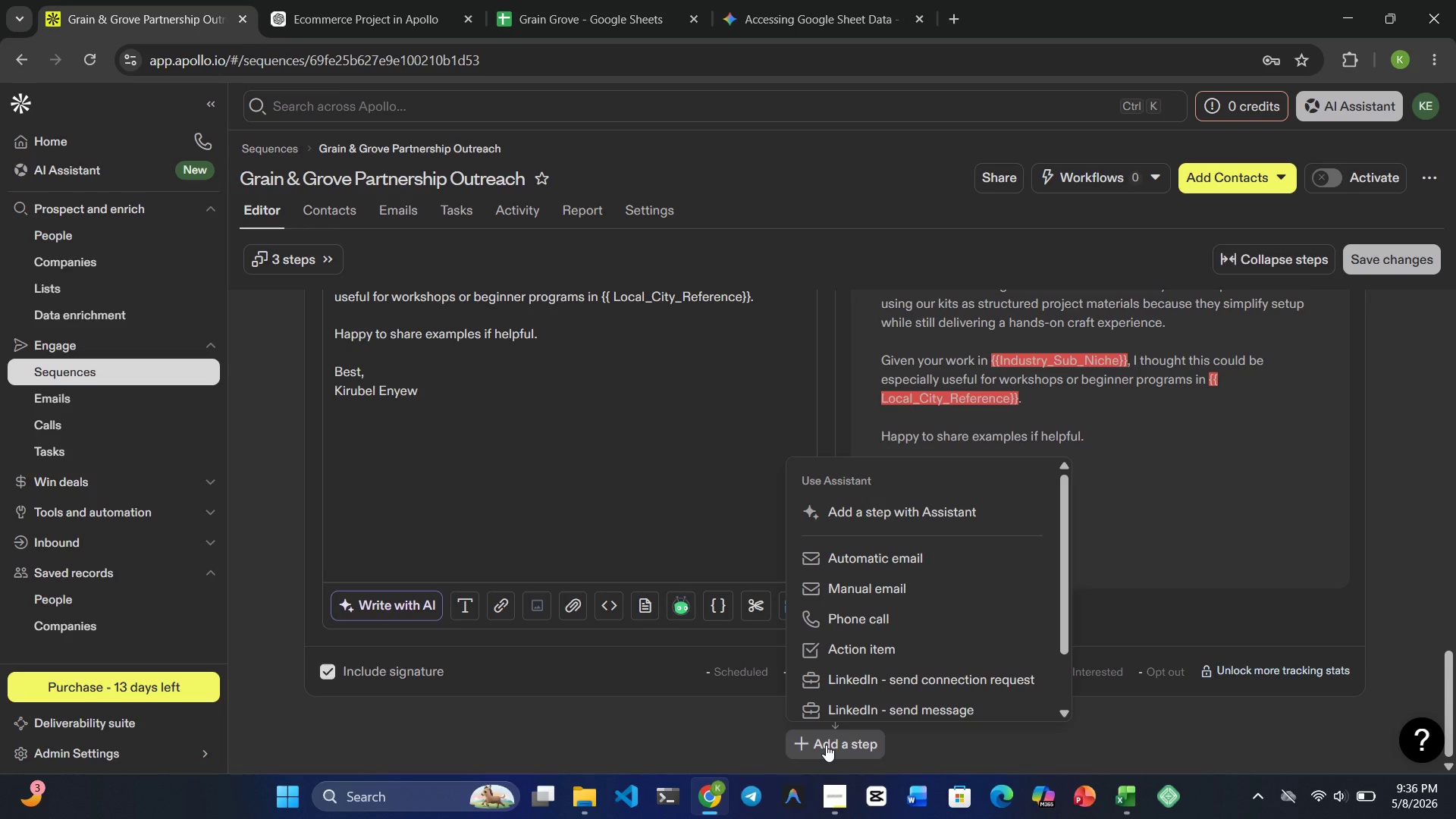 
left_click([879, 555])
 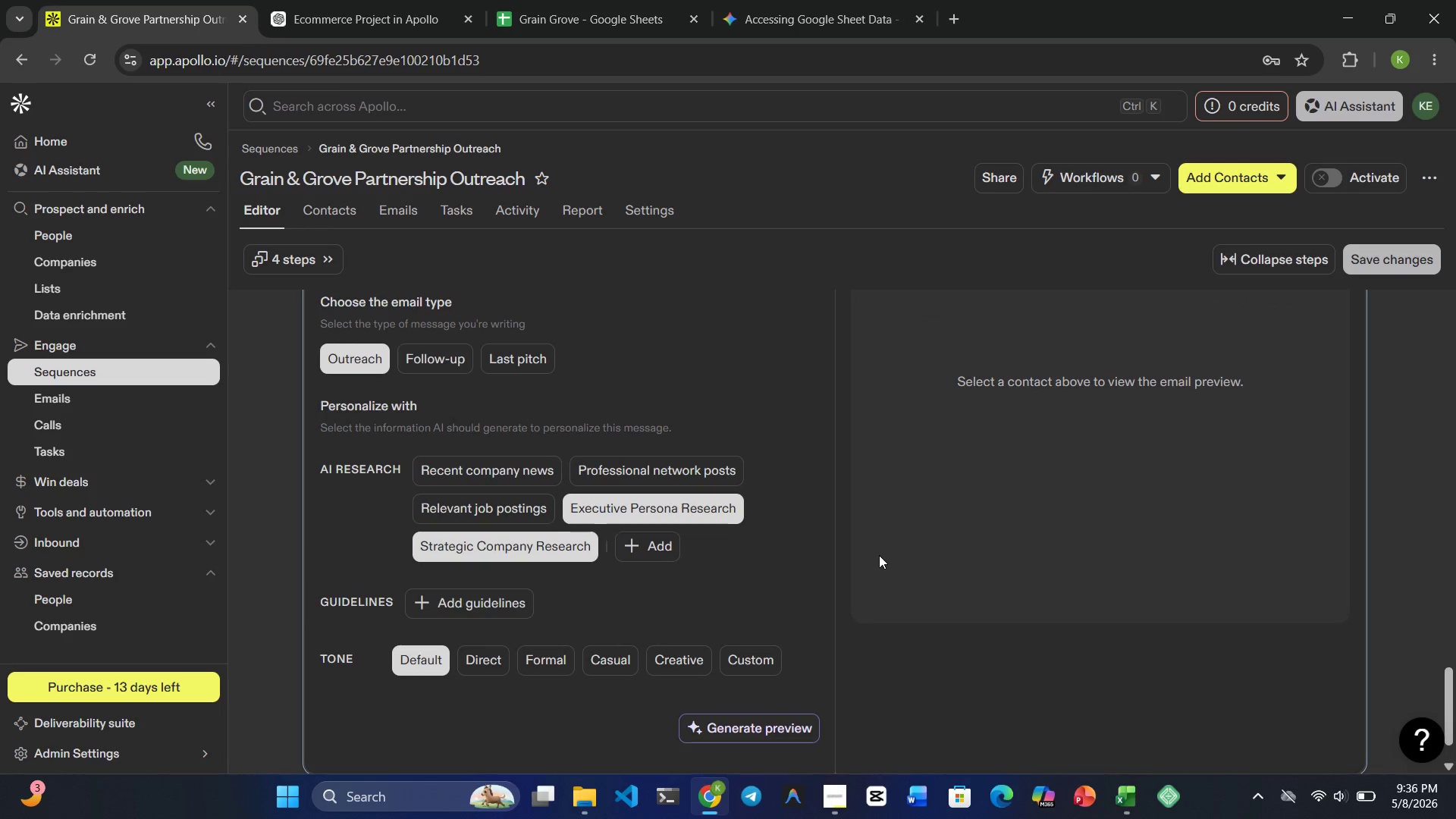 
mouse_move([626, 409])
 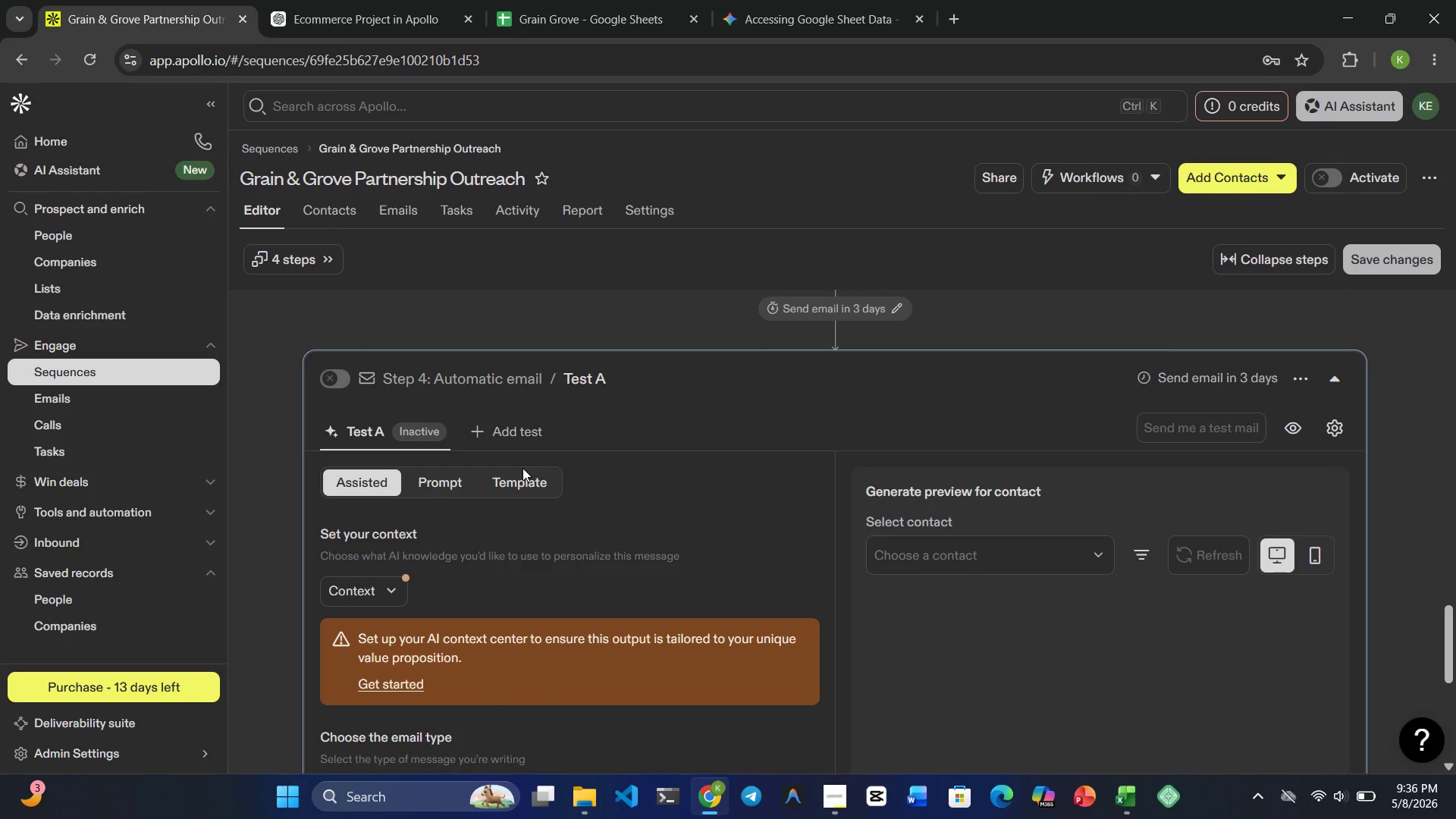 
left_click([521, 472])
 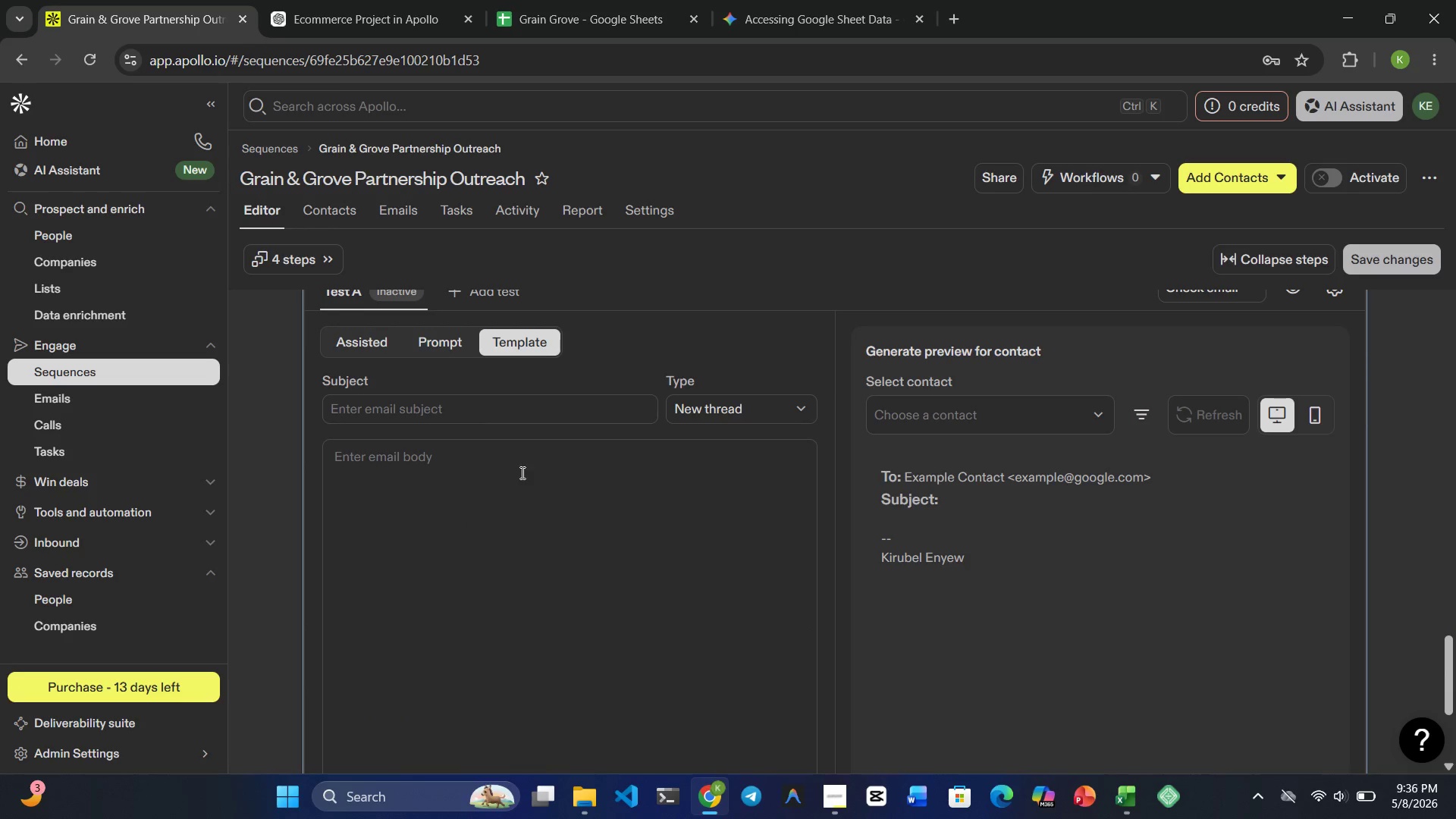 
left_click([464, 398])
 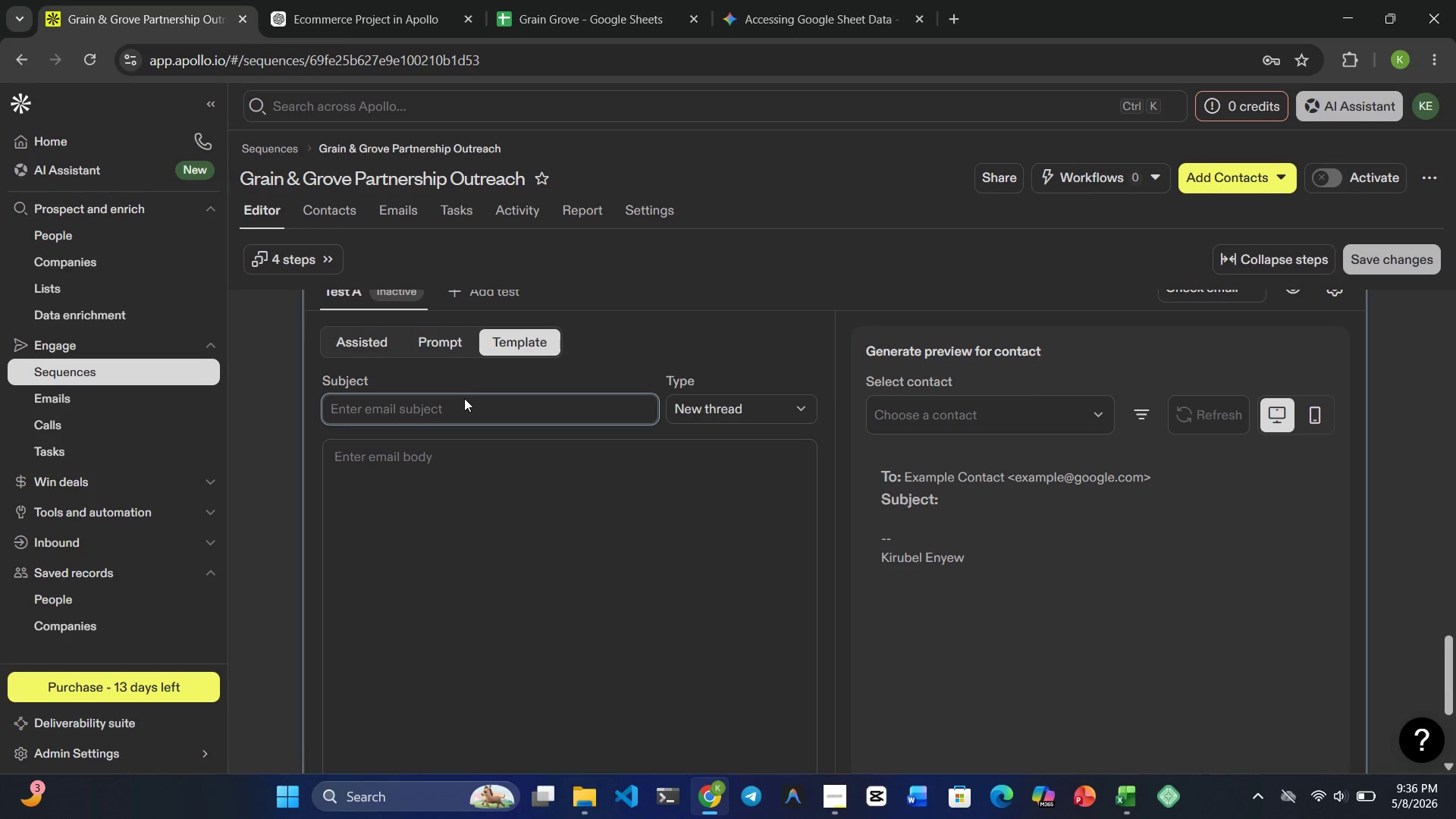 
type(Moving ths )
key(Backspace)
key(Backspace)
type(is off my desk)
 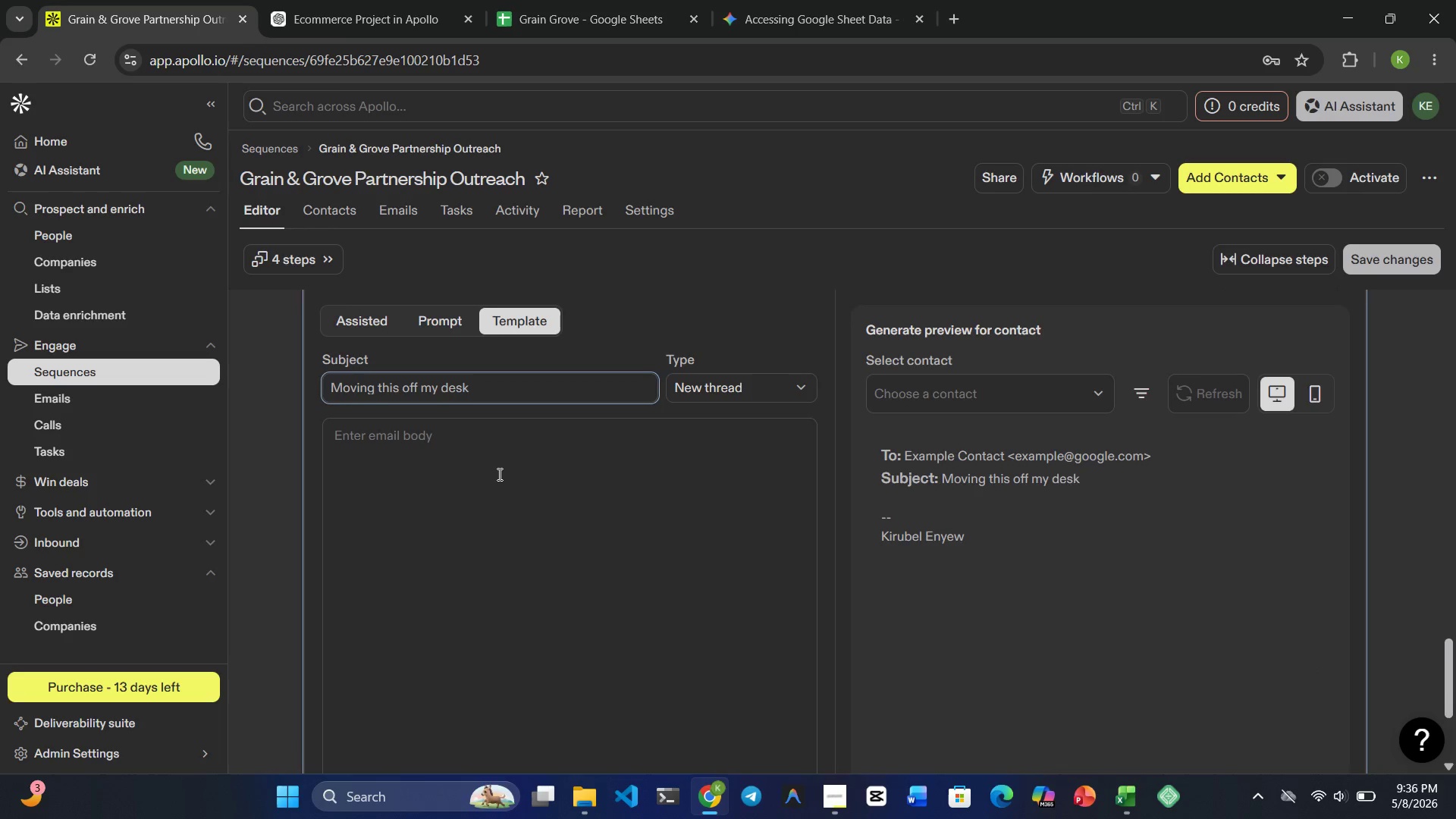 
wait(9.05)
 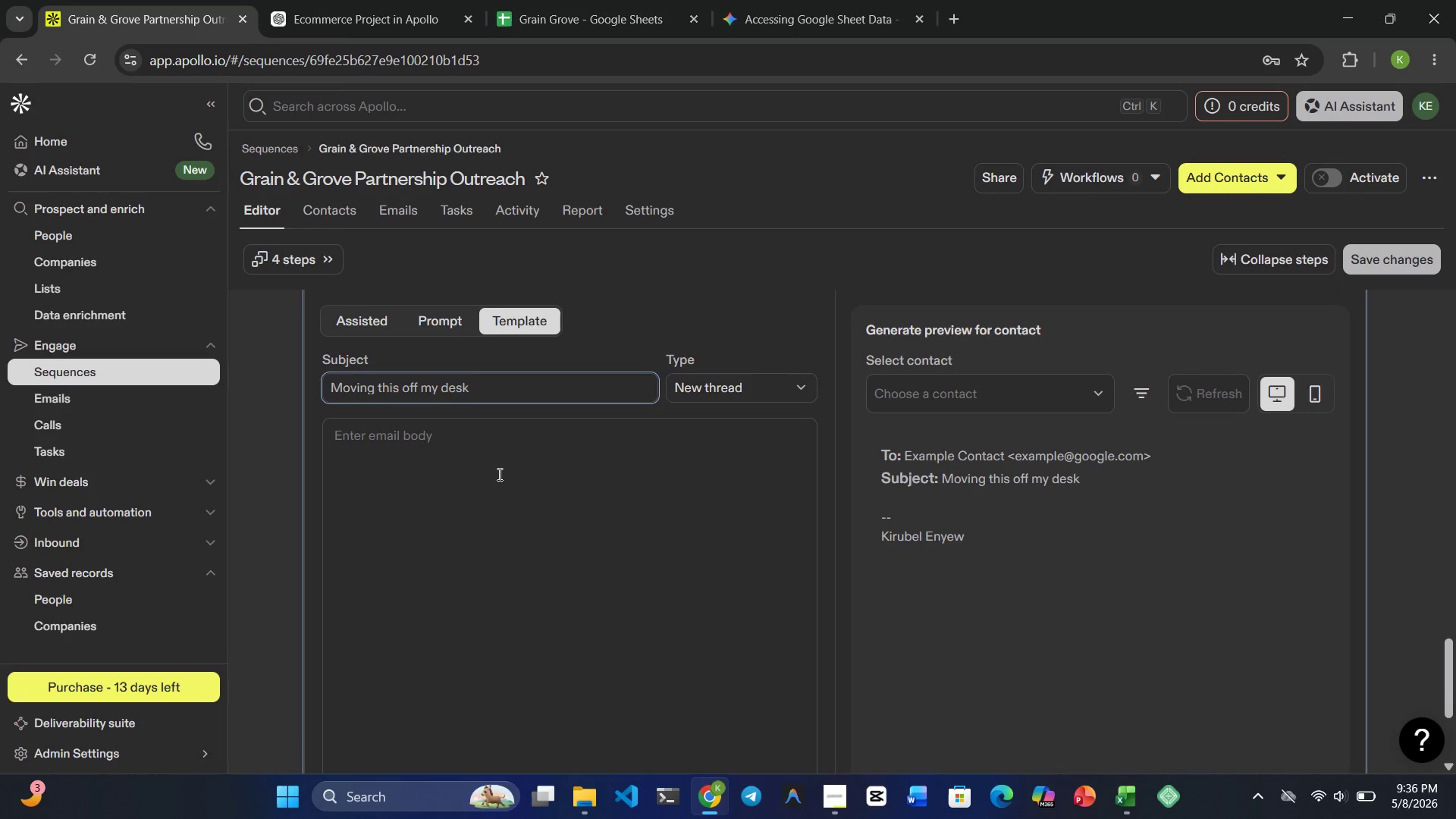 
left_click([498, 474])
 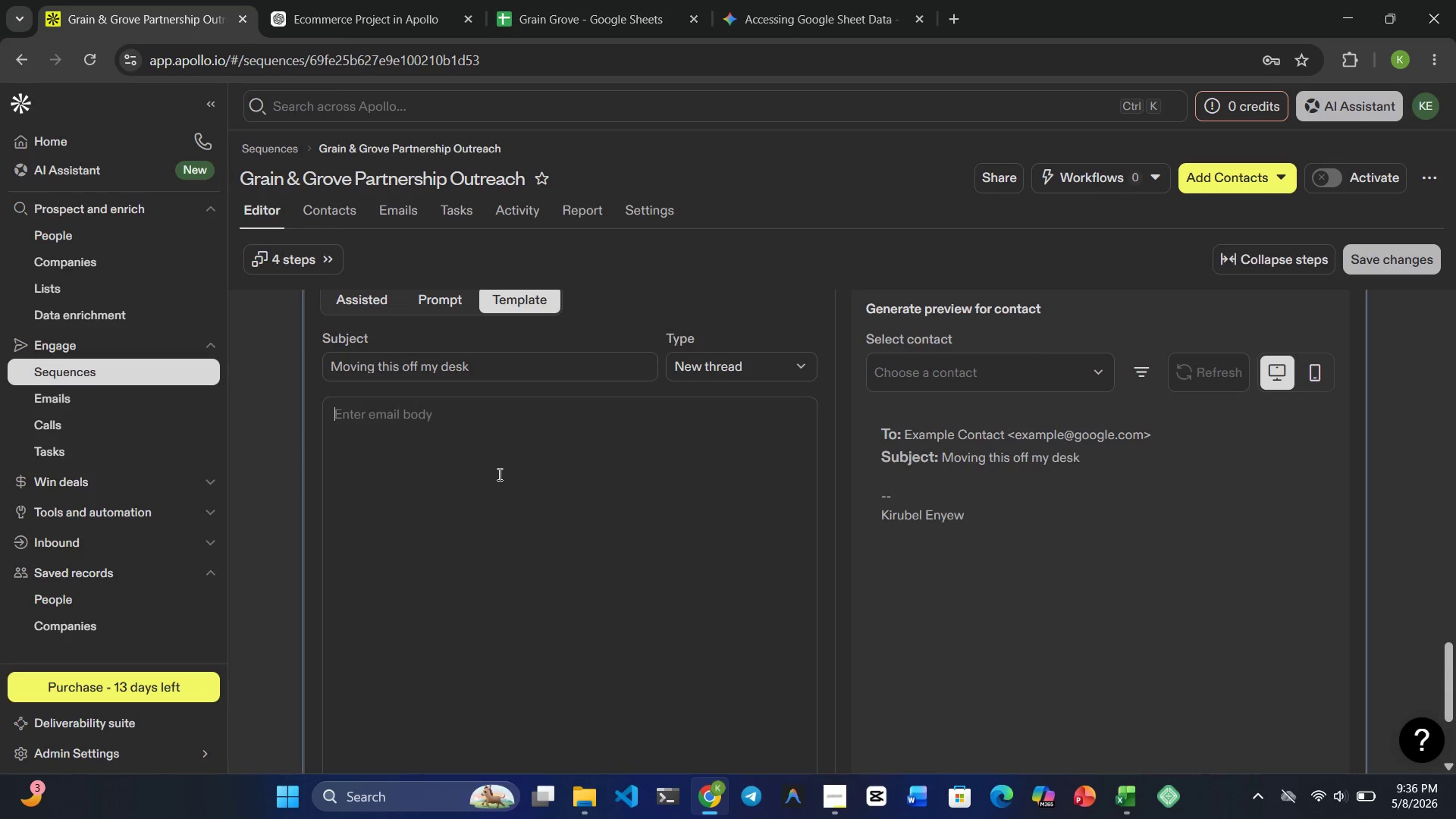 
key(Shift+ShiftRight)
 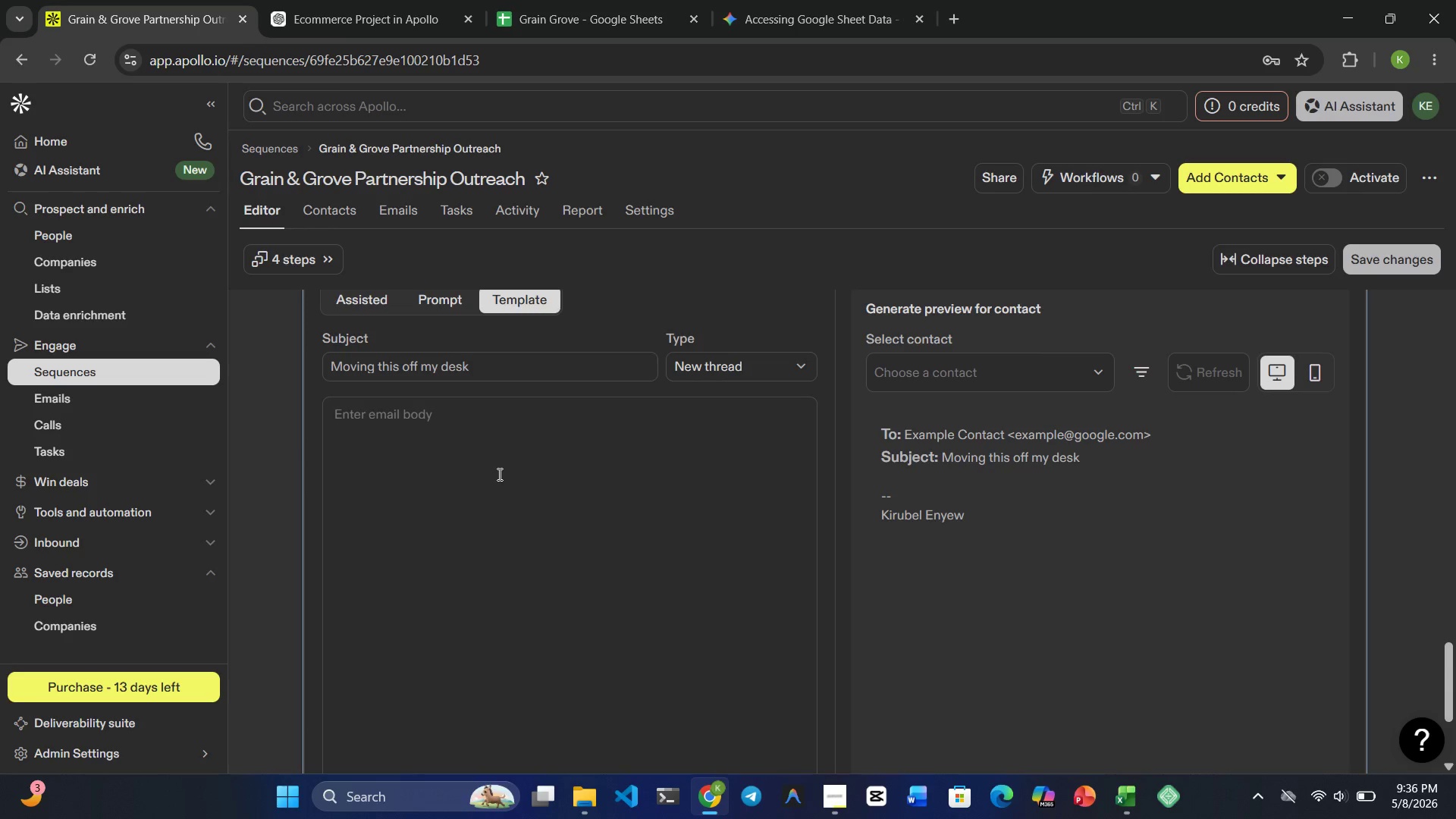 
key(Shift+A)
 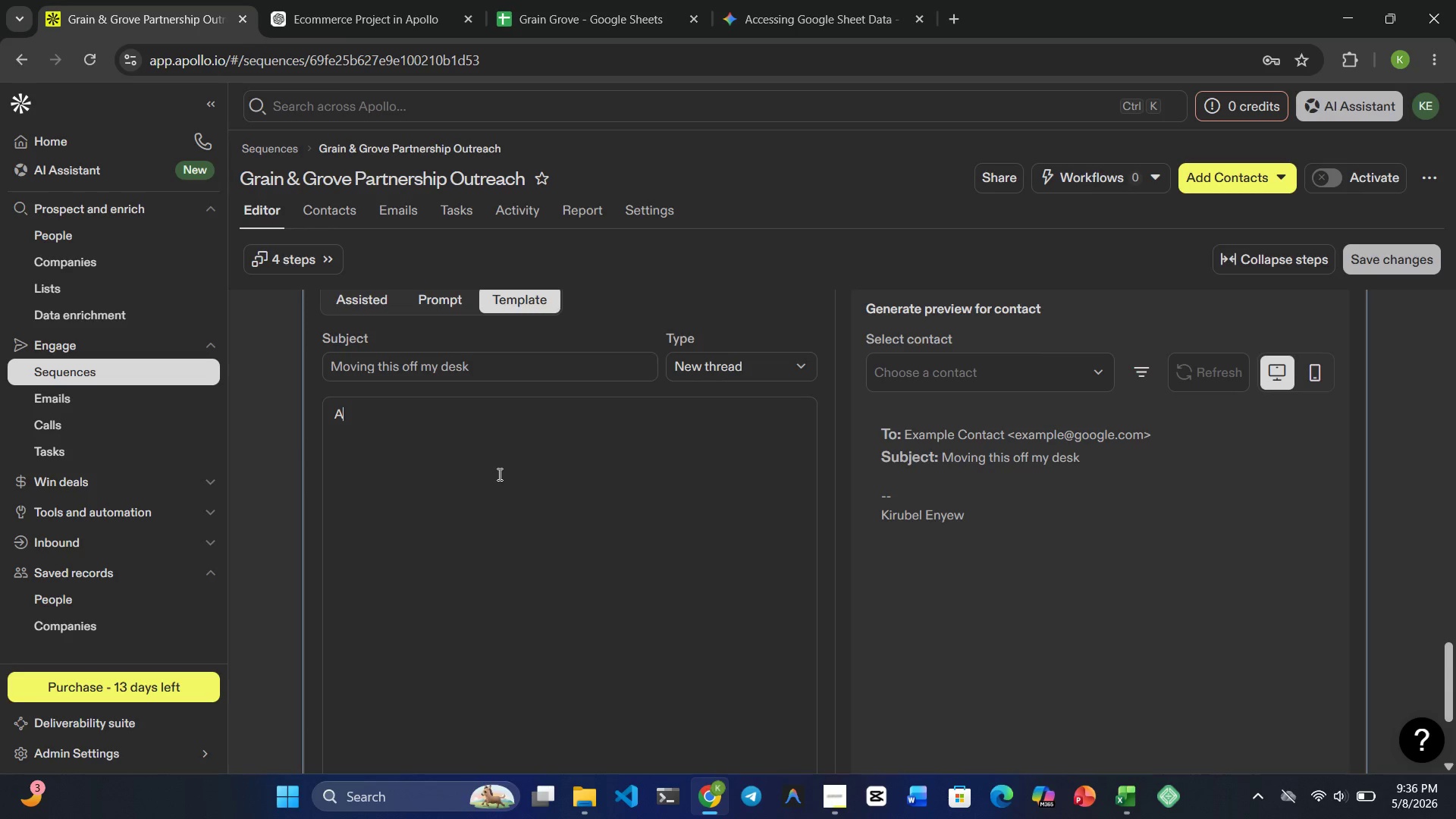 
key(Space)
 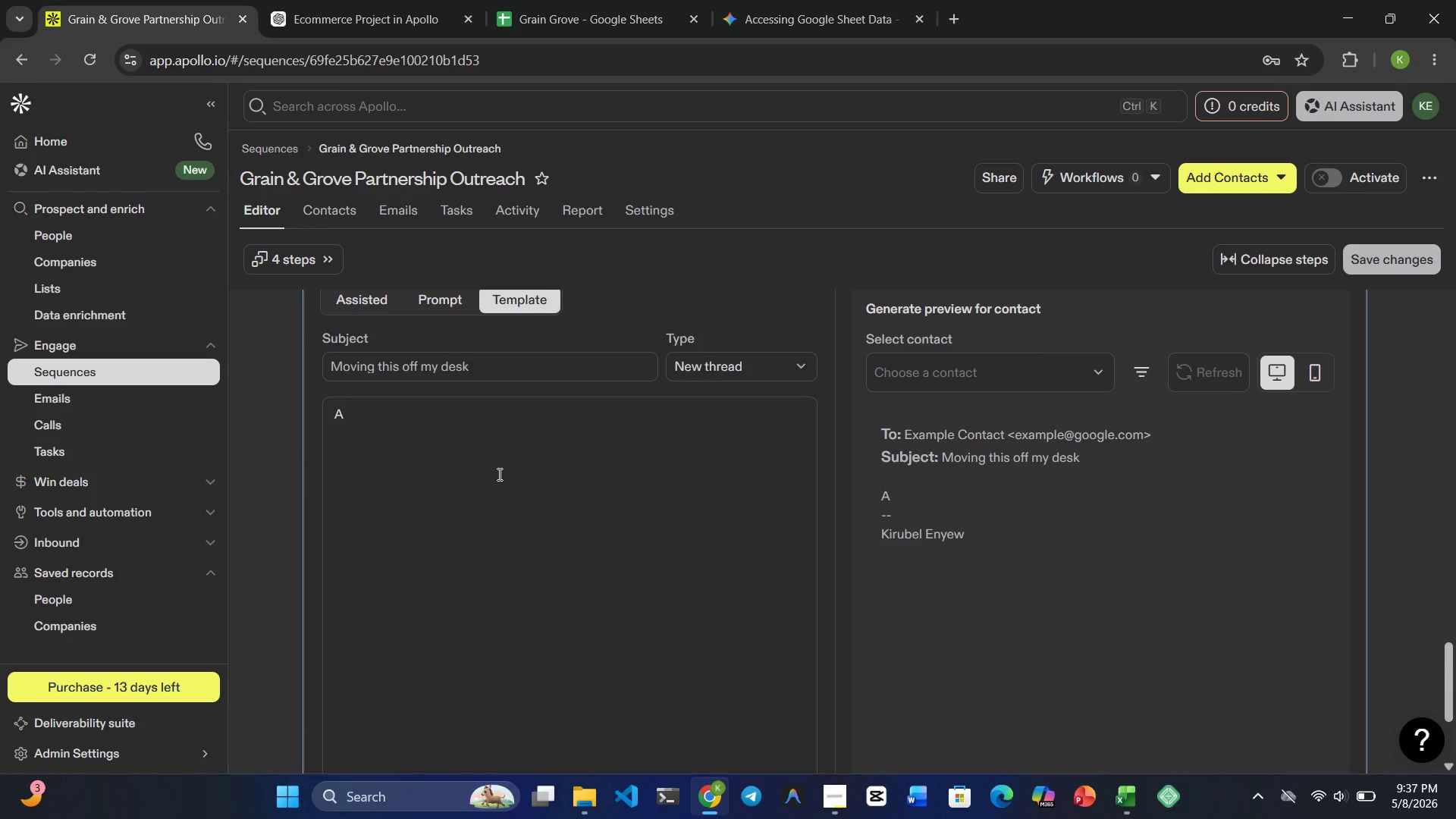 
type(polite "")
 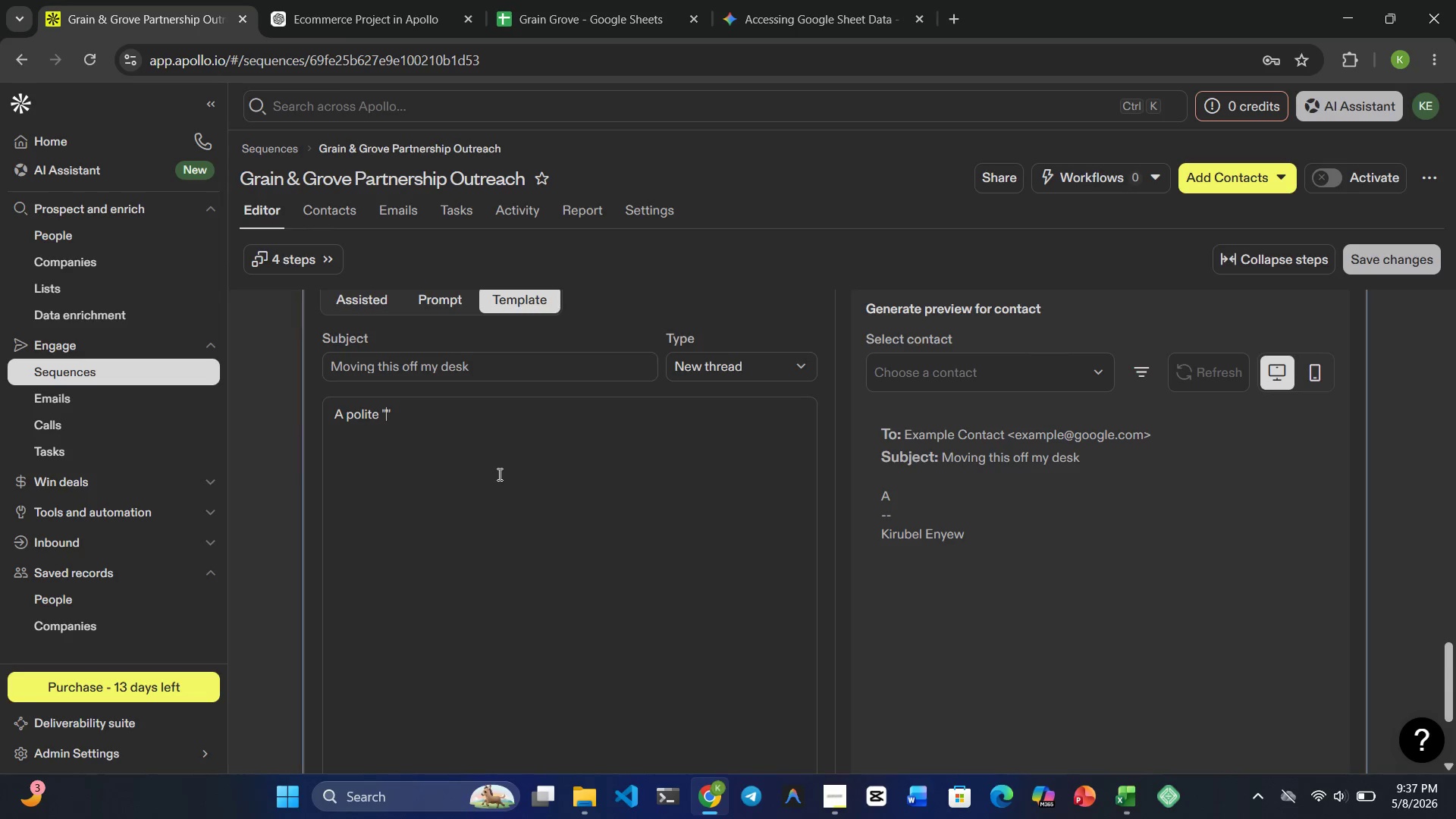 
 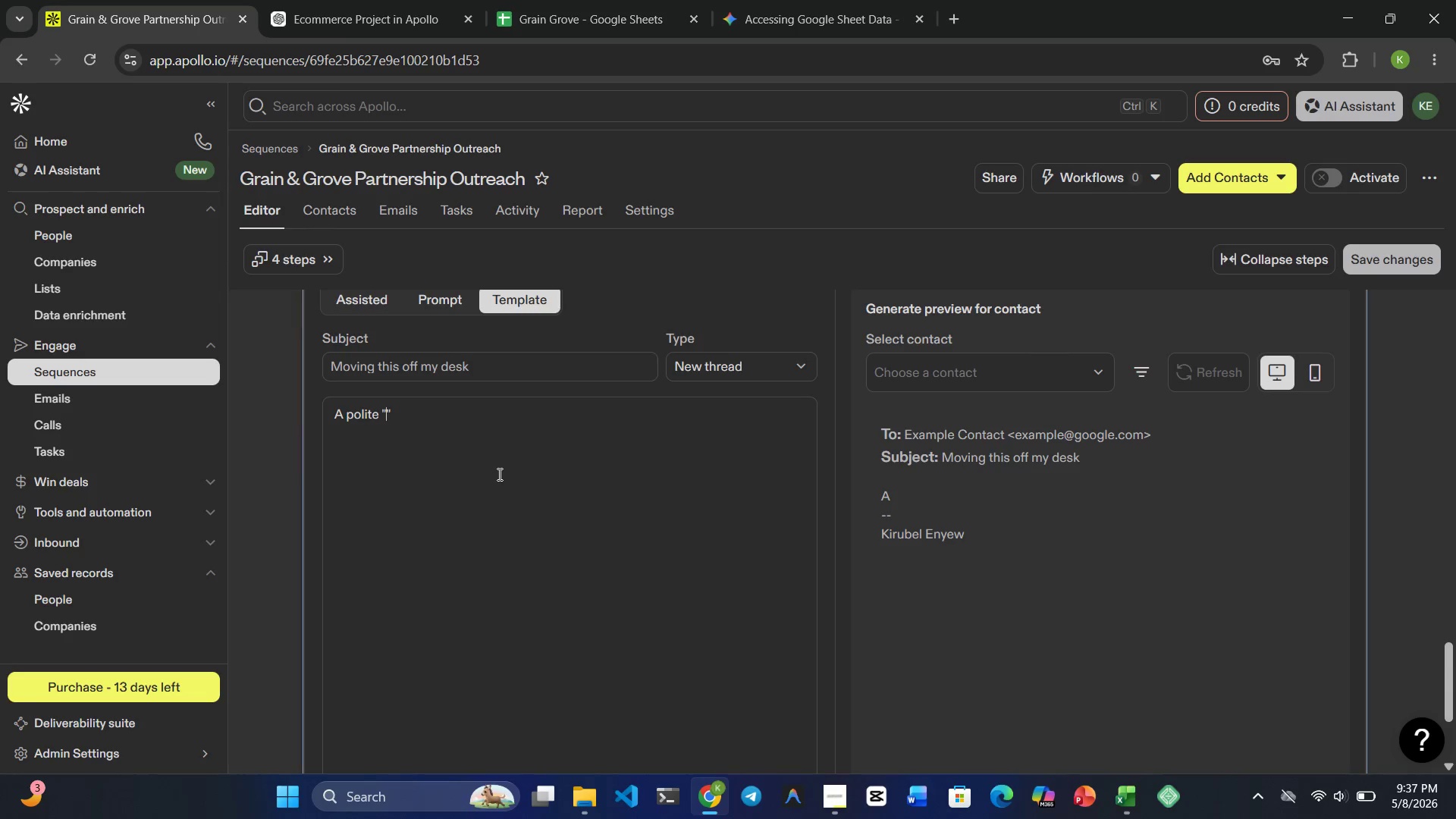 
key(ArrowLeft)
 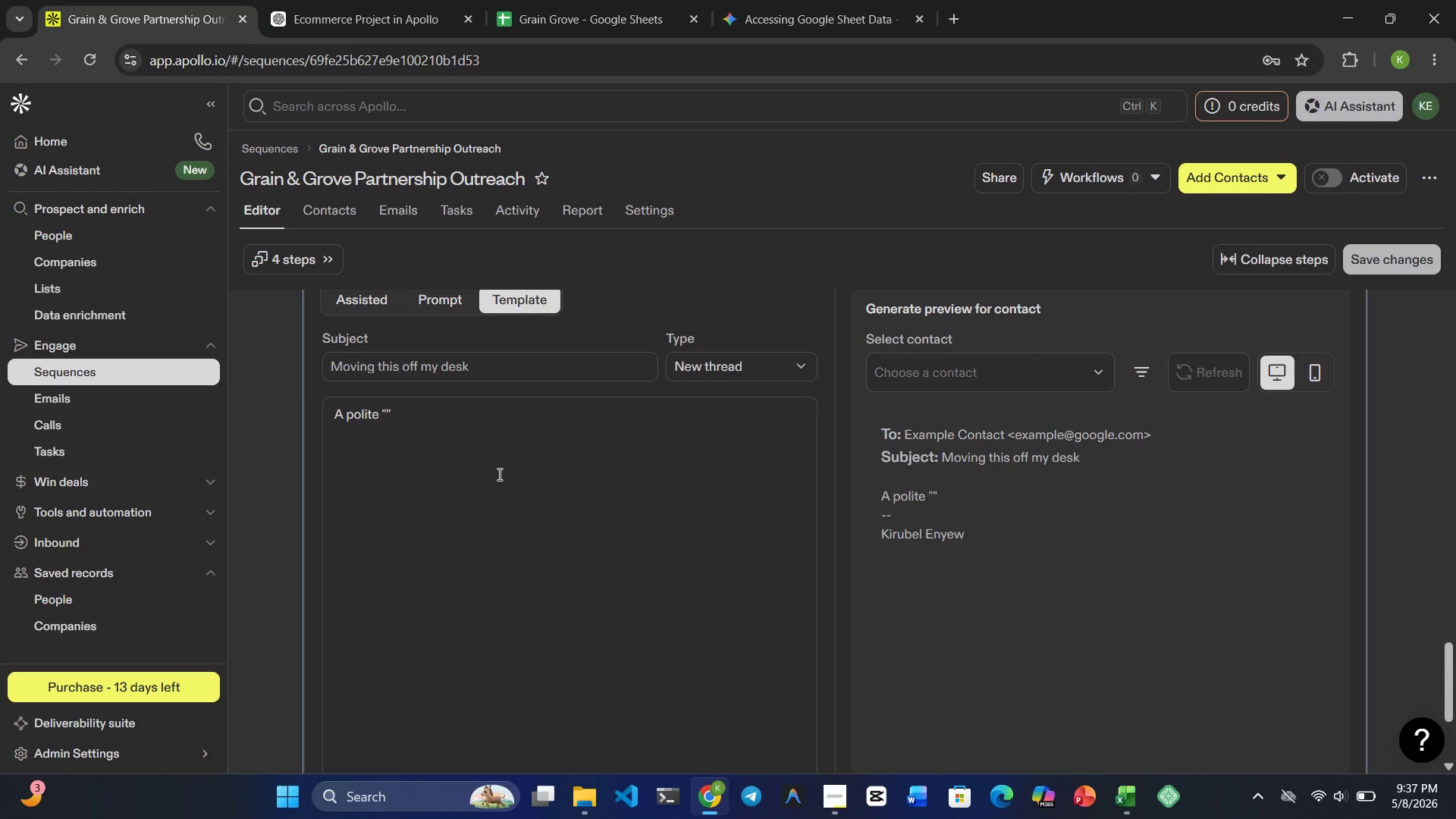 
type(breakup)
 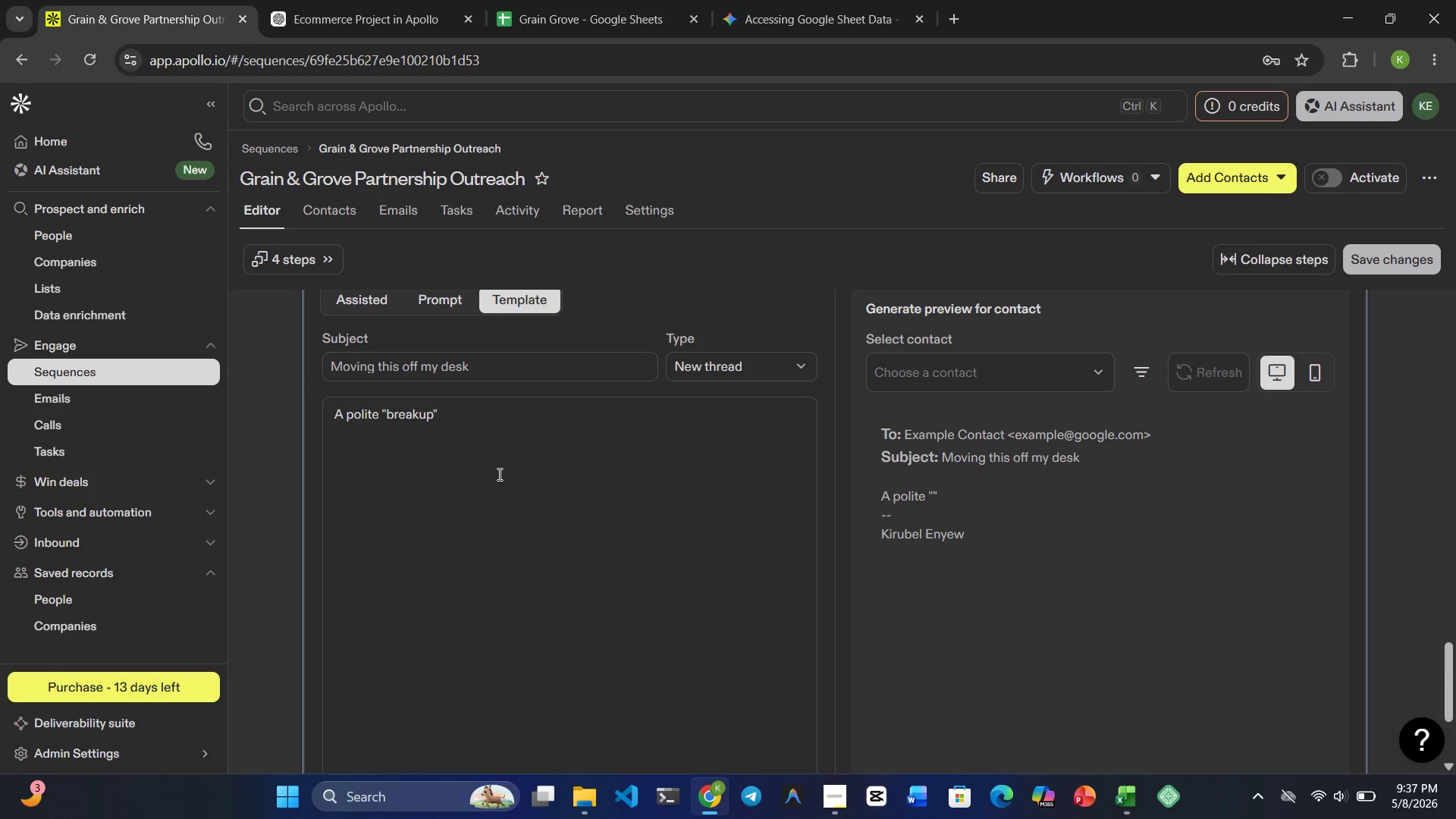 
key(ArrowRight)
 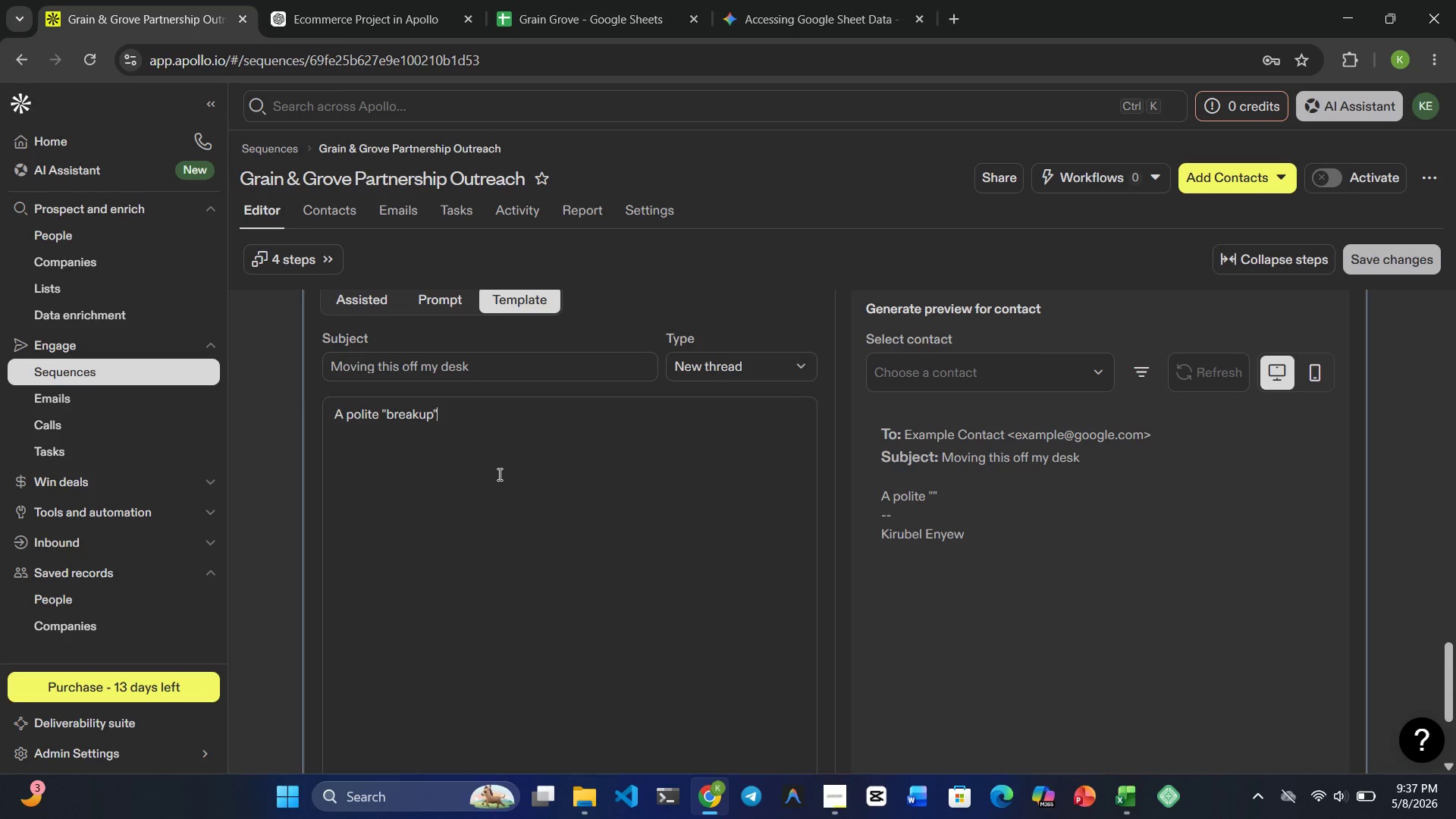 
type( eamil. )
key(Backspace)
key(Backspace)
key(Backspace)
key(Backspace)
key(Backspace)
type(mail. )
 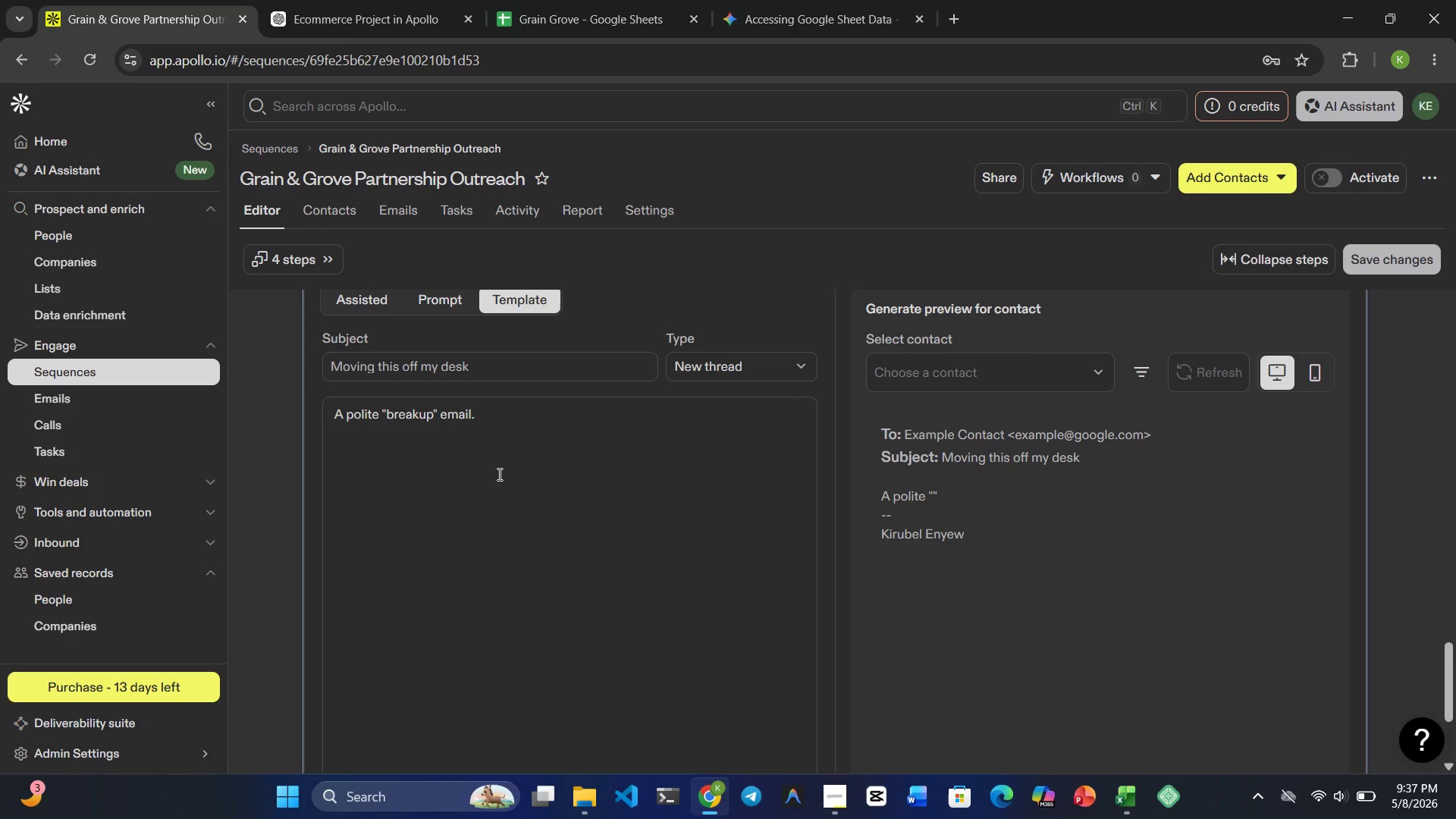 
wait(11.42)
 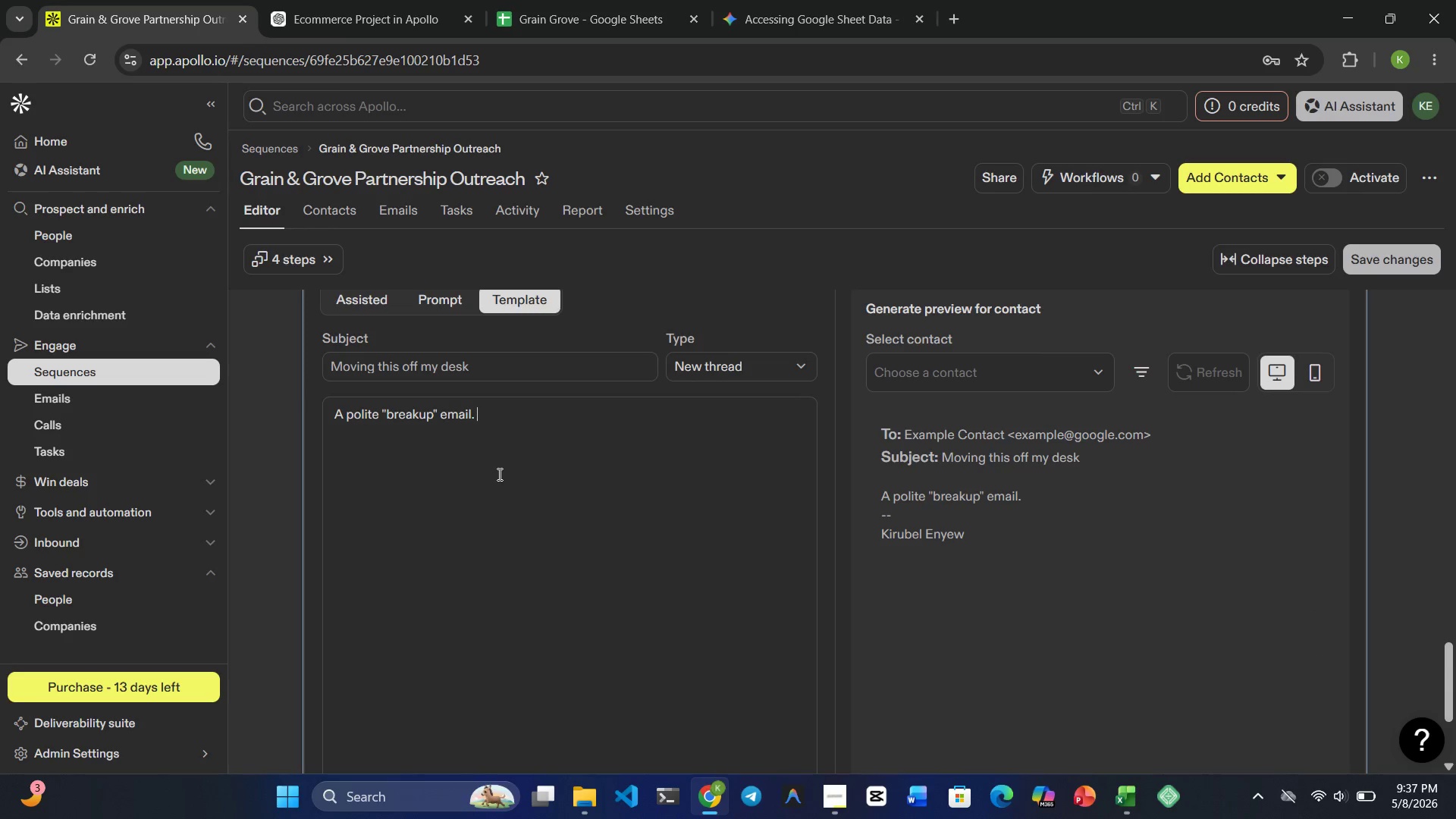 
key(Backspace)
type( It seems like )
 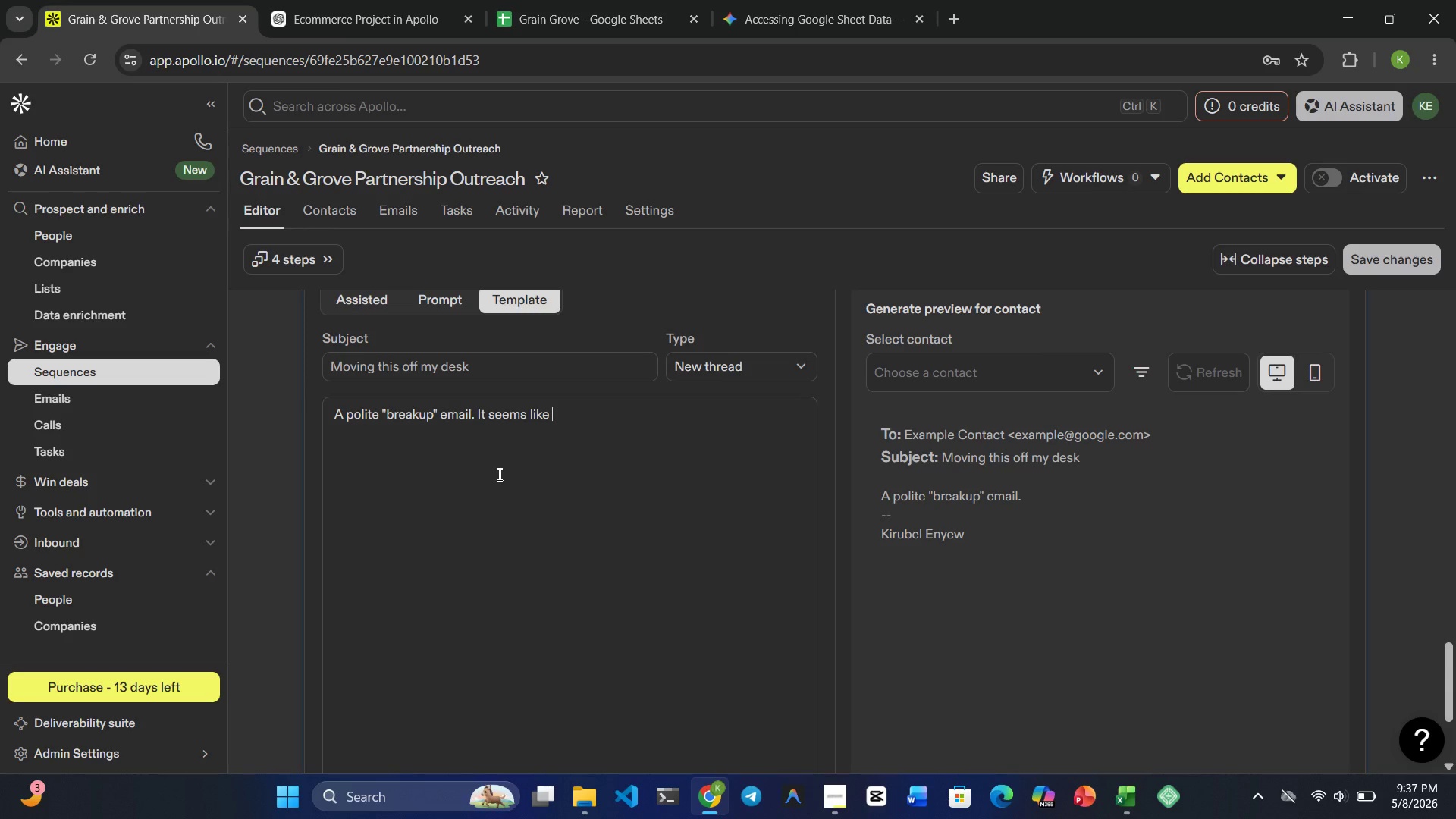 
type(a partnership )
 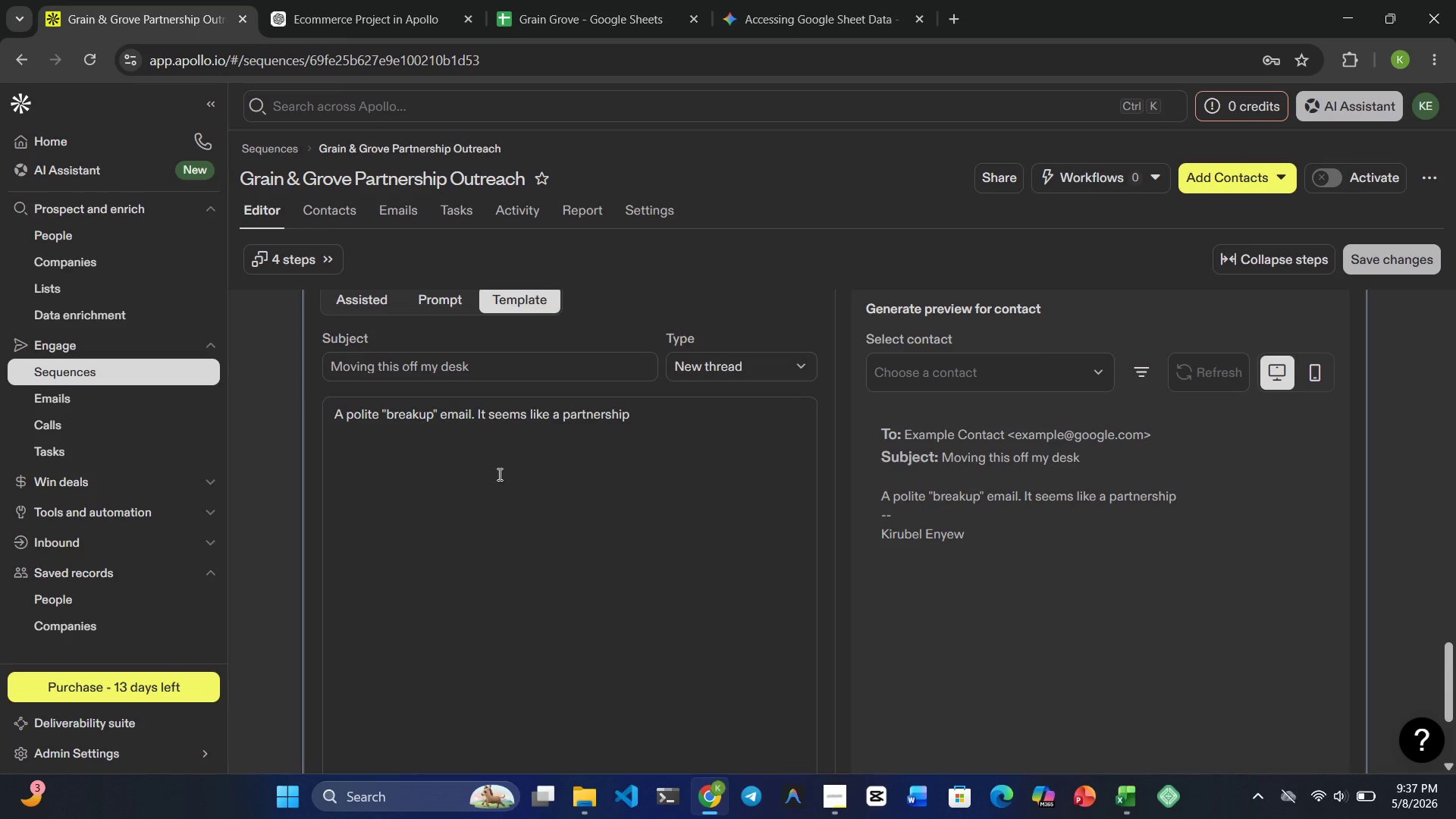 
type(isn't a )
 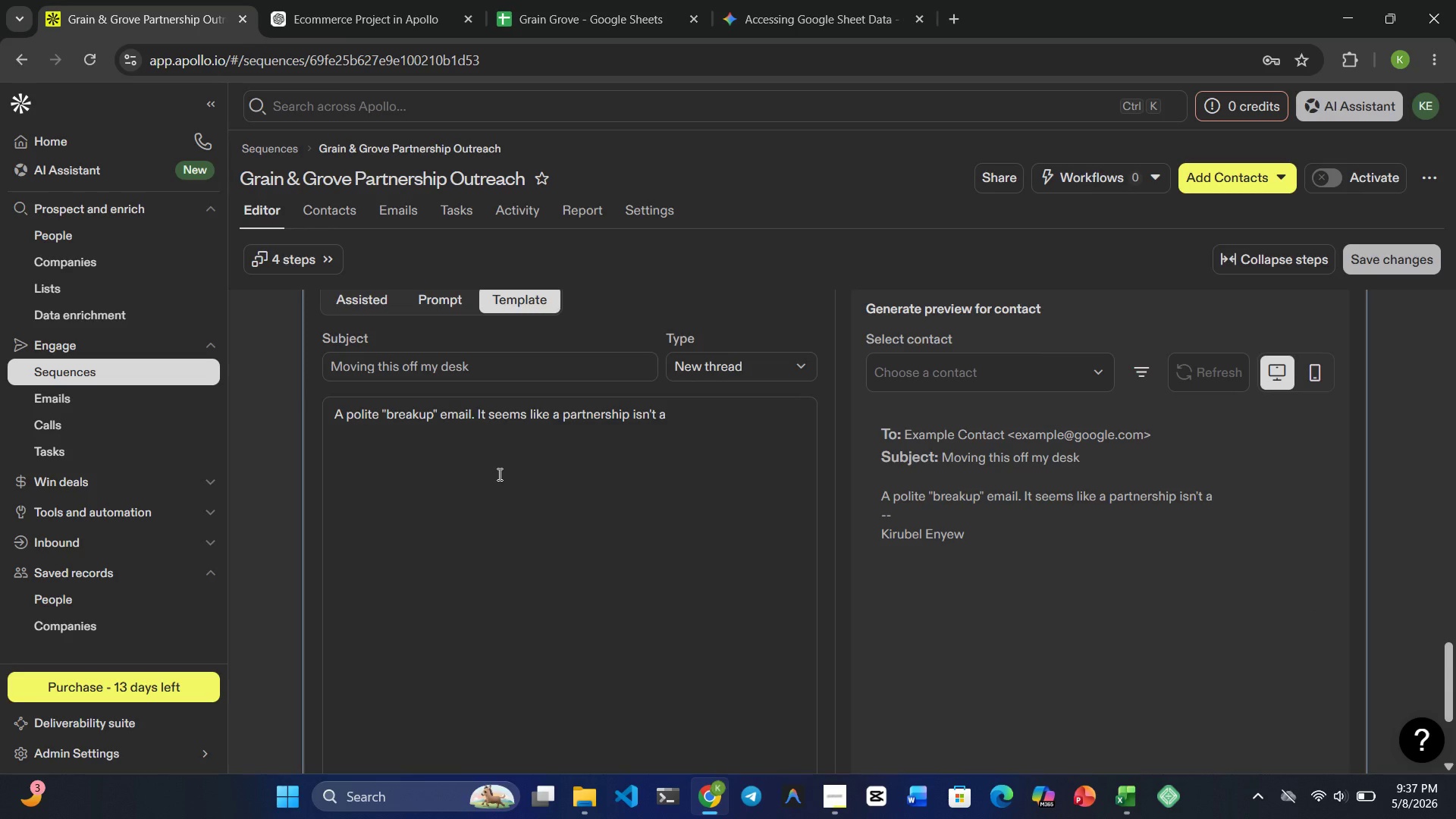 
type(priority for {{)
 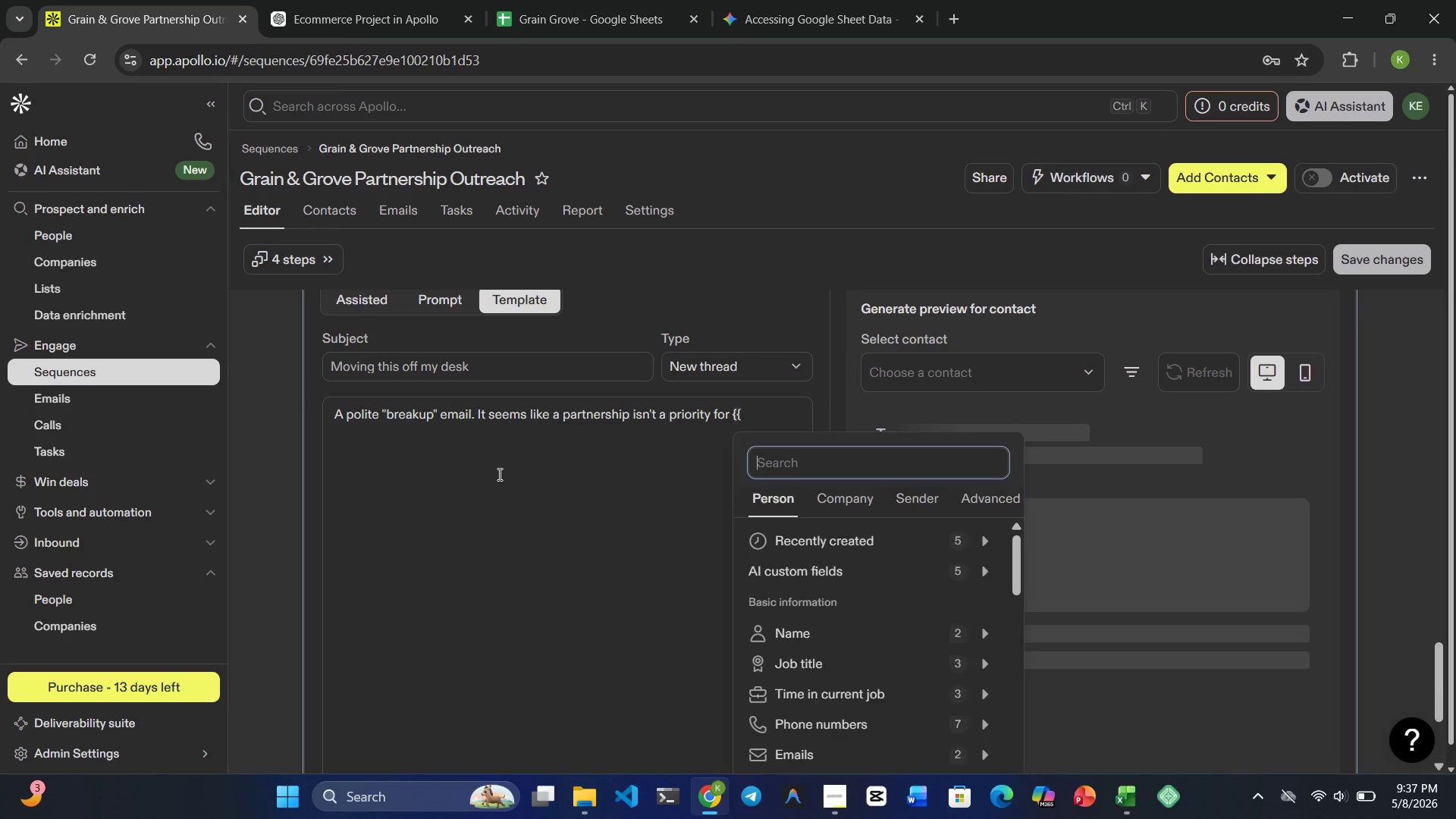 
left_click([706, 414])
 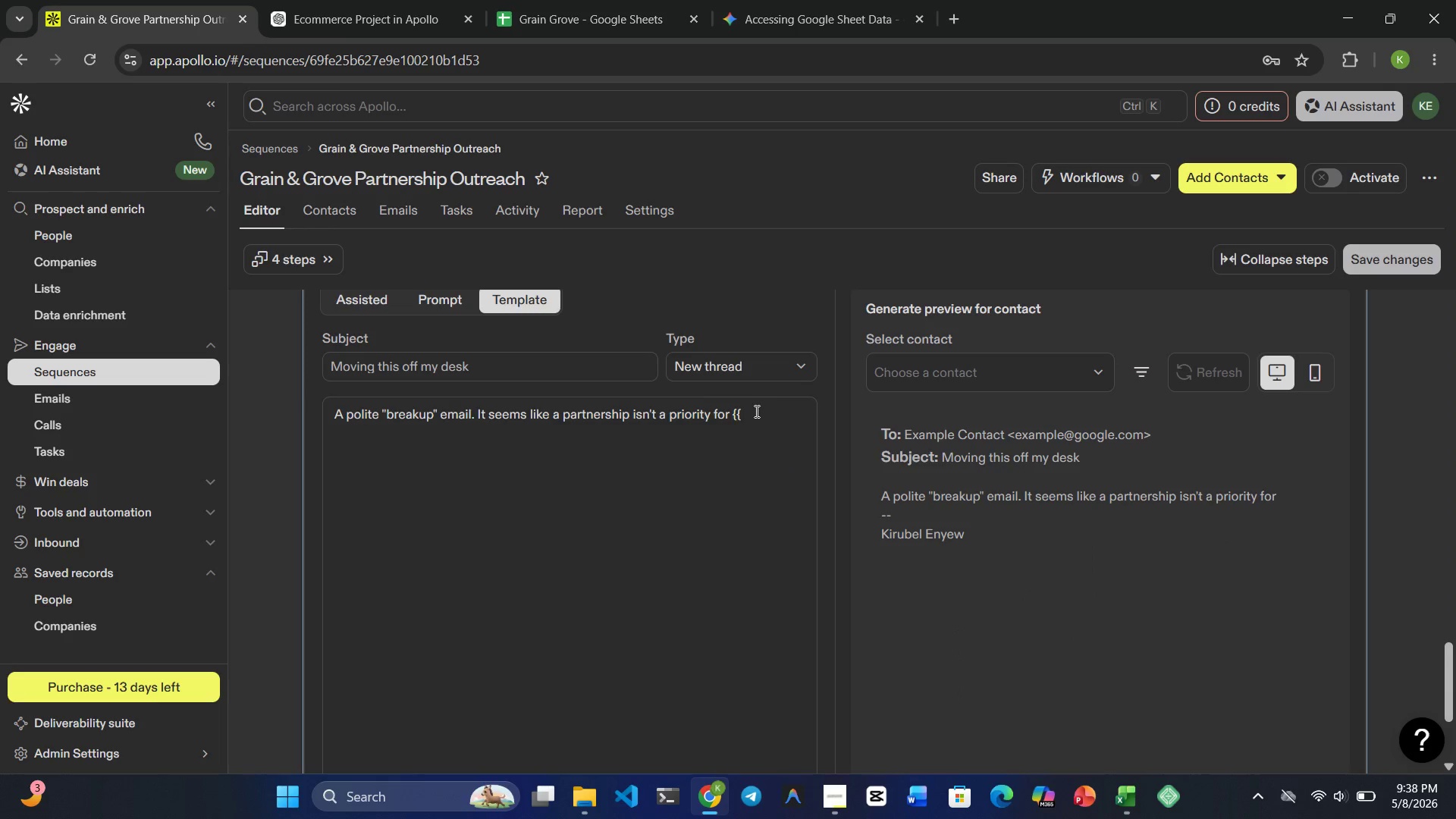 
left_click([755, 412])
 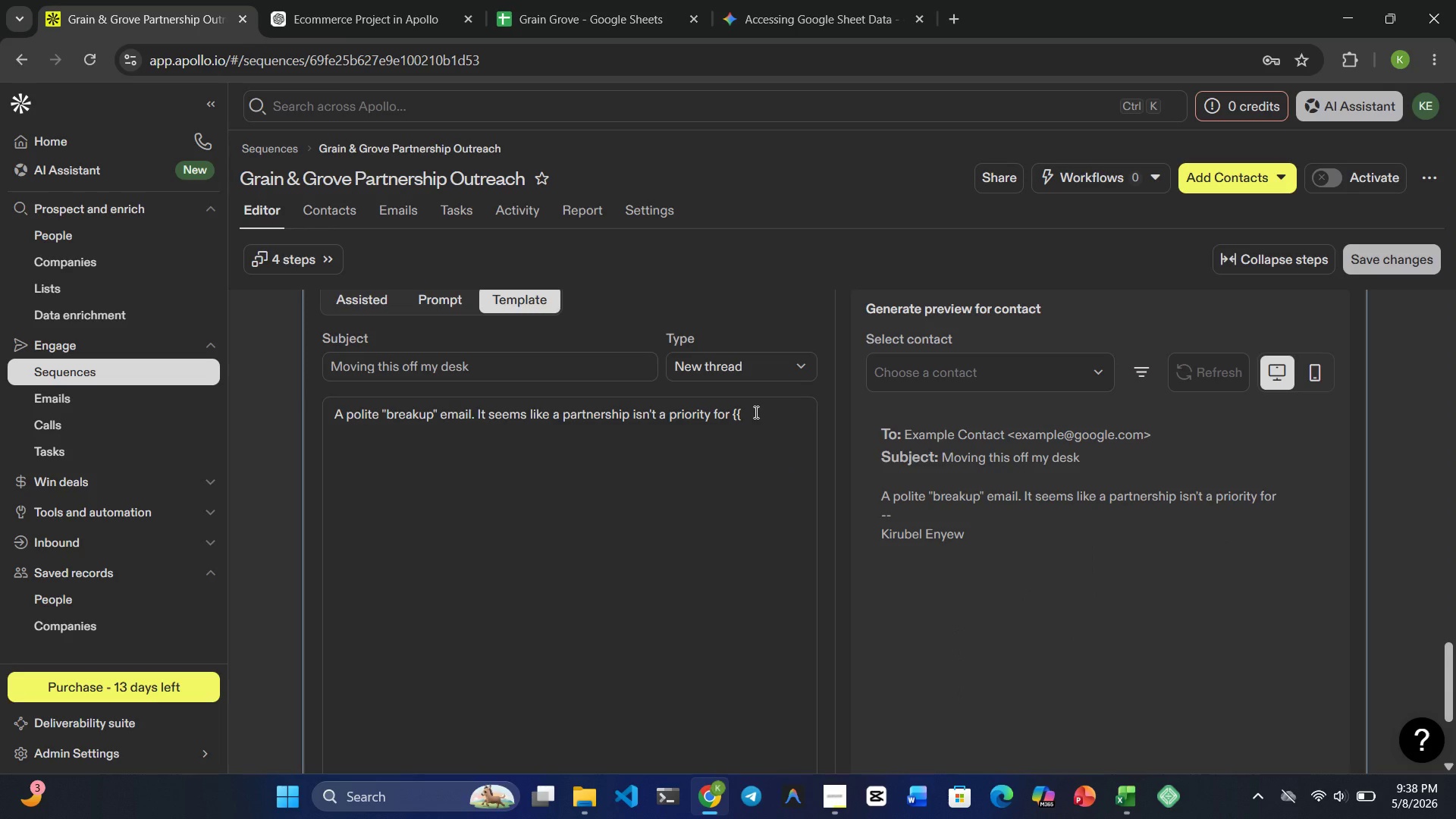 
type(company)
 